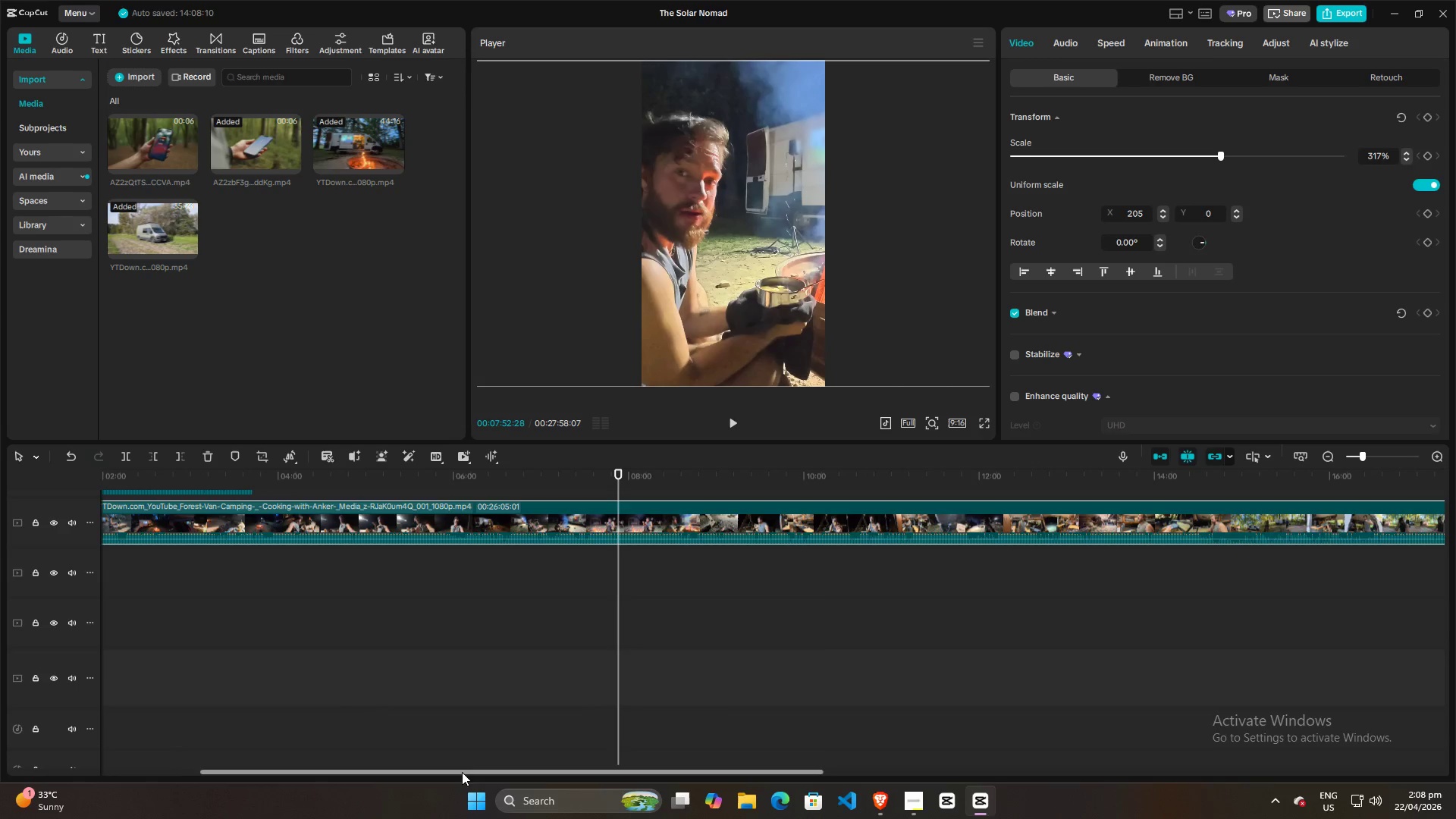 
hold_key(key=ControlLeft, duration=1.81)
 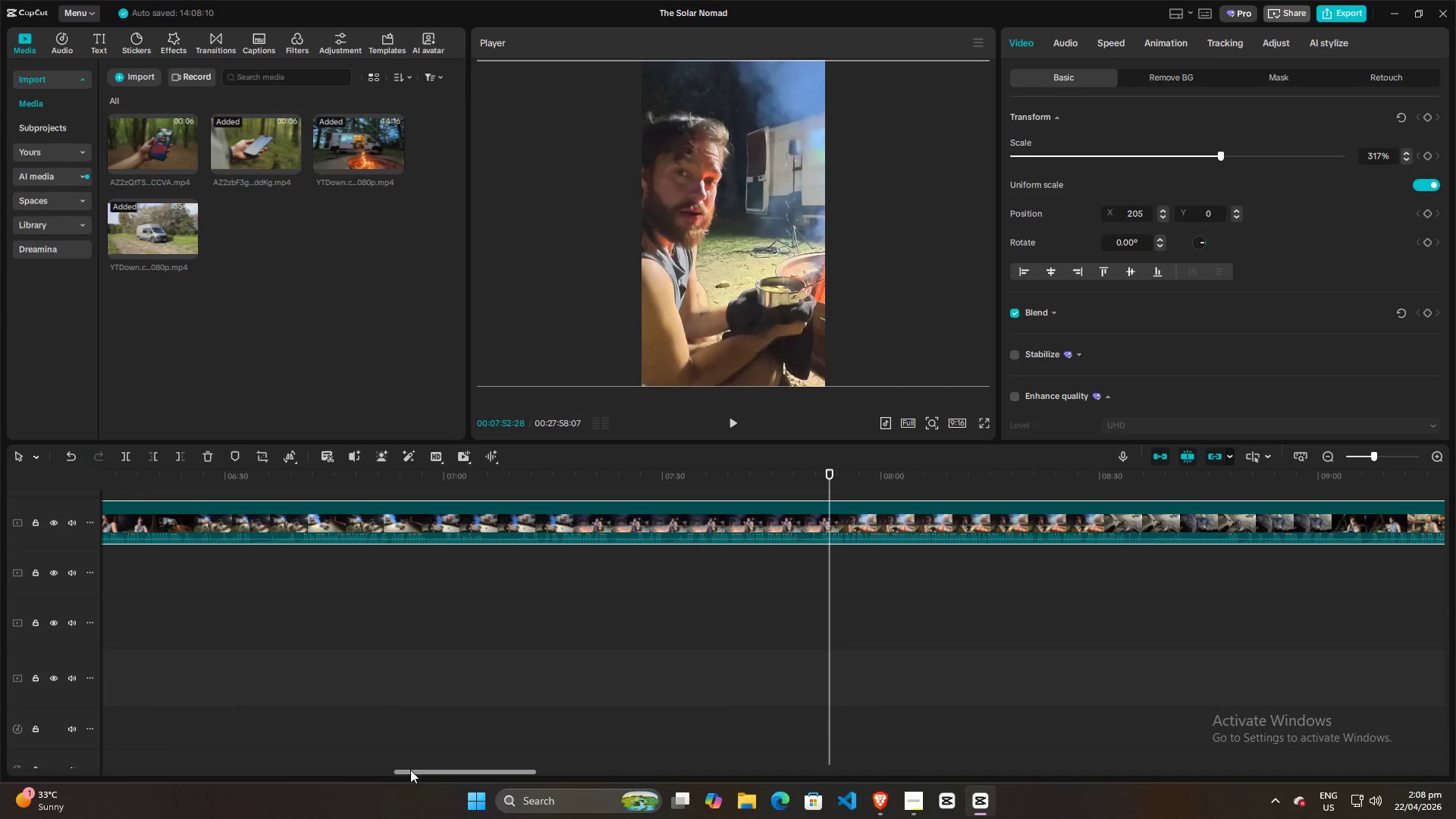 
scroll: coordinate [287, 600], scroll_direction: up, amount: 5.0
 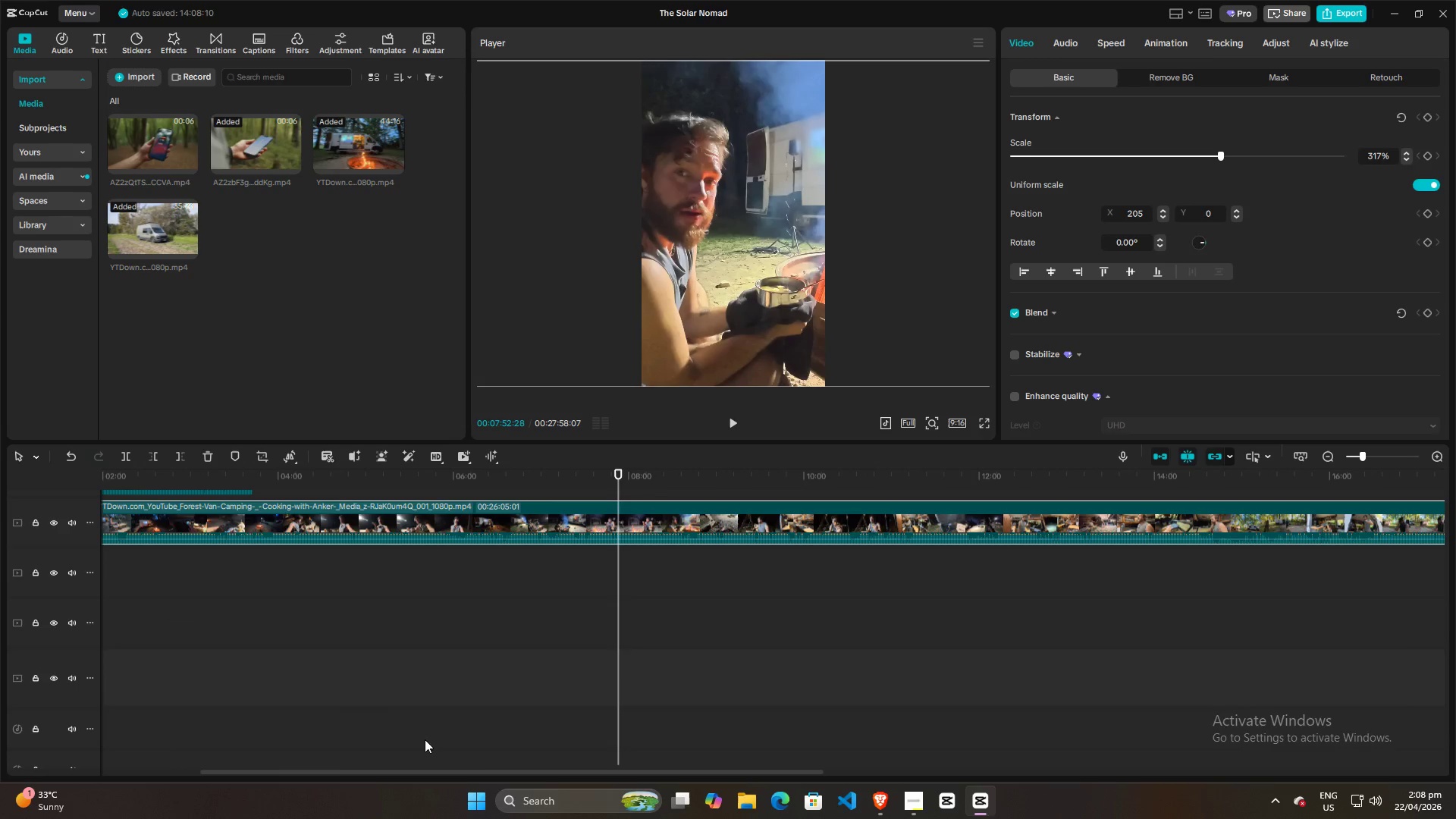 
left_click_drag(start_coordinate=[462, 772], to_coordinate=[183, 771])
 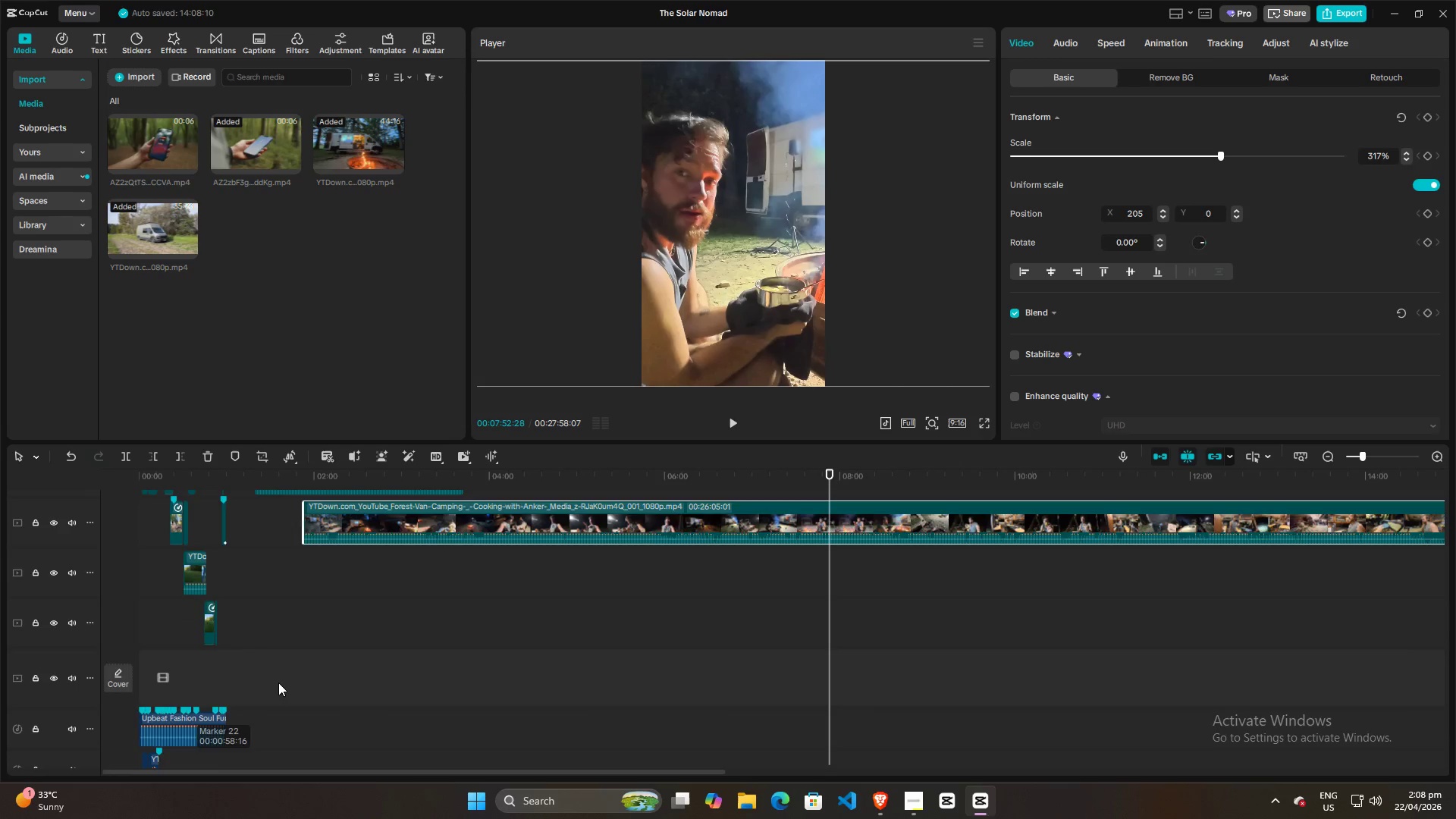 
hold_key(key=ControlLeft, duration=0.39)
scroll: coordinate [308, 682], scroll_direction: up, amount: 16.0
 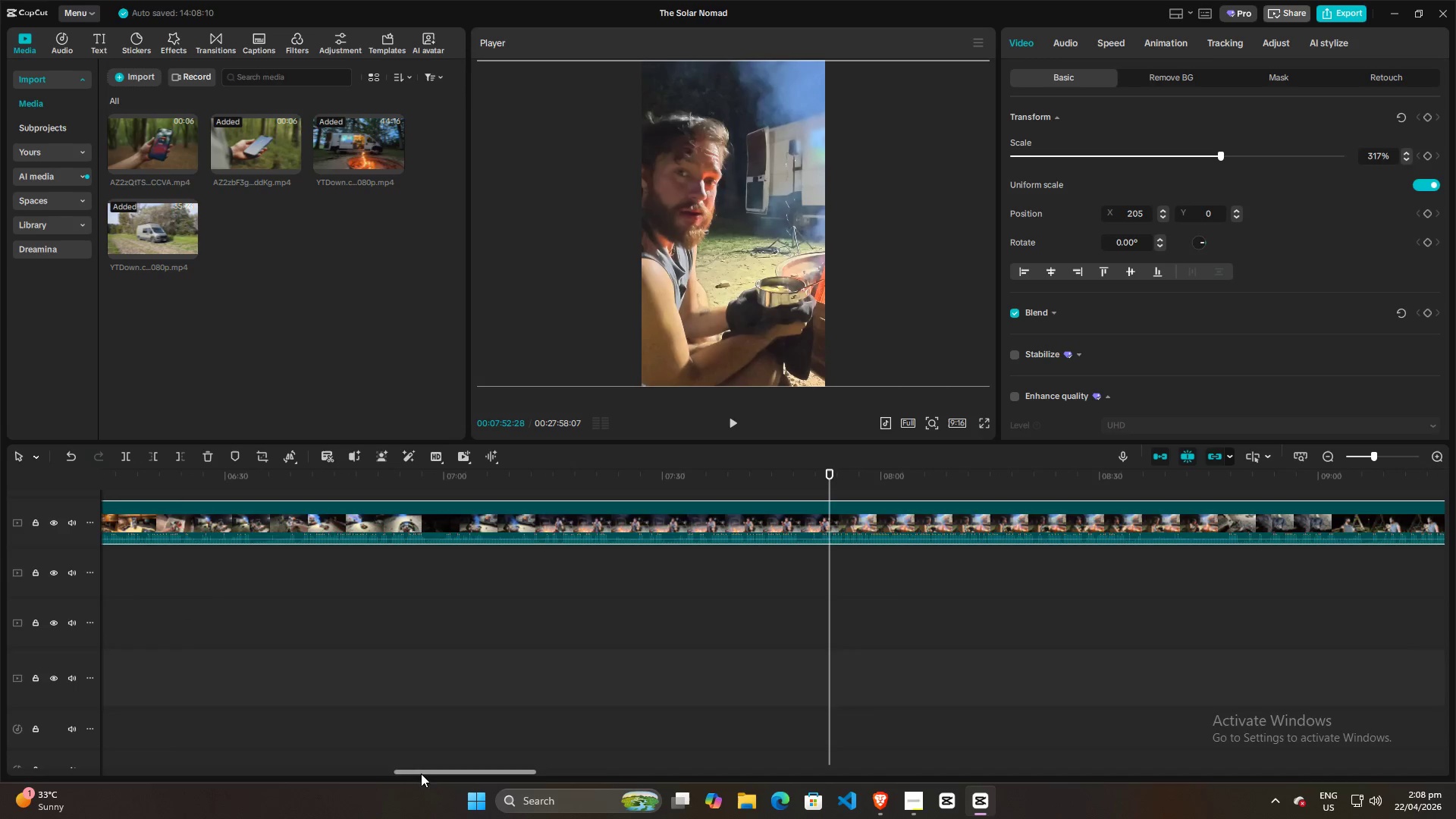 
left_click_drag(start_coordinate=[421, 774], to_coordinate=[87, 777])
 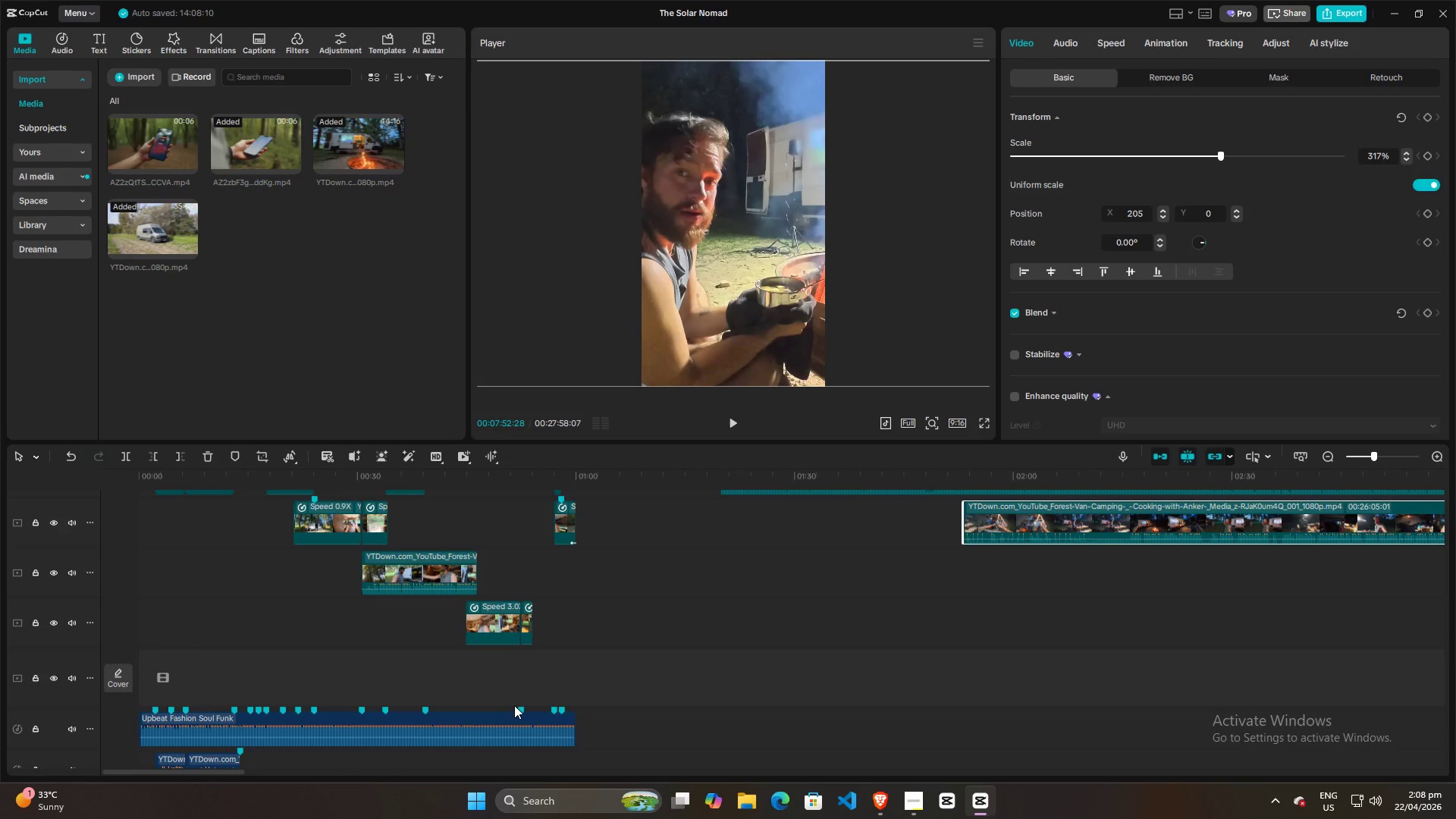 
scroll: coordinate [521, 703], scroll_direction: up, amount: 2.0
 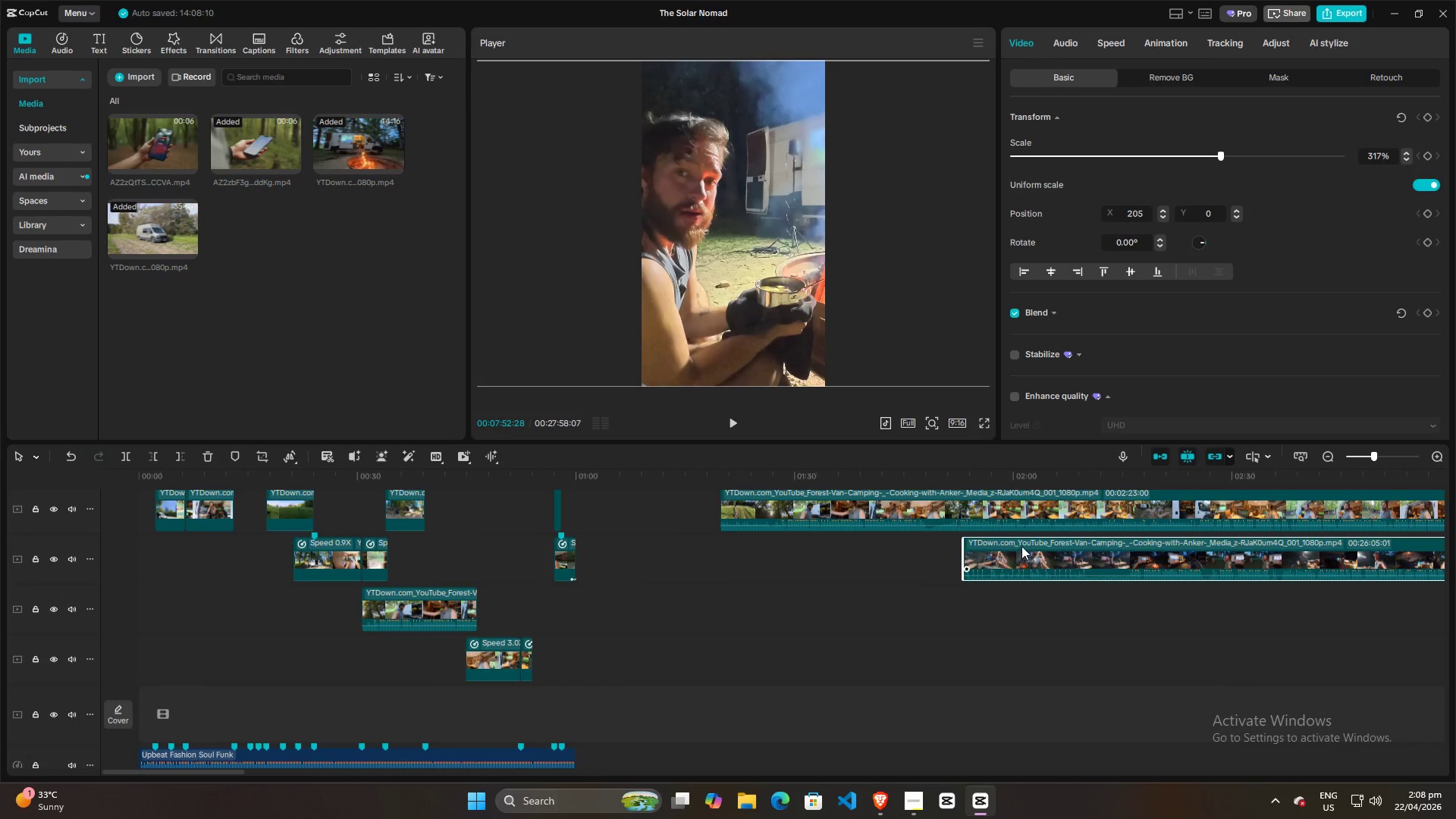 
left_click_drag(start_coordinate=[1023, 545], to_coordinate=[594, 651])
 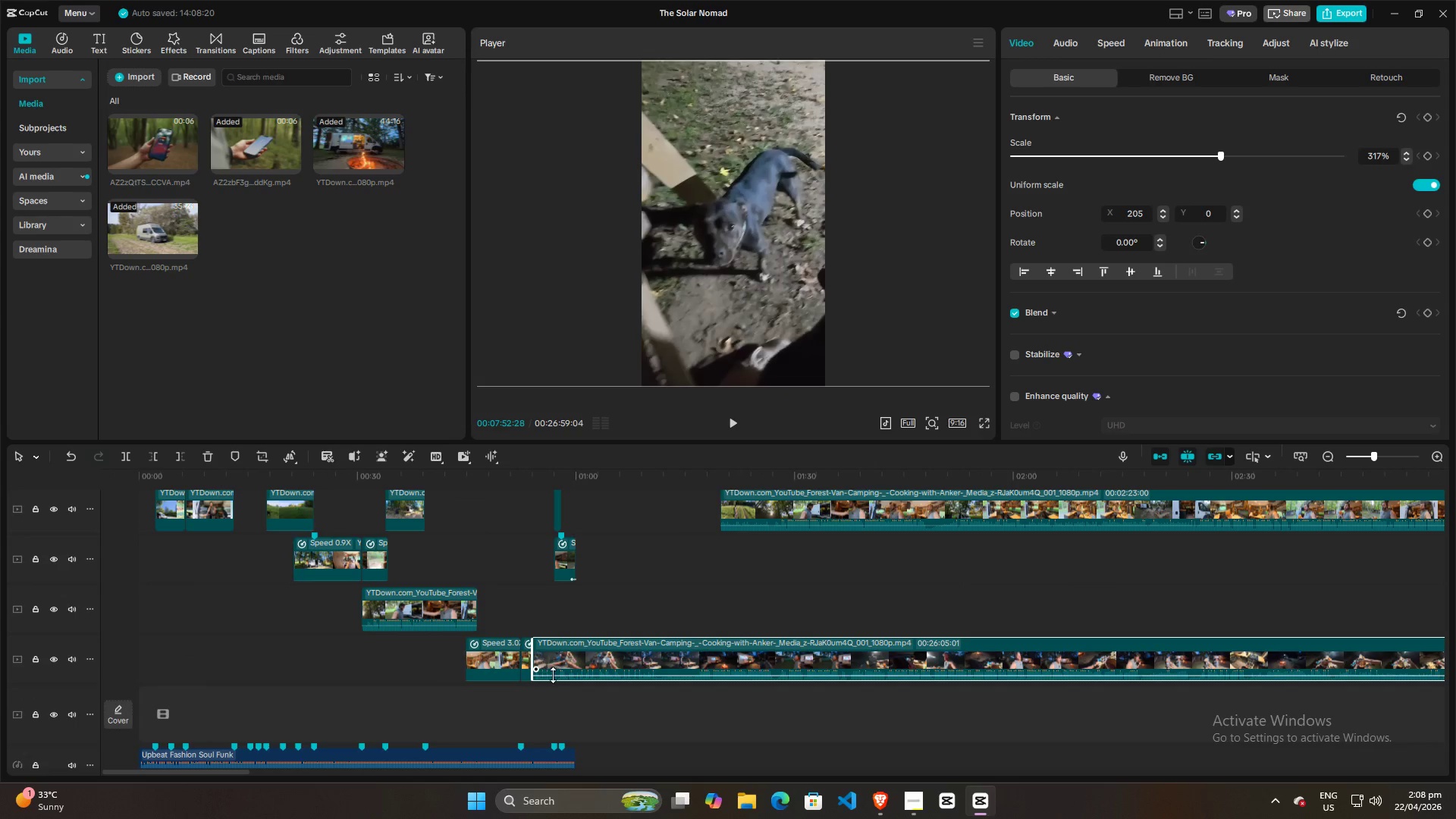 
left_click_drag(start_coordinate=[554, 676], to_coordinate=[546, 707])
 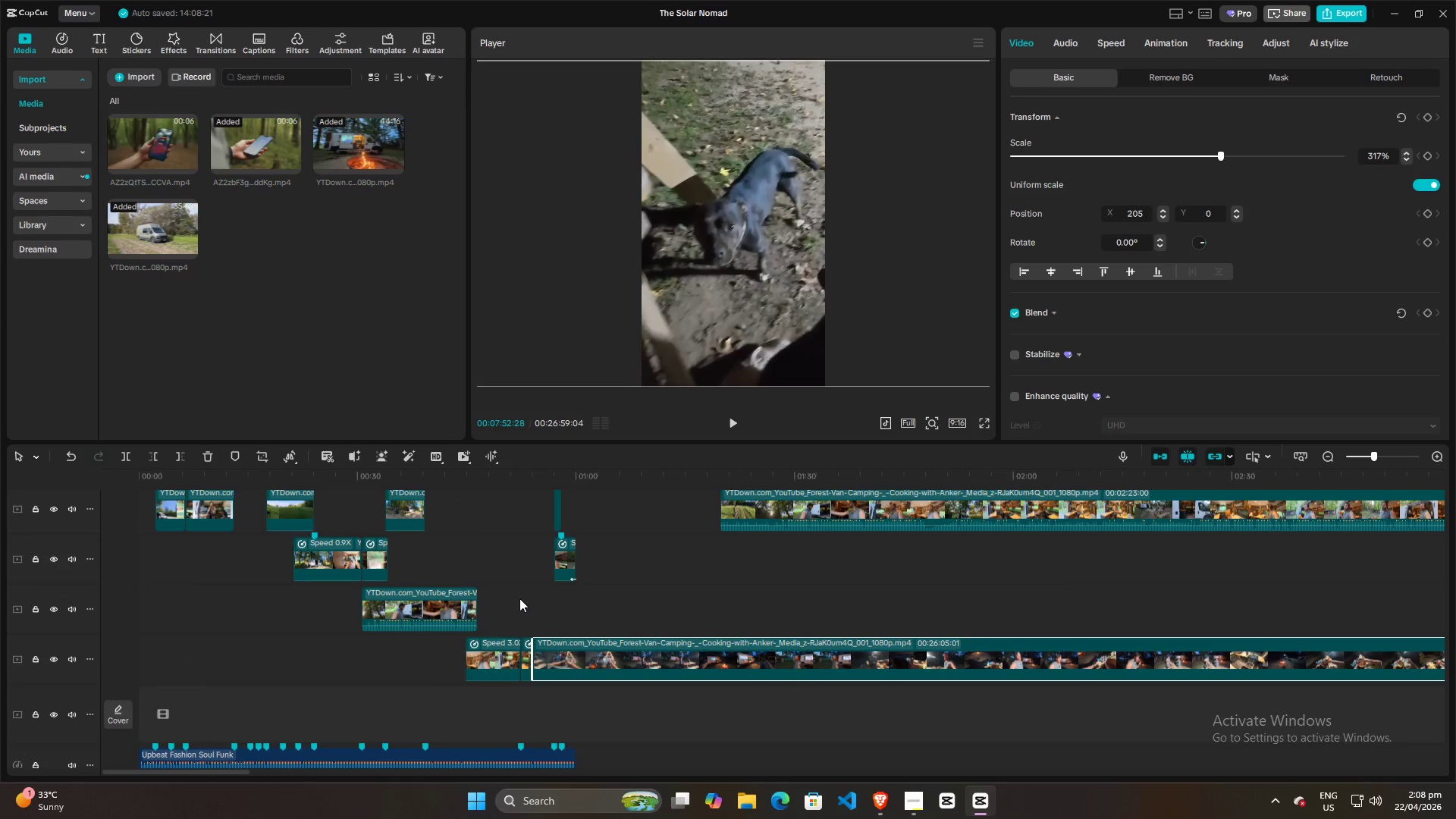 
left_click([518, 597])
 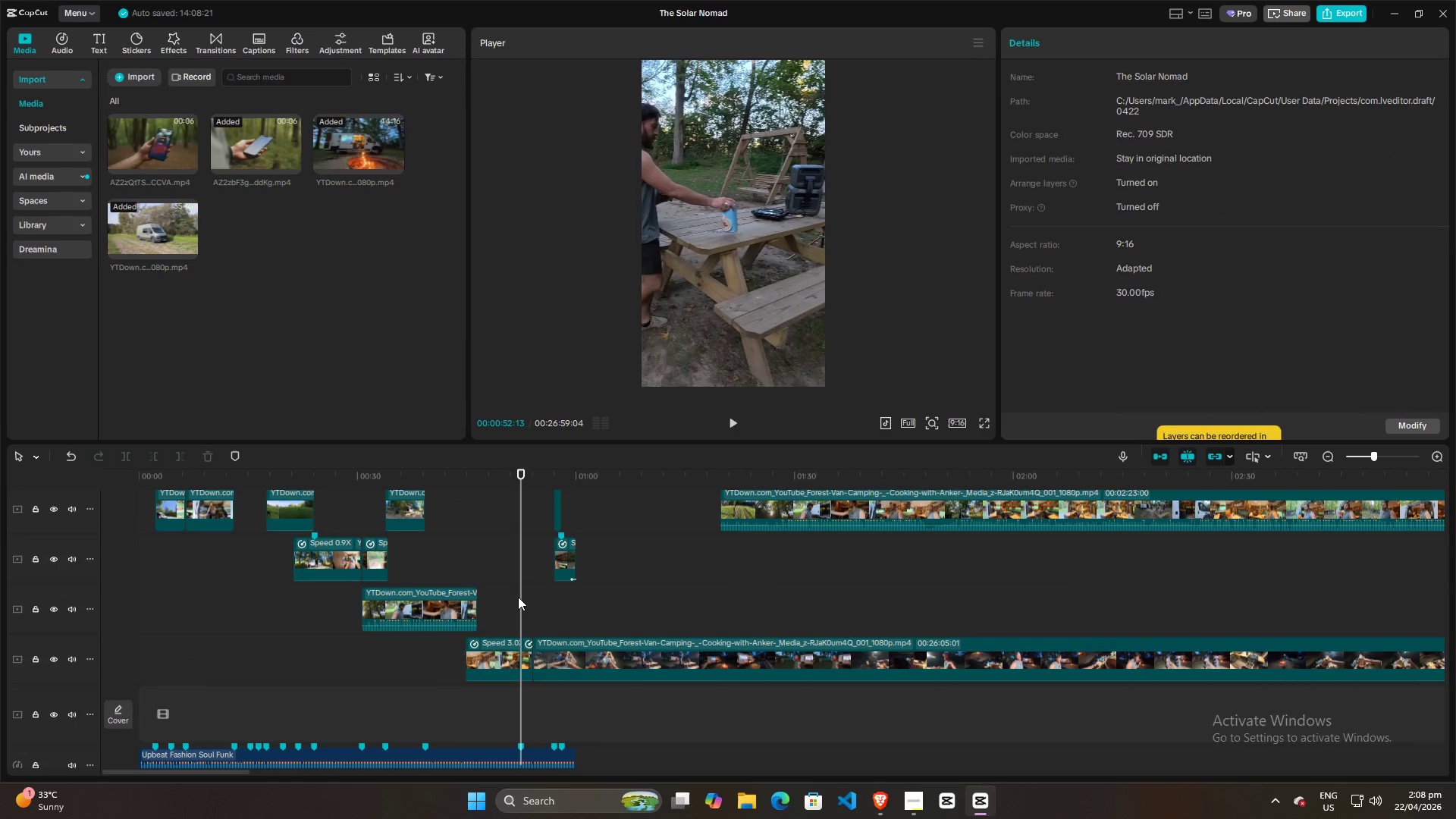 
key(Space)
 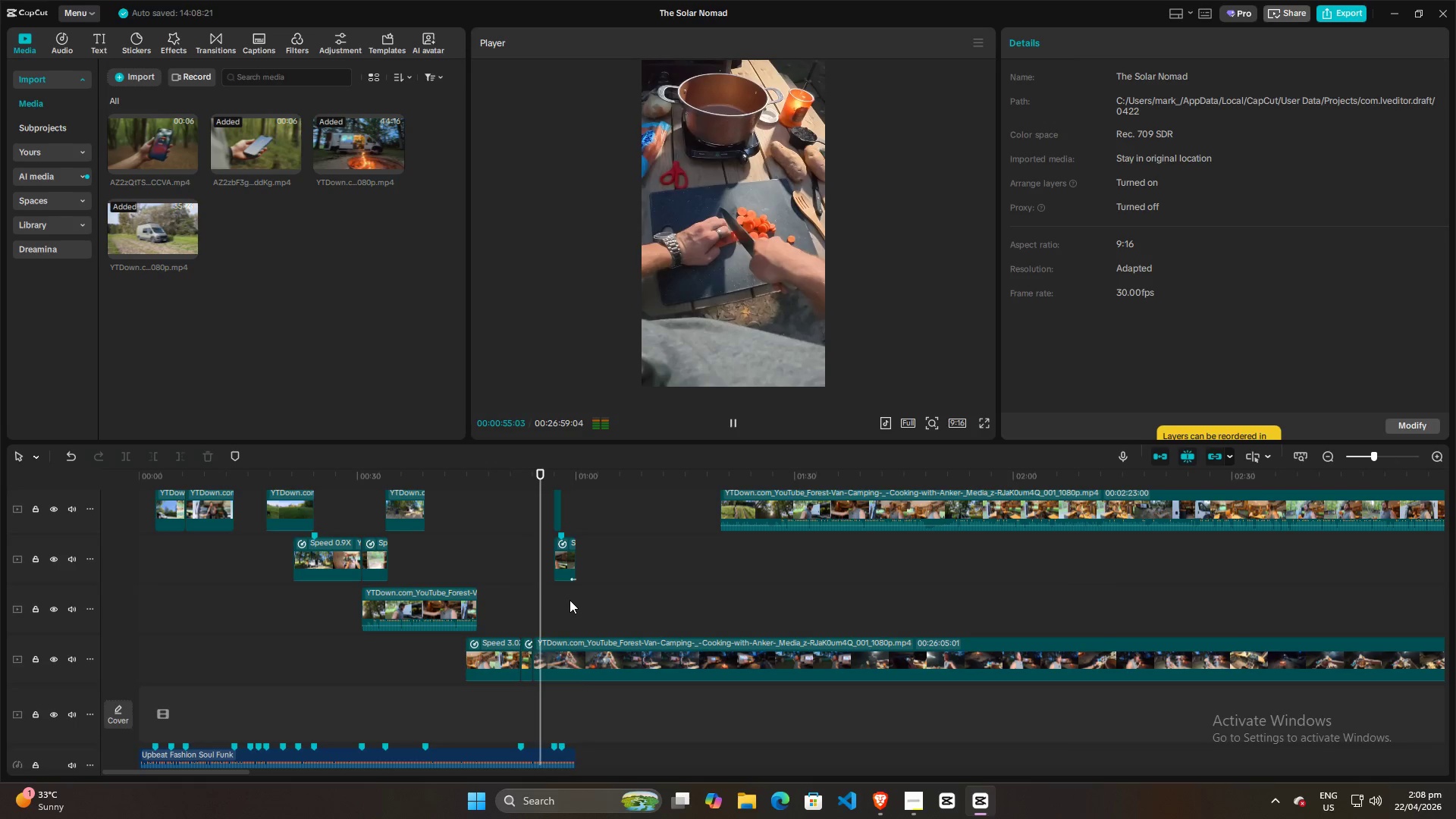 
key(Space)
 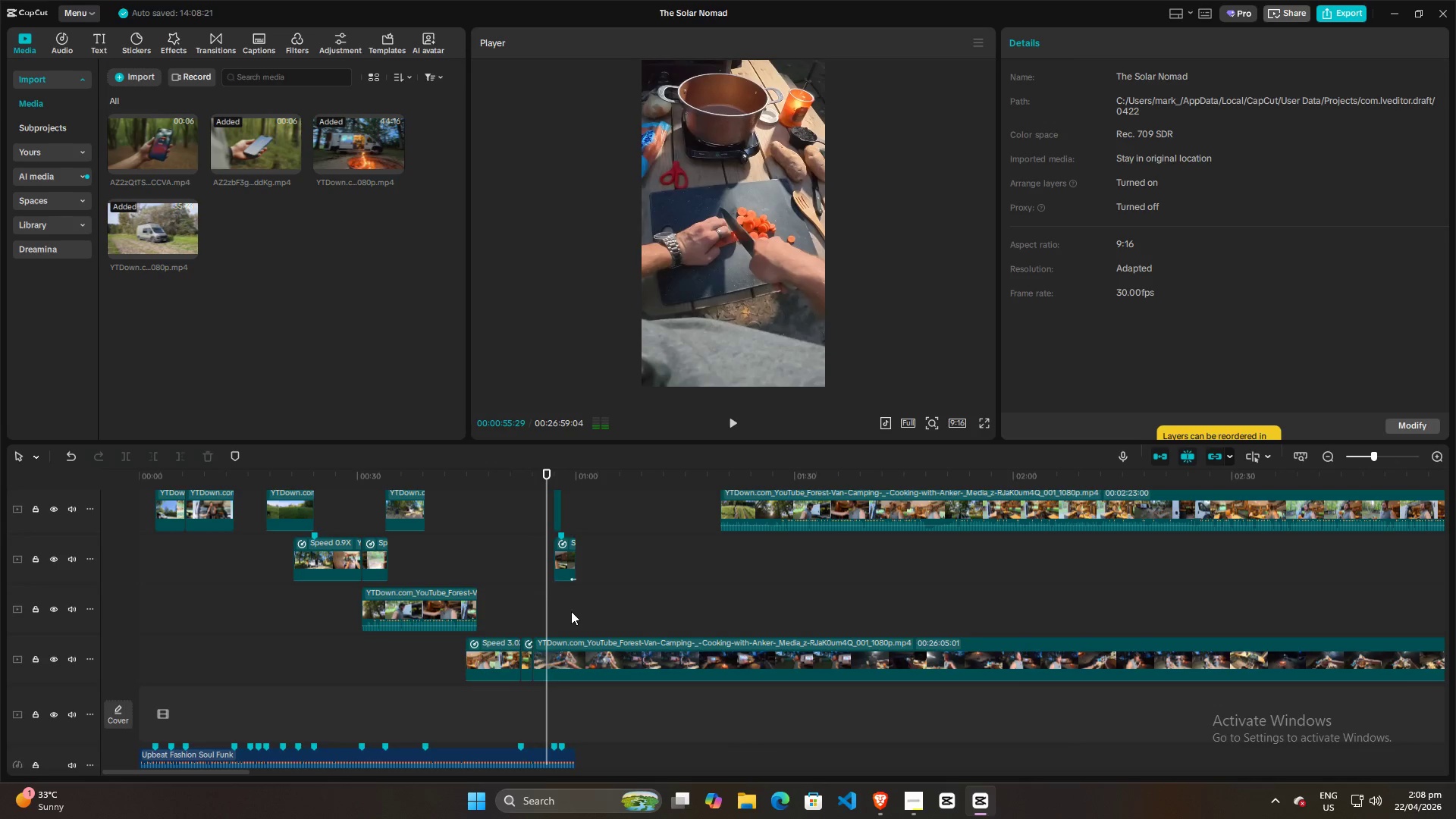 
scroll: coordinate [491, 611], scroll_direction: up, amount: 5.0
 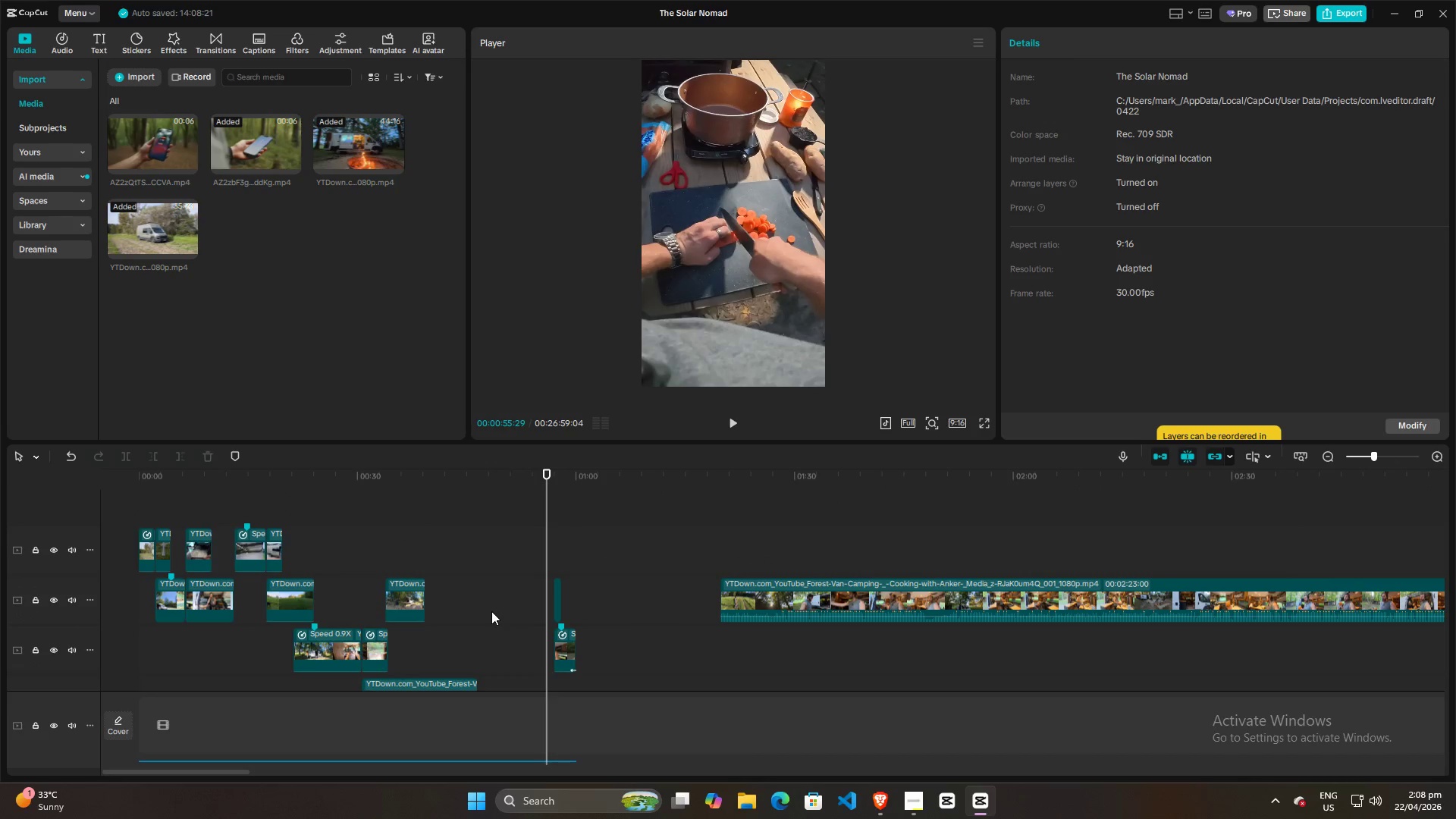 
scroll: coordinate [491, 611], scroll_direction: down, amount: 4.0
 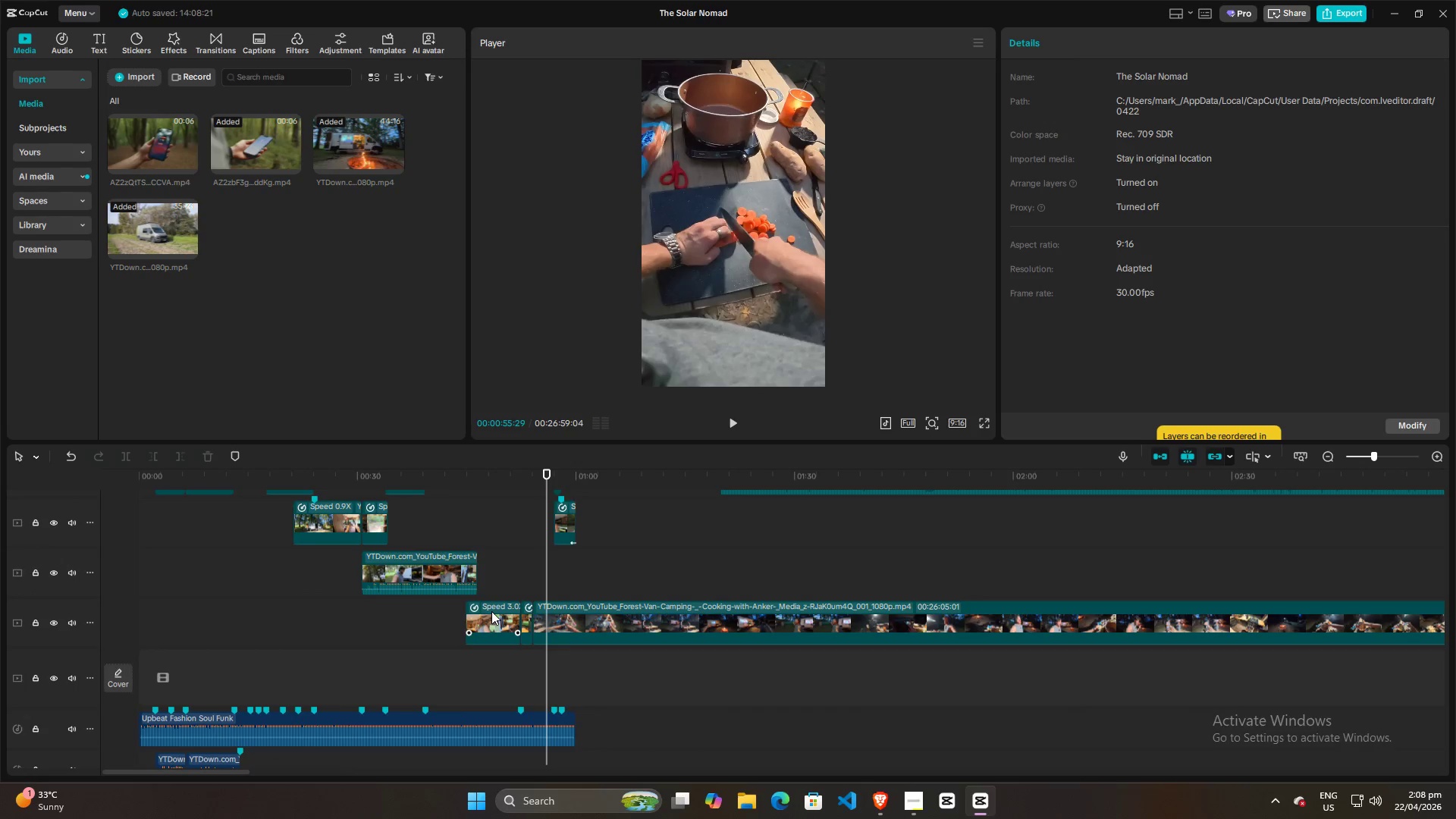 
scroll: coordinate [489, 612], scroll_direction: up, amount: 5.0
 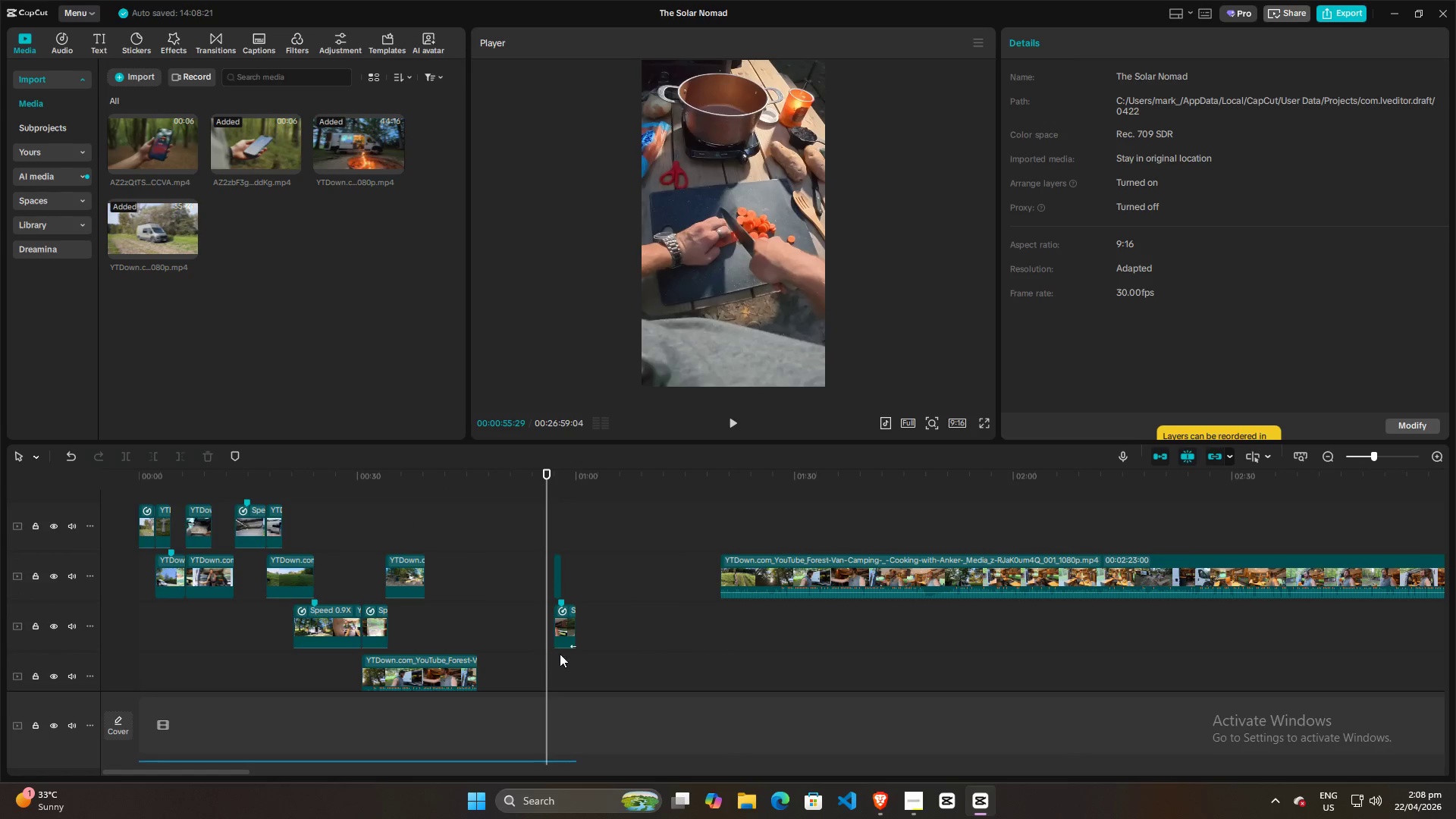 
scroll: coordinate [641, 656], scroll_direction: down, amount: 3.0
 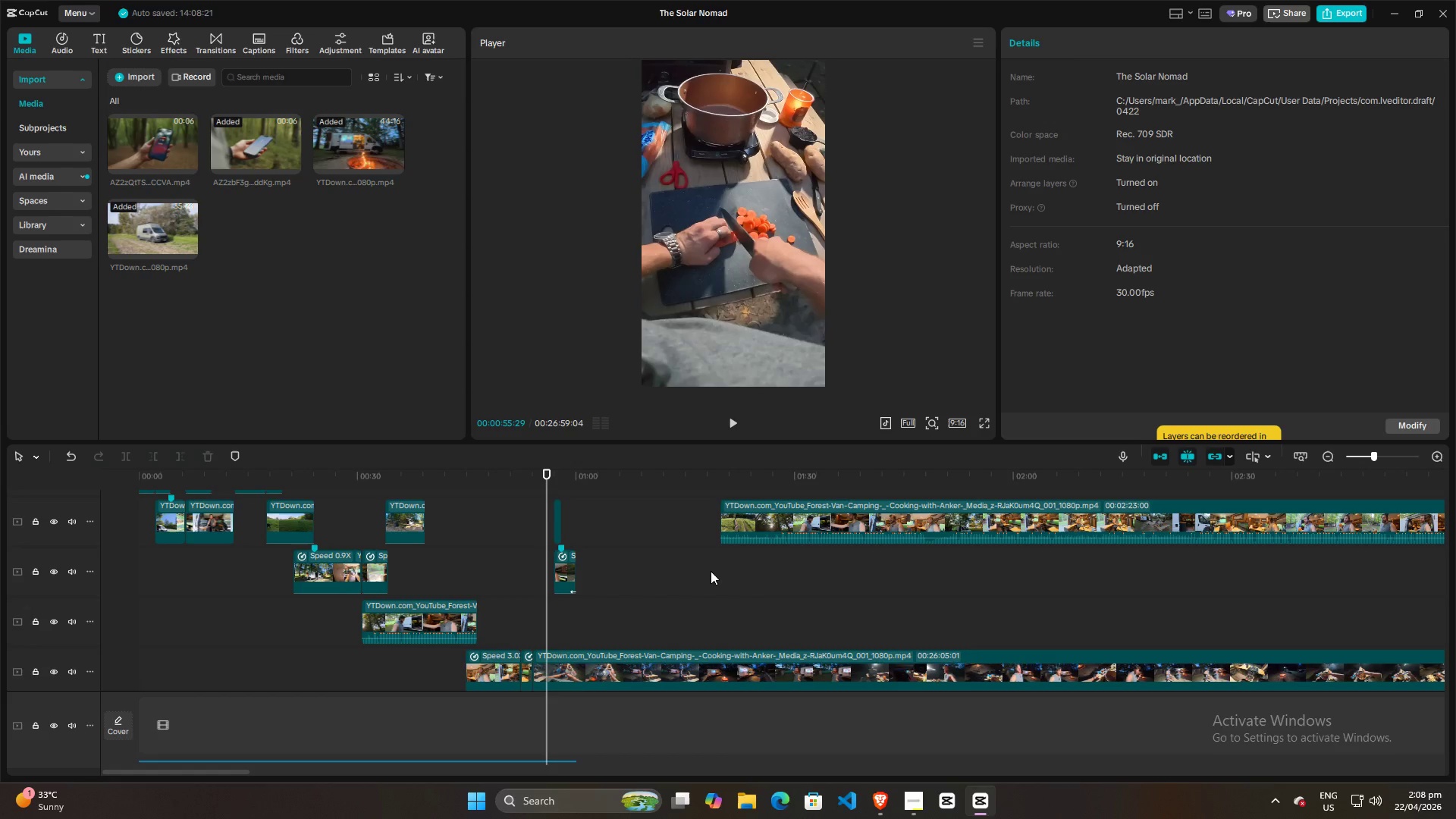 
left_click([757, 584])
 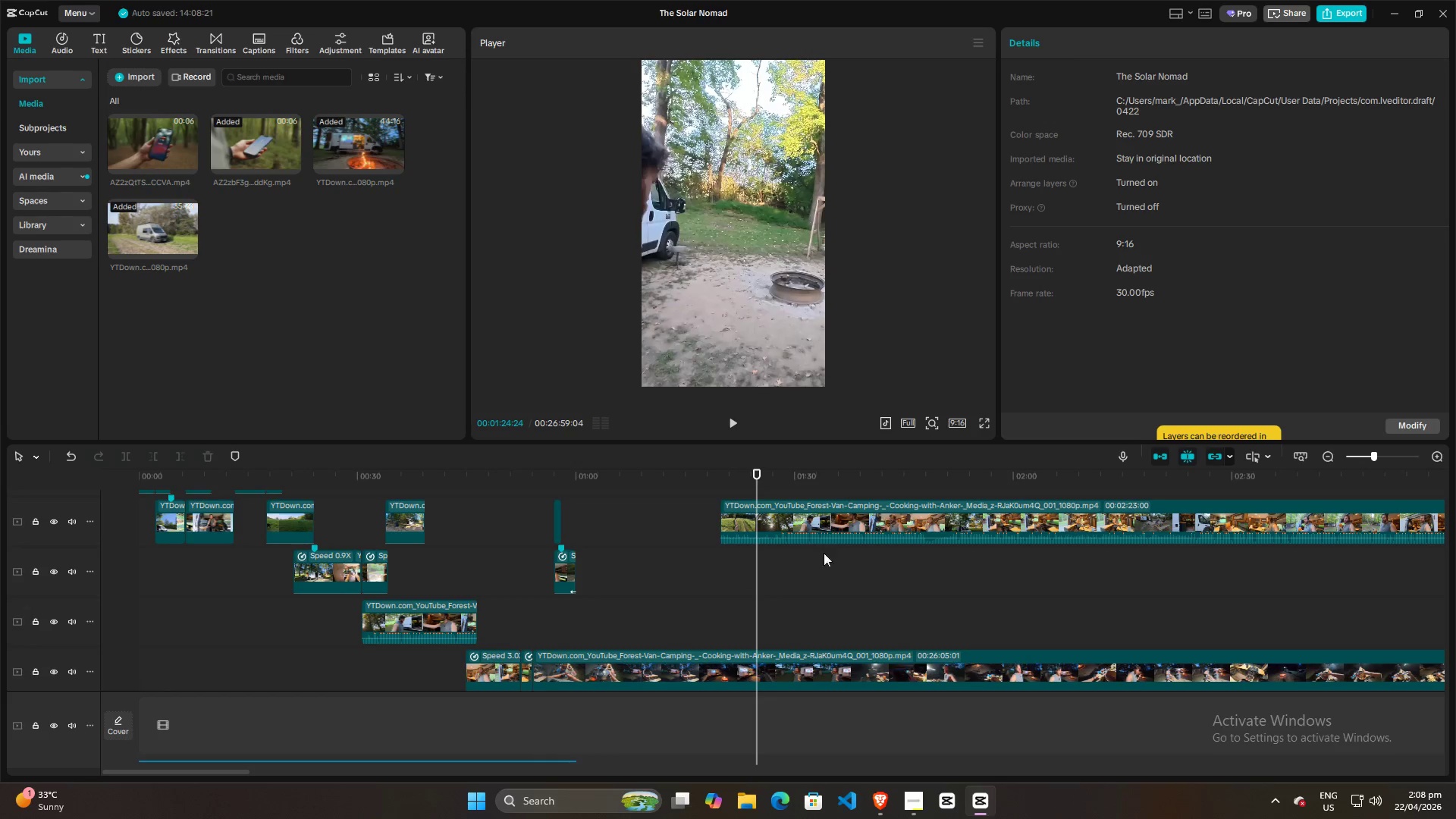 
double_click([895, 563])
 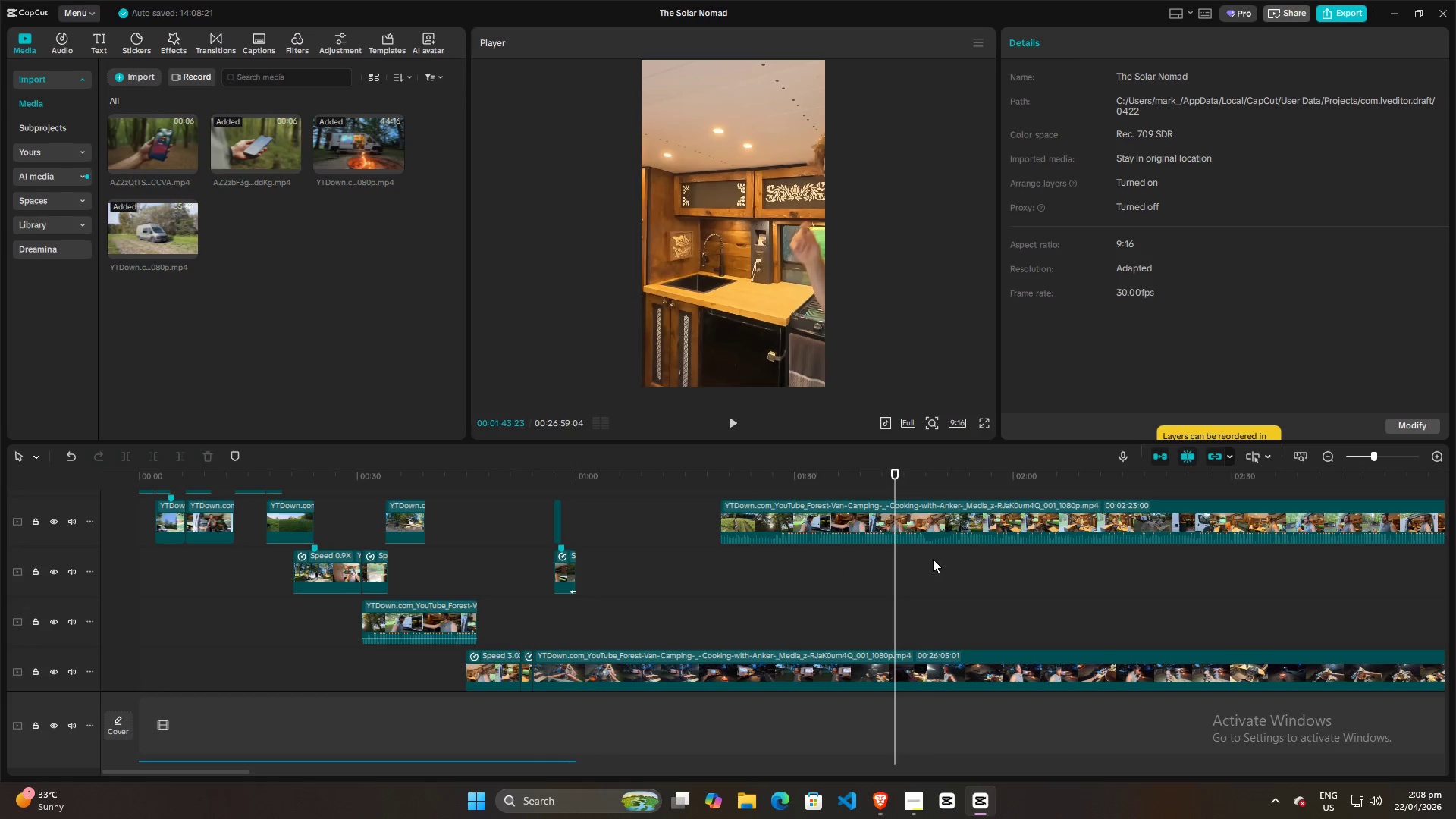 
triple_click([944, 557])
 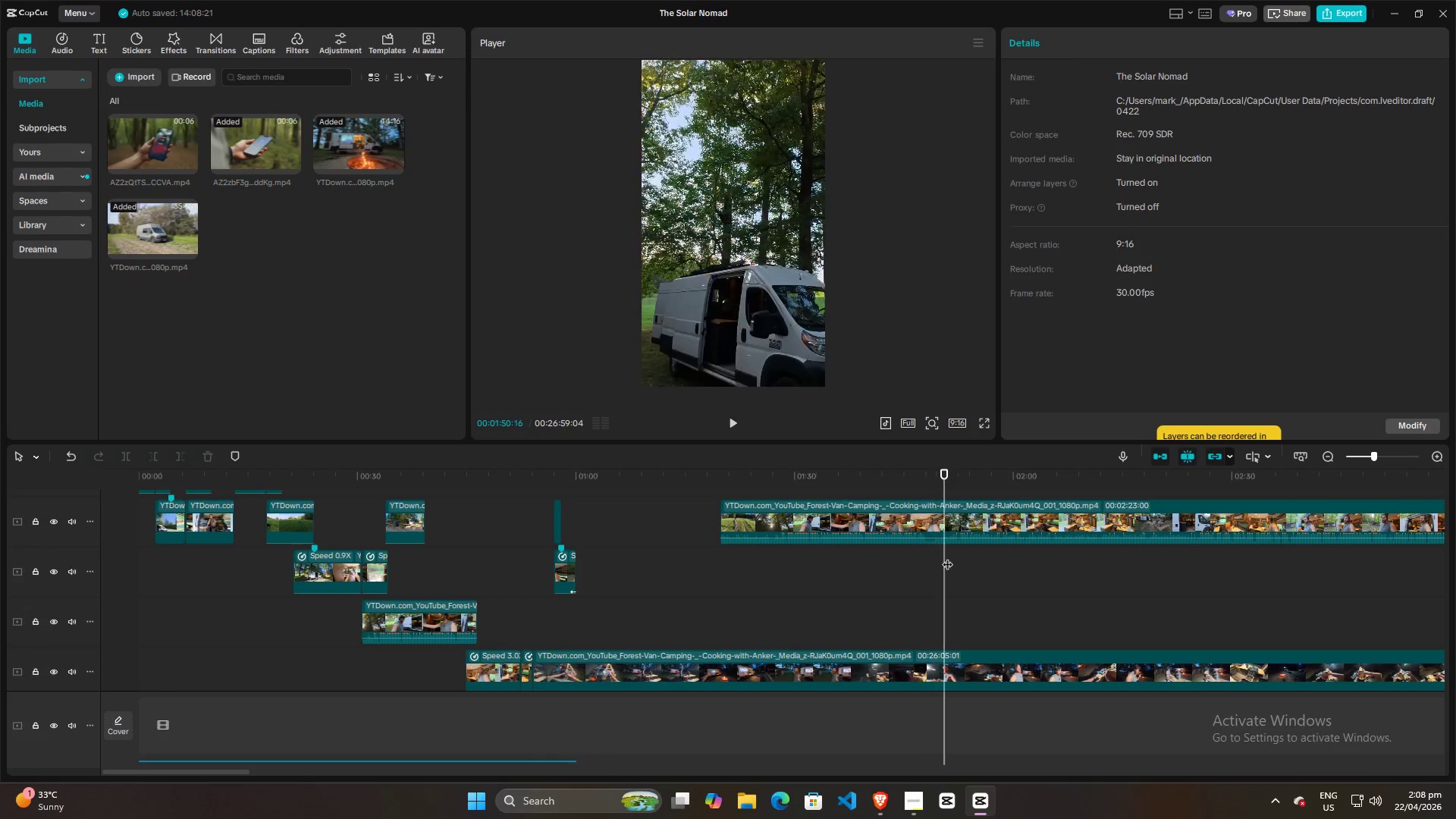 
triple_click([947, 557])
 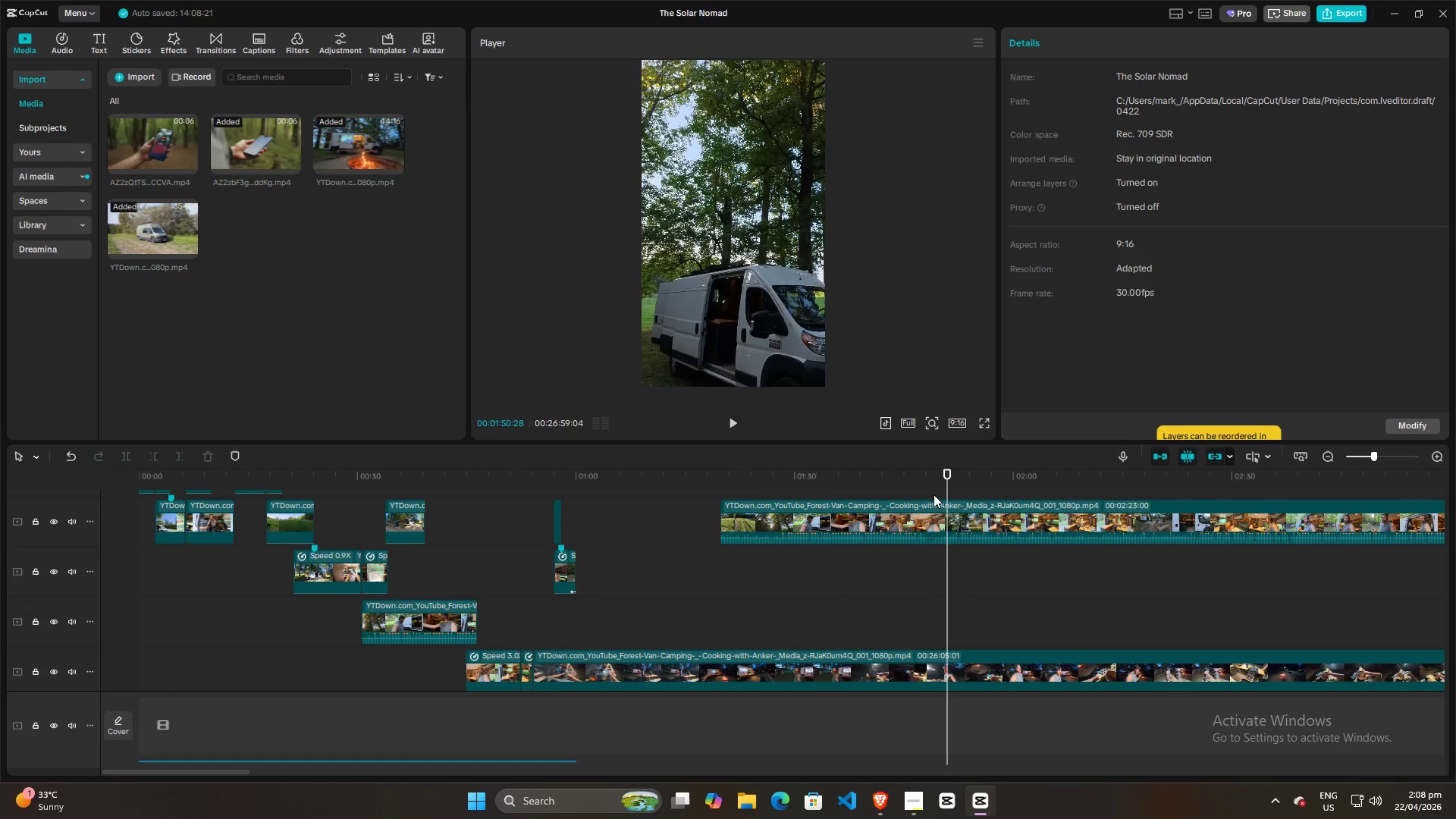 
left_click([926, 510])
 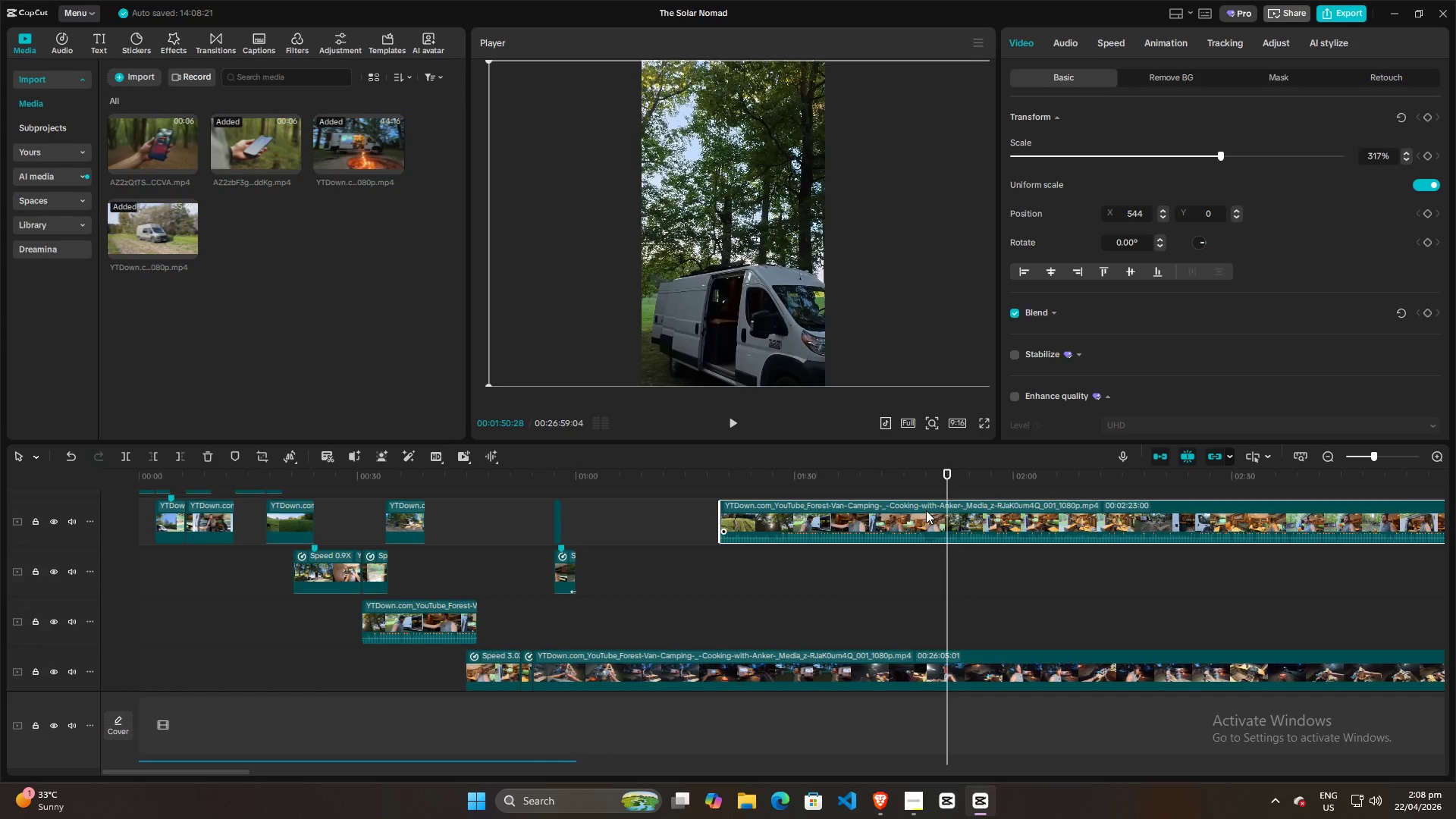 
left_click([601, 547])
 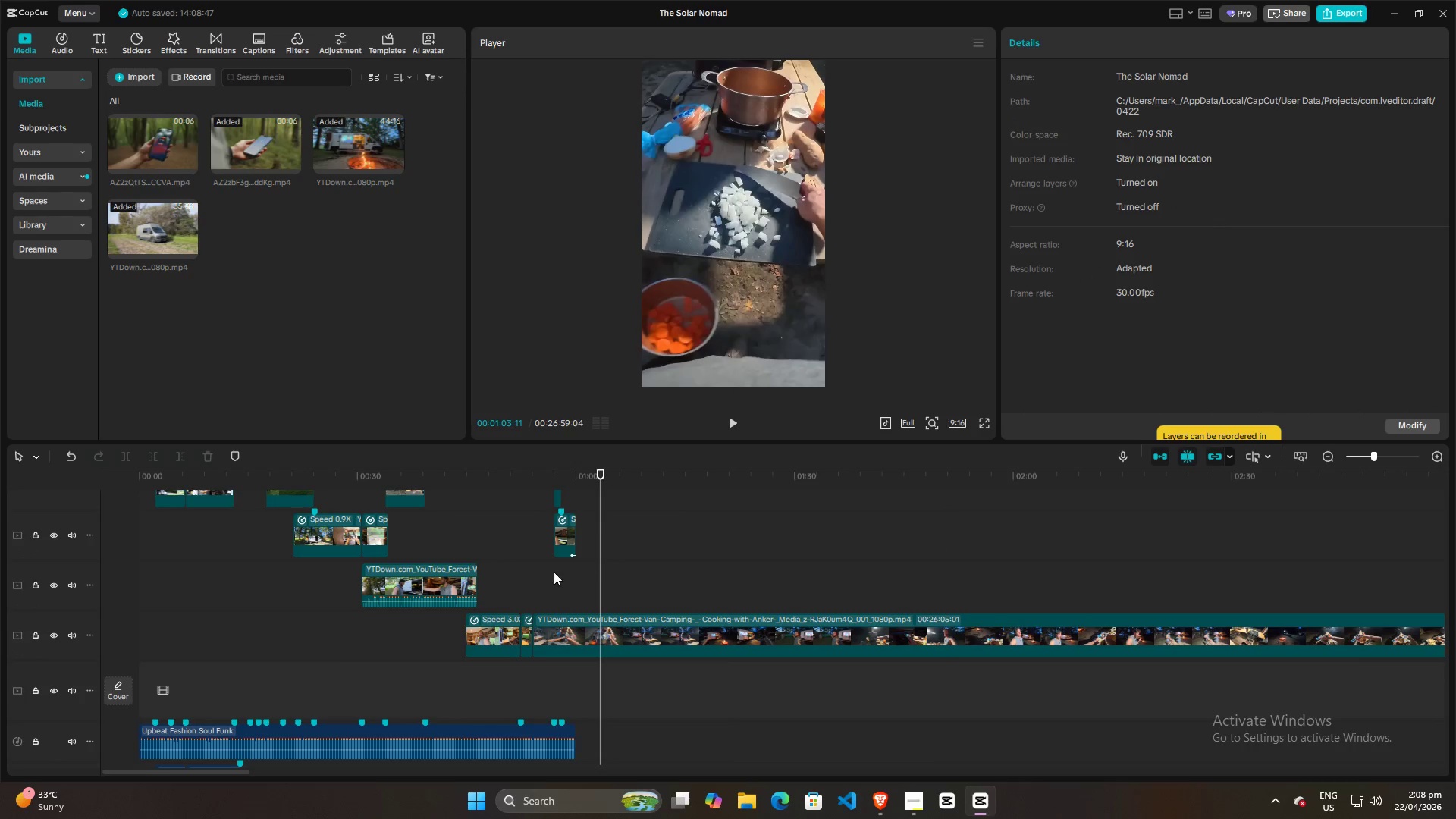 
scroll: coordinate [633, 591], scroll_direction: down, amount: 2.0
 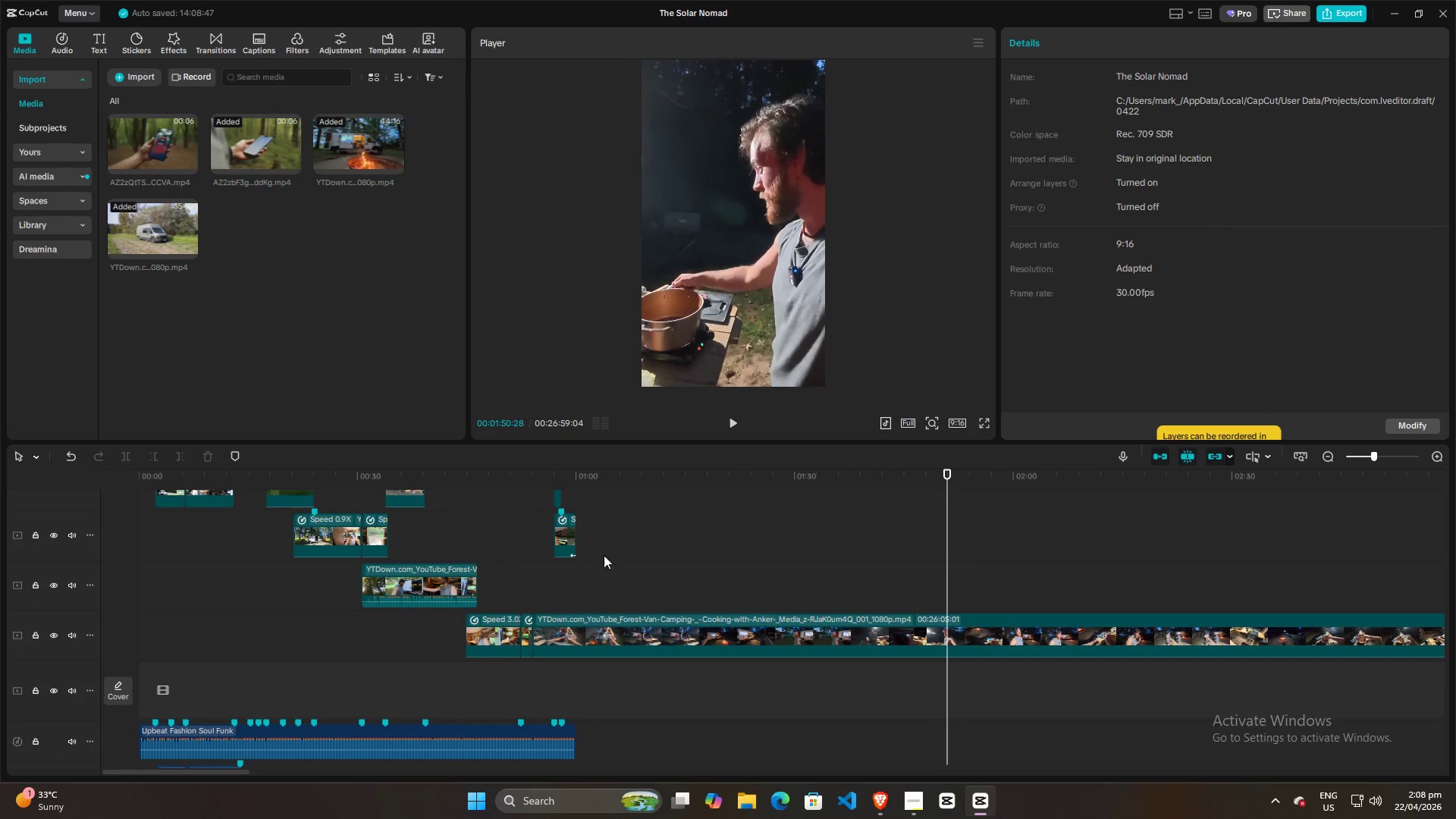 
double_click([544, 574])
 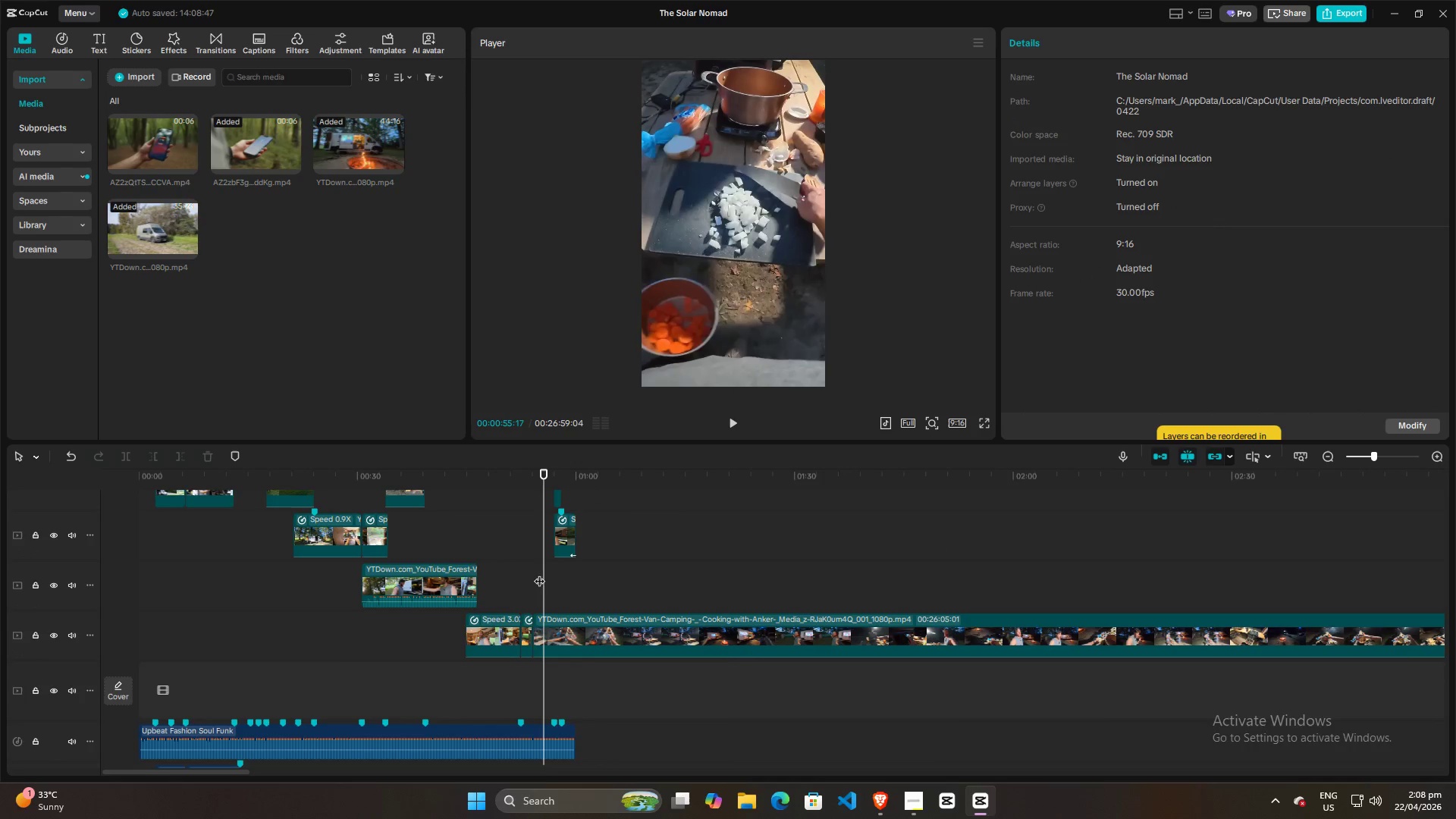 
left_click([530, 571])
 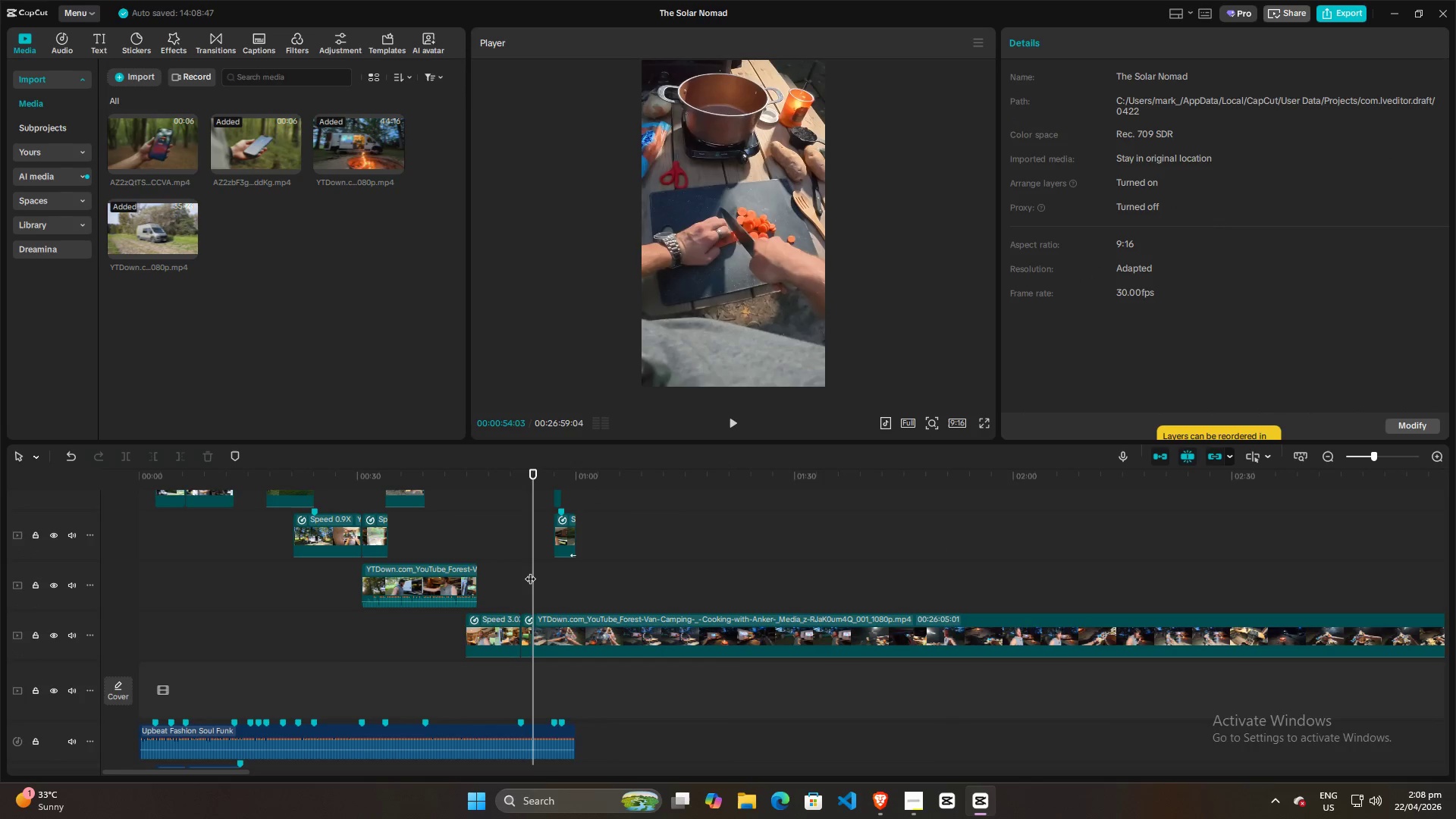 
key(Space)
 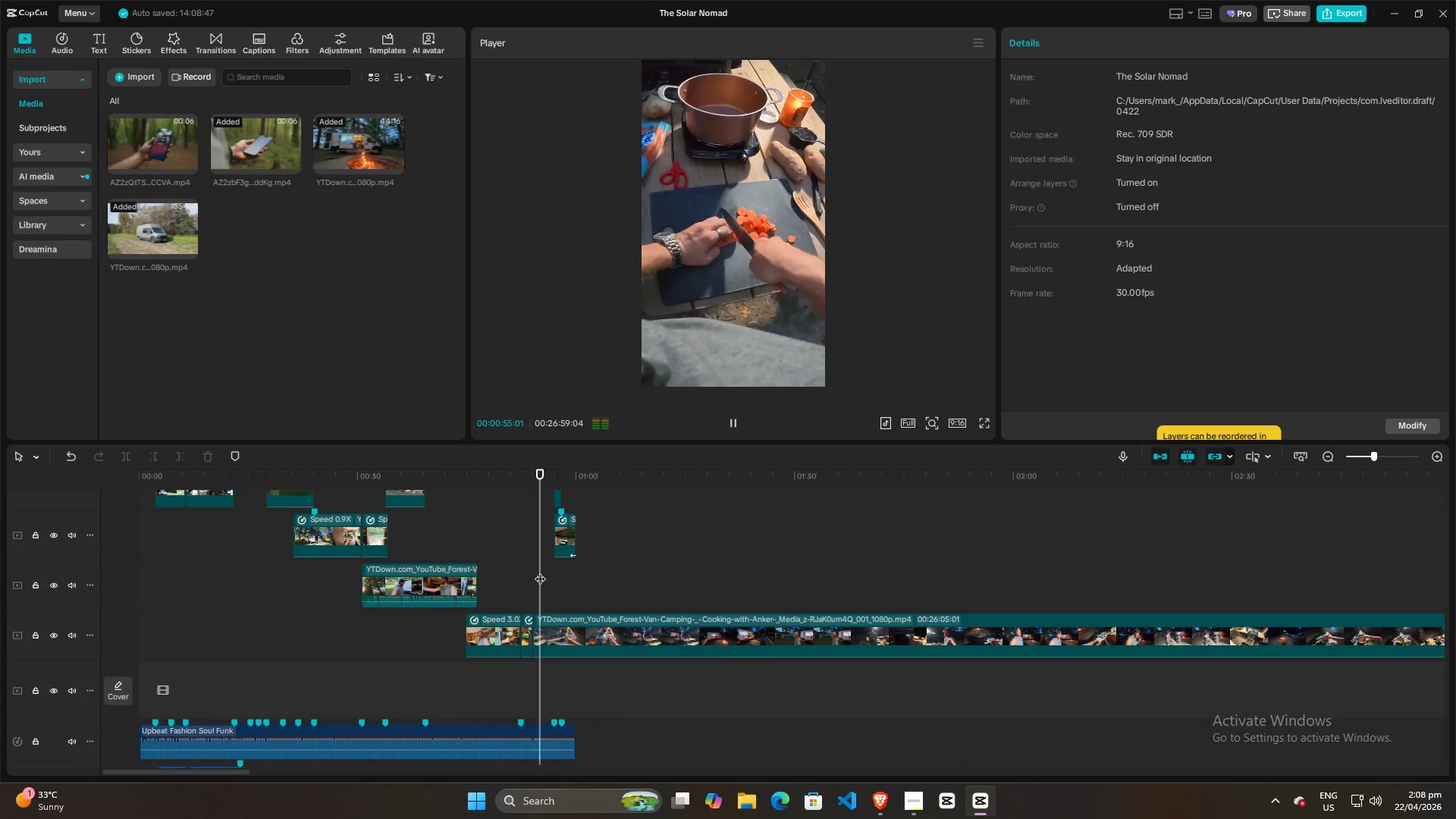 
left_click_drag(start_coordinate=[541, 571], to_coordinate=[530, 595])
 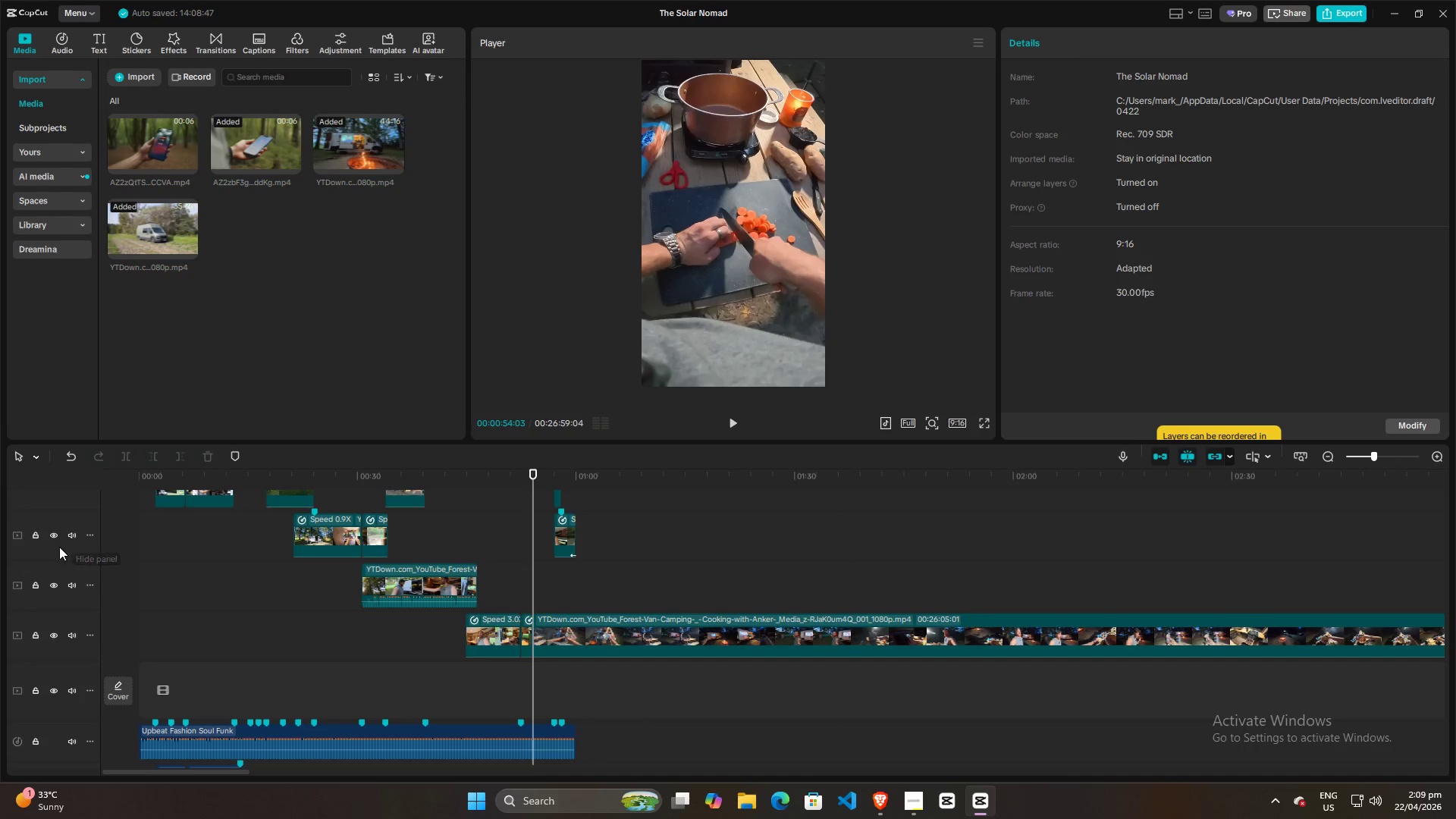 
left_click([56, 539])
 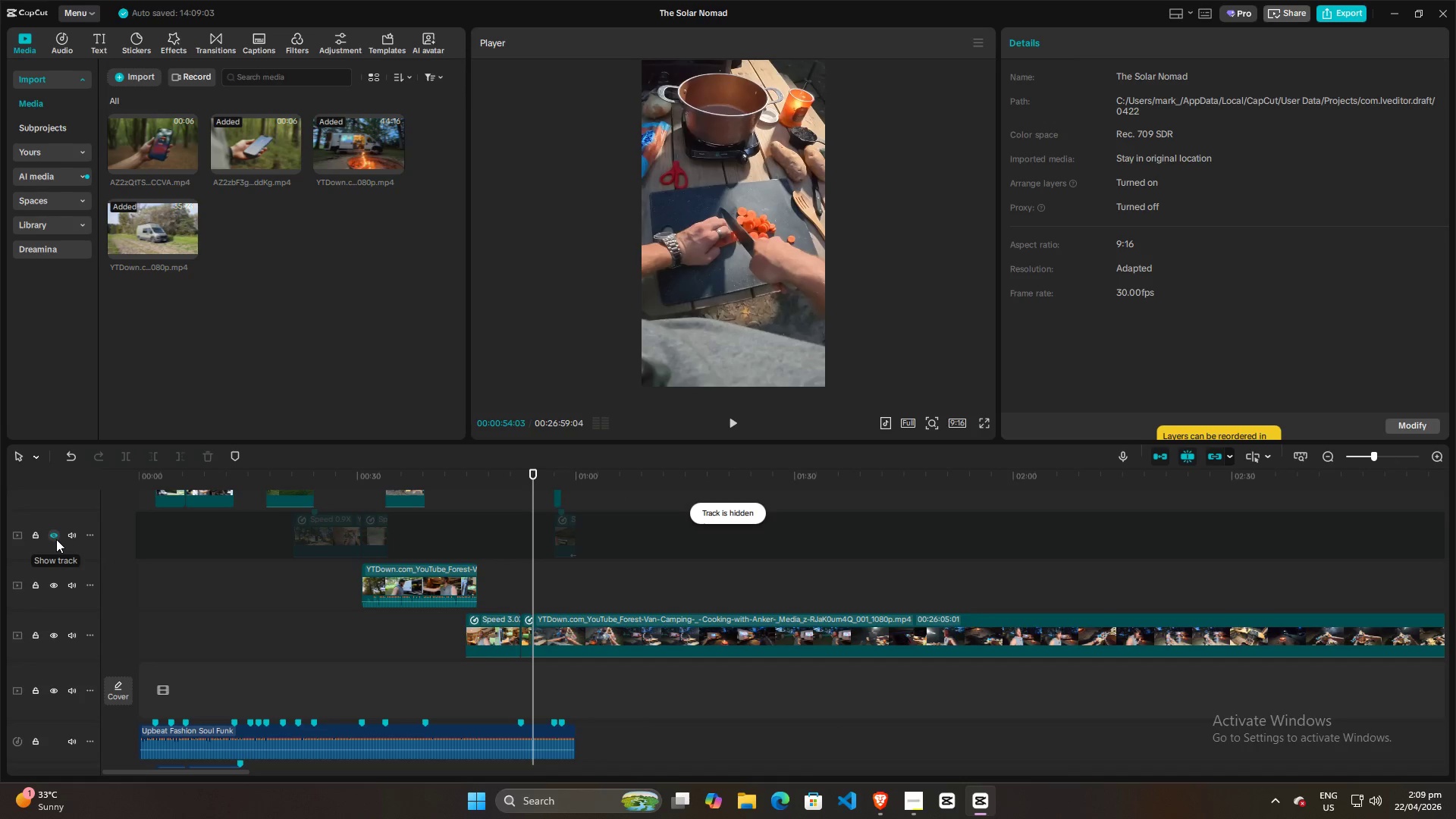 
scroll: coordinate [548, 618], scroll_direction: up, amount: 10.0
 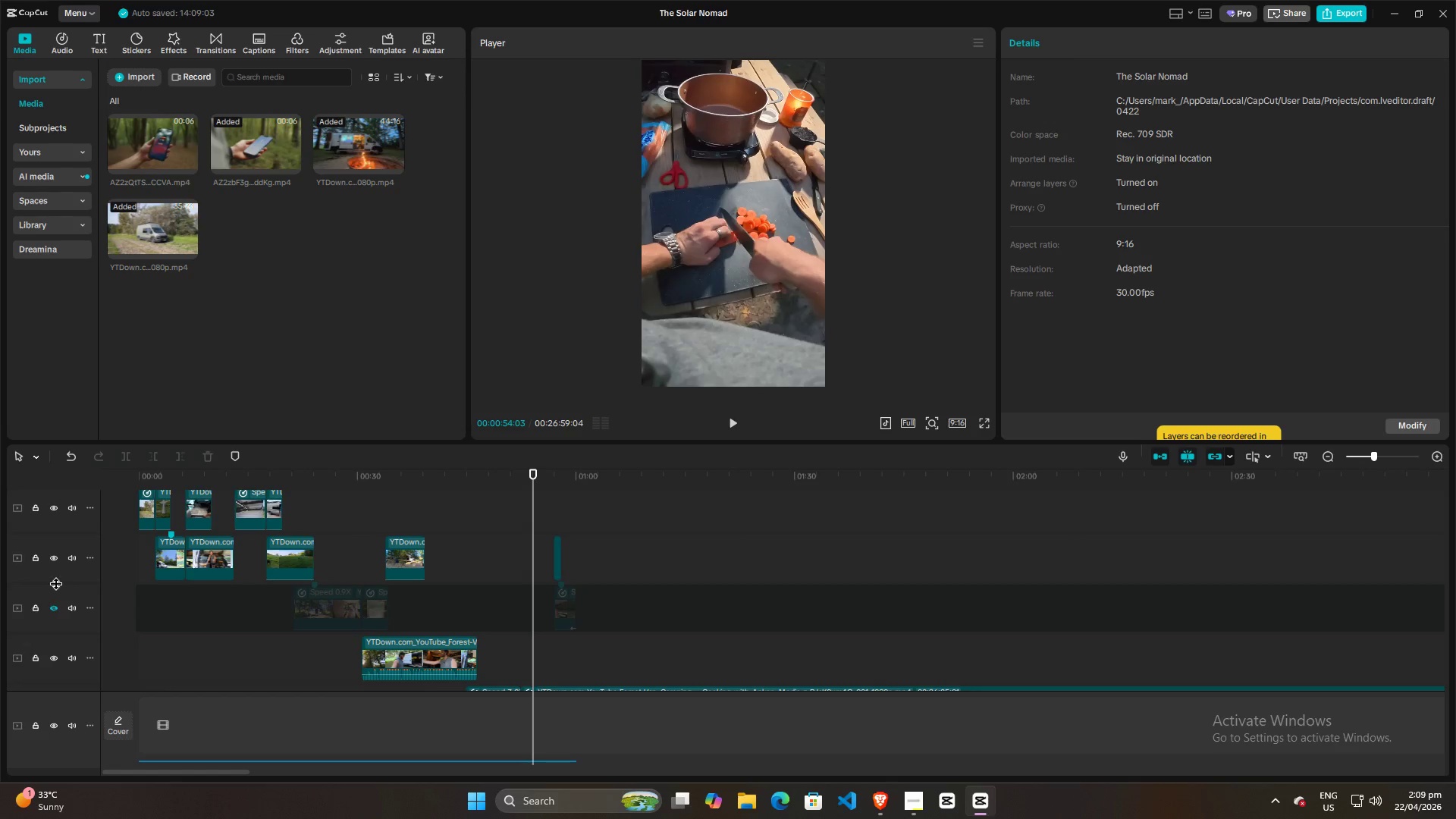 
left_click([53, 557])
 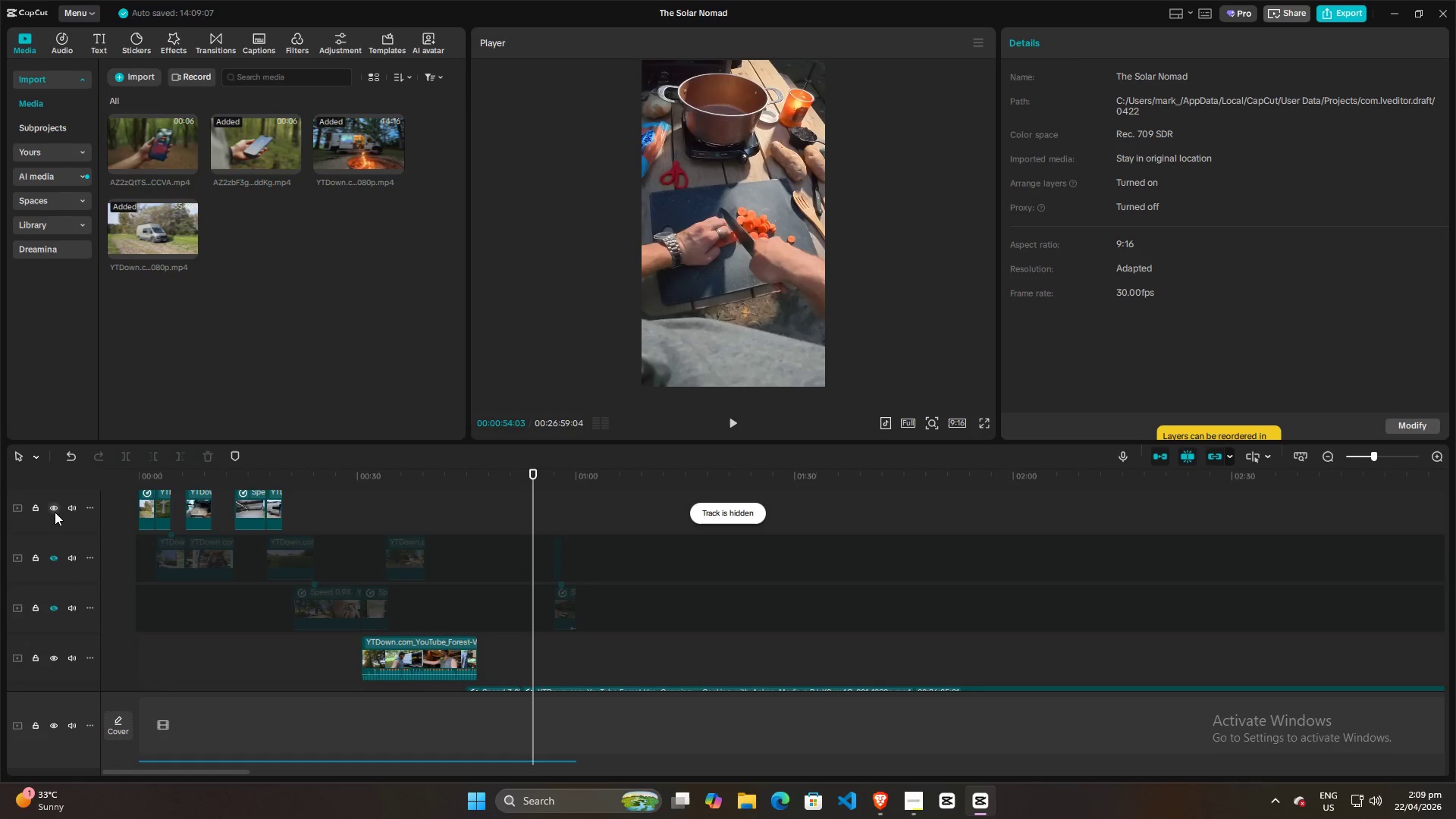 
left_click([55, 510])
 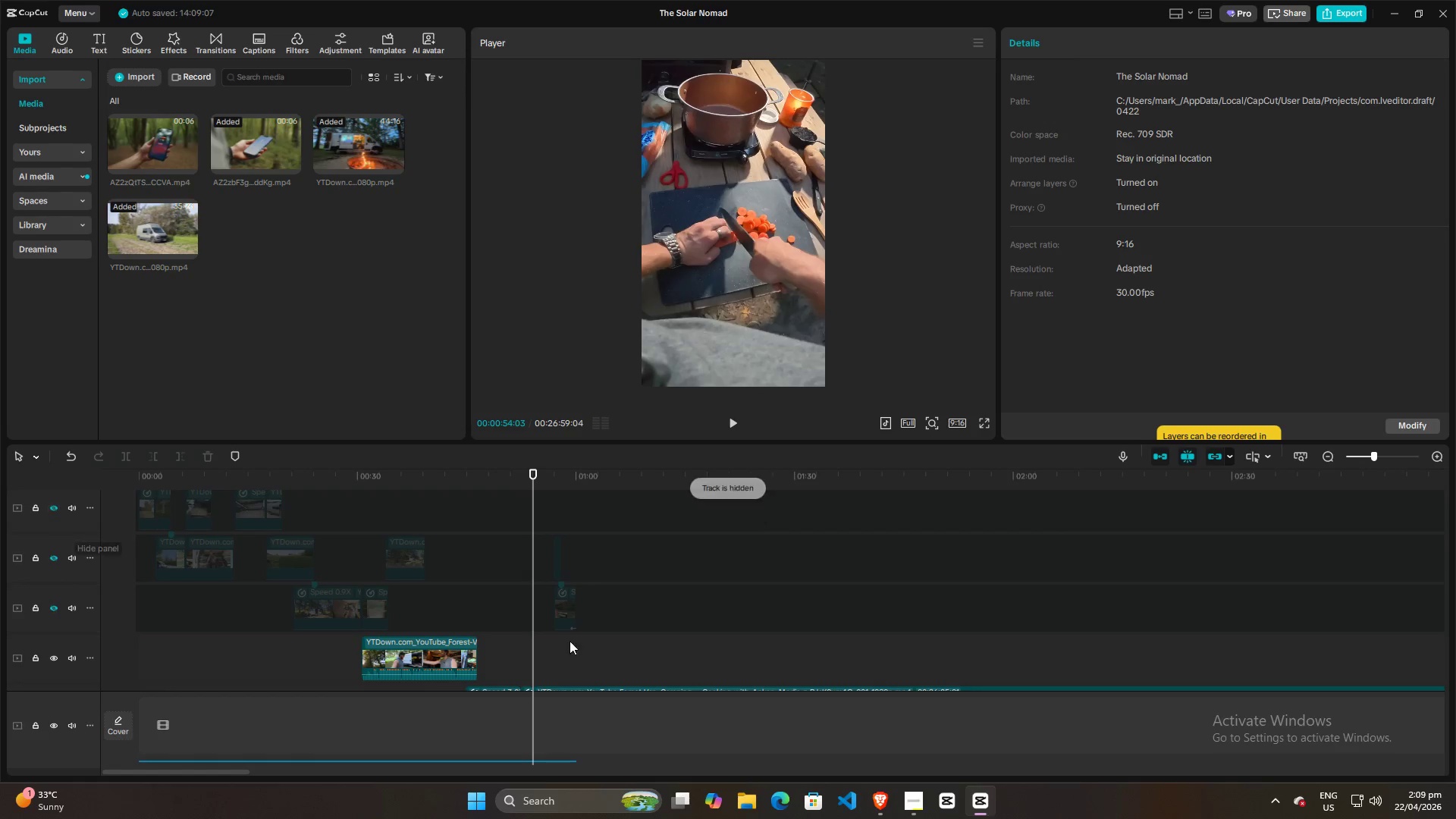 
scroll: coordinate [595, 643], scroll_direction: down, amount: 4.0
 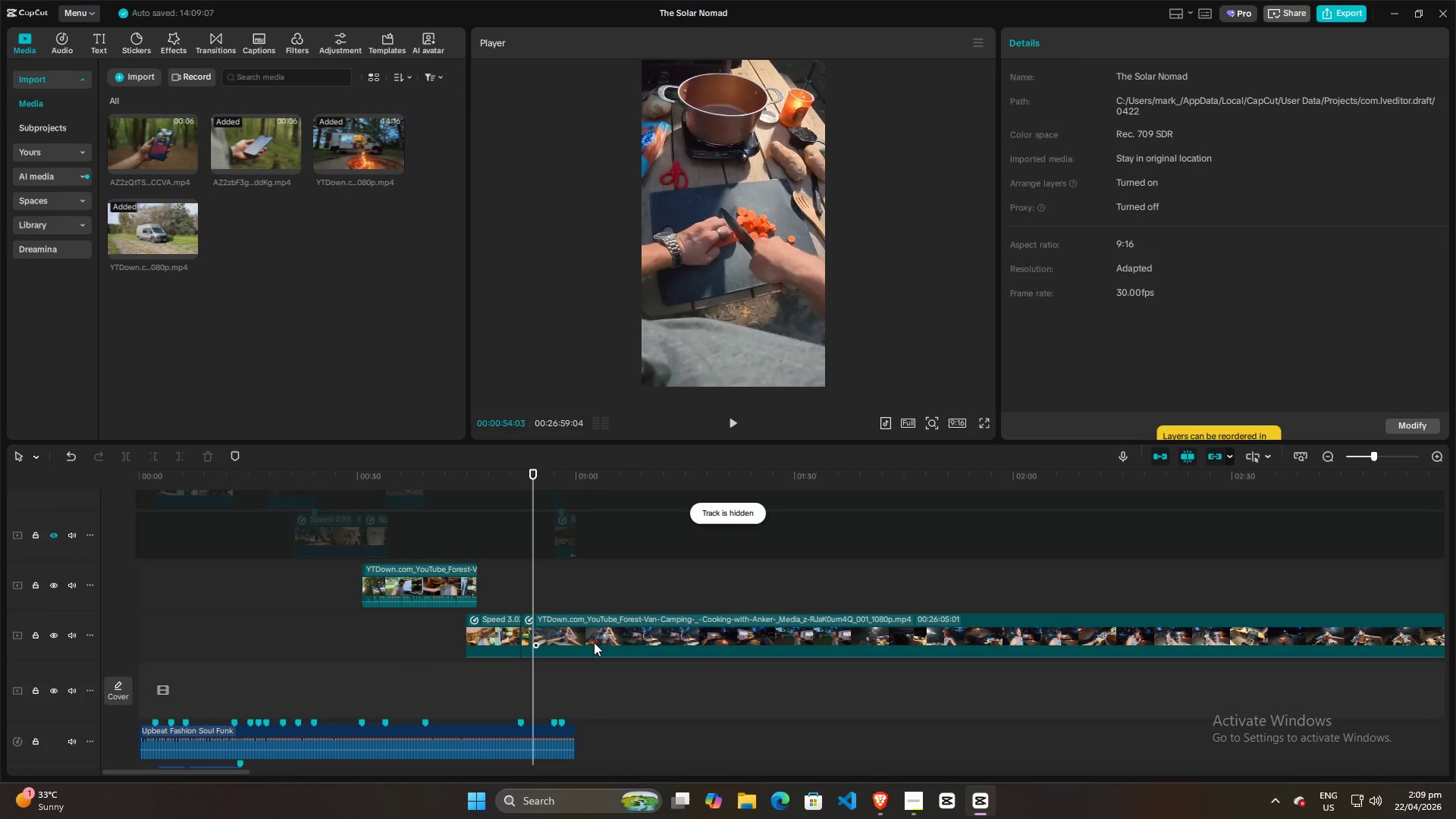 
key(Space)
 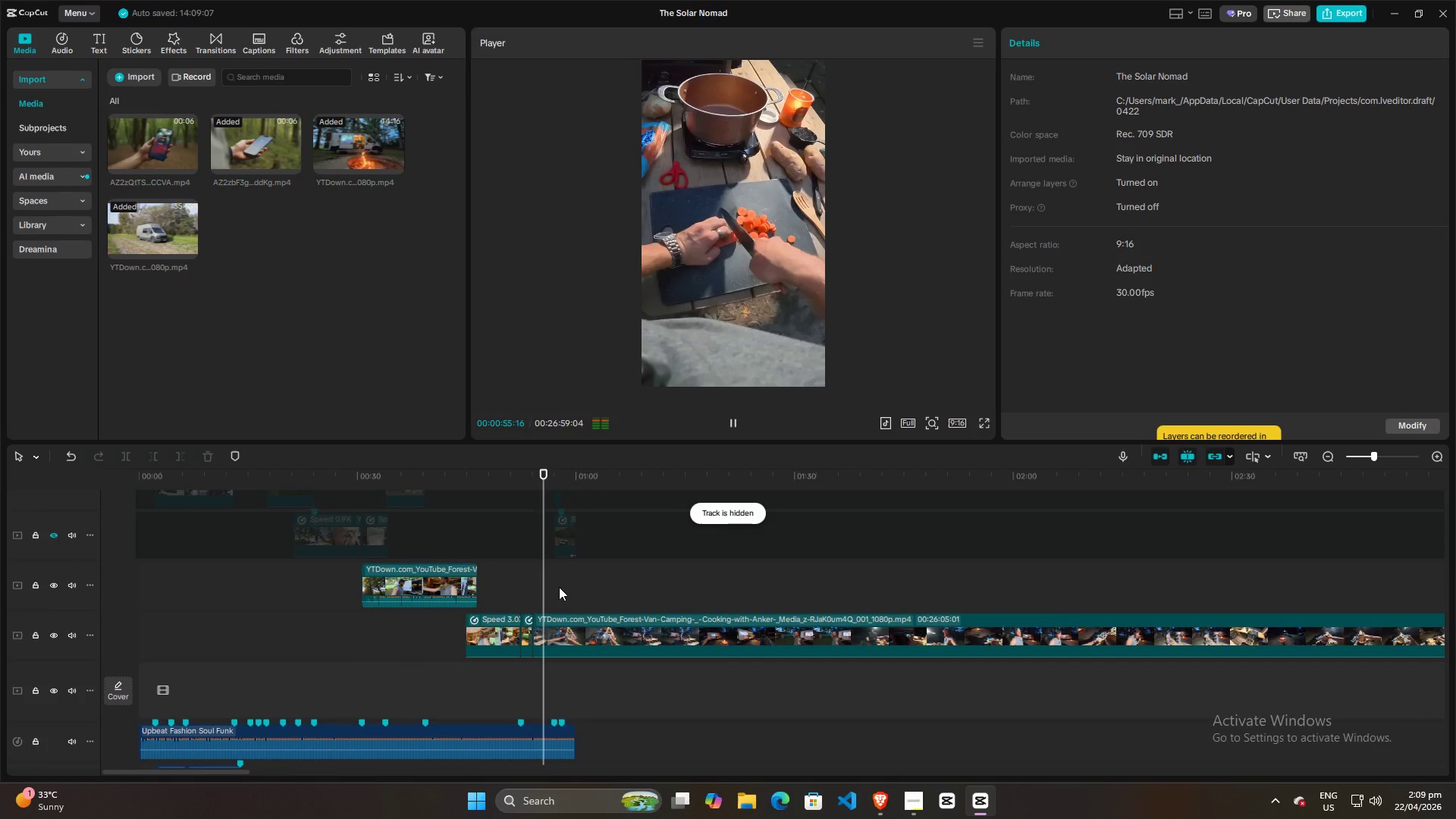 
left_click([544, 587])
 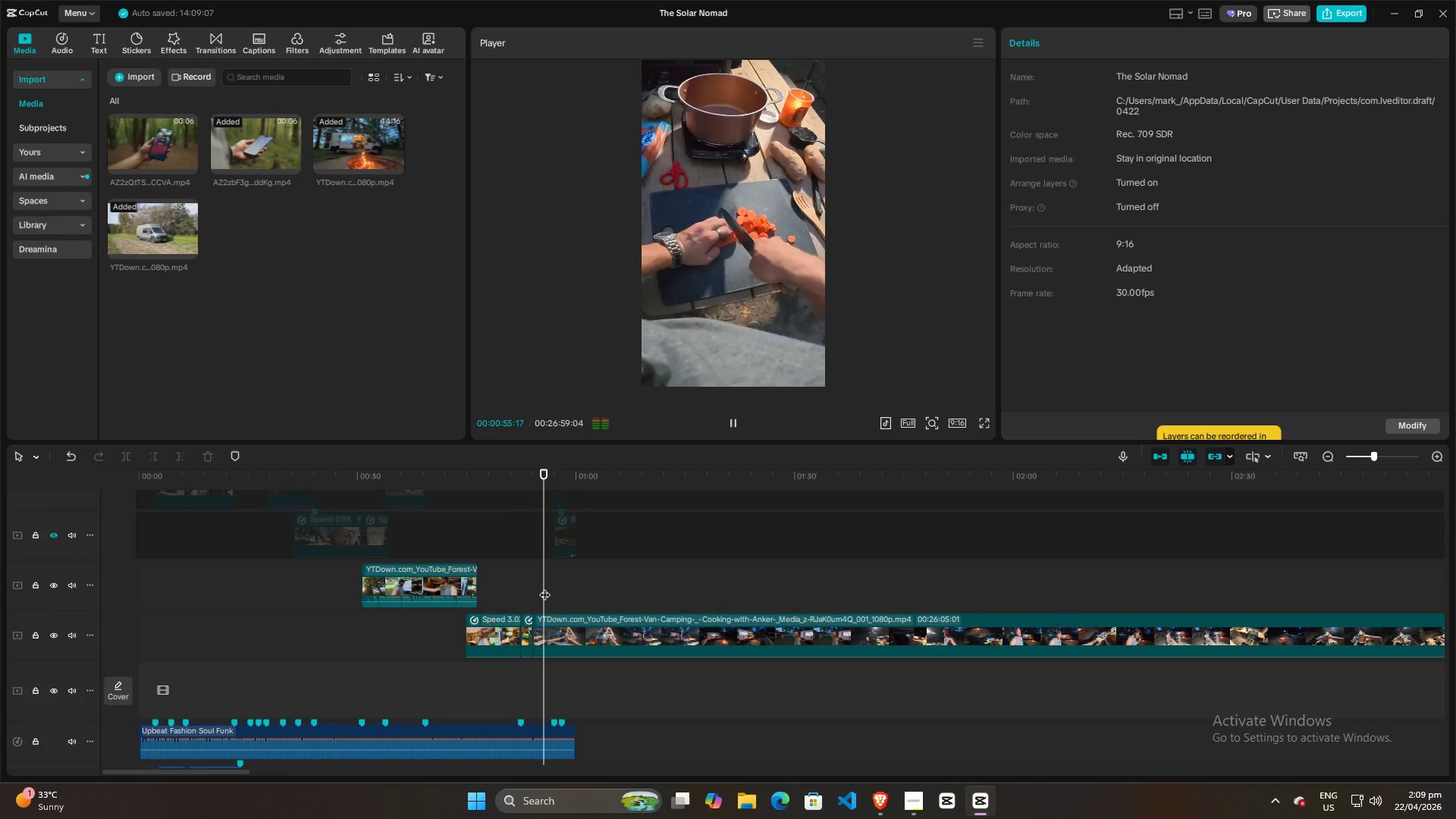 
left_click_drag(start_coordinate=[544, 587], to_coordinate=[620, 582])
 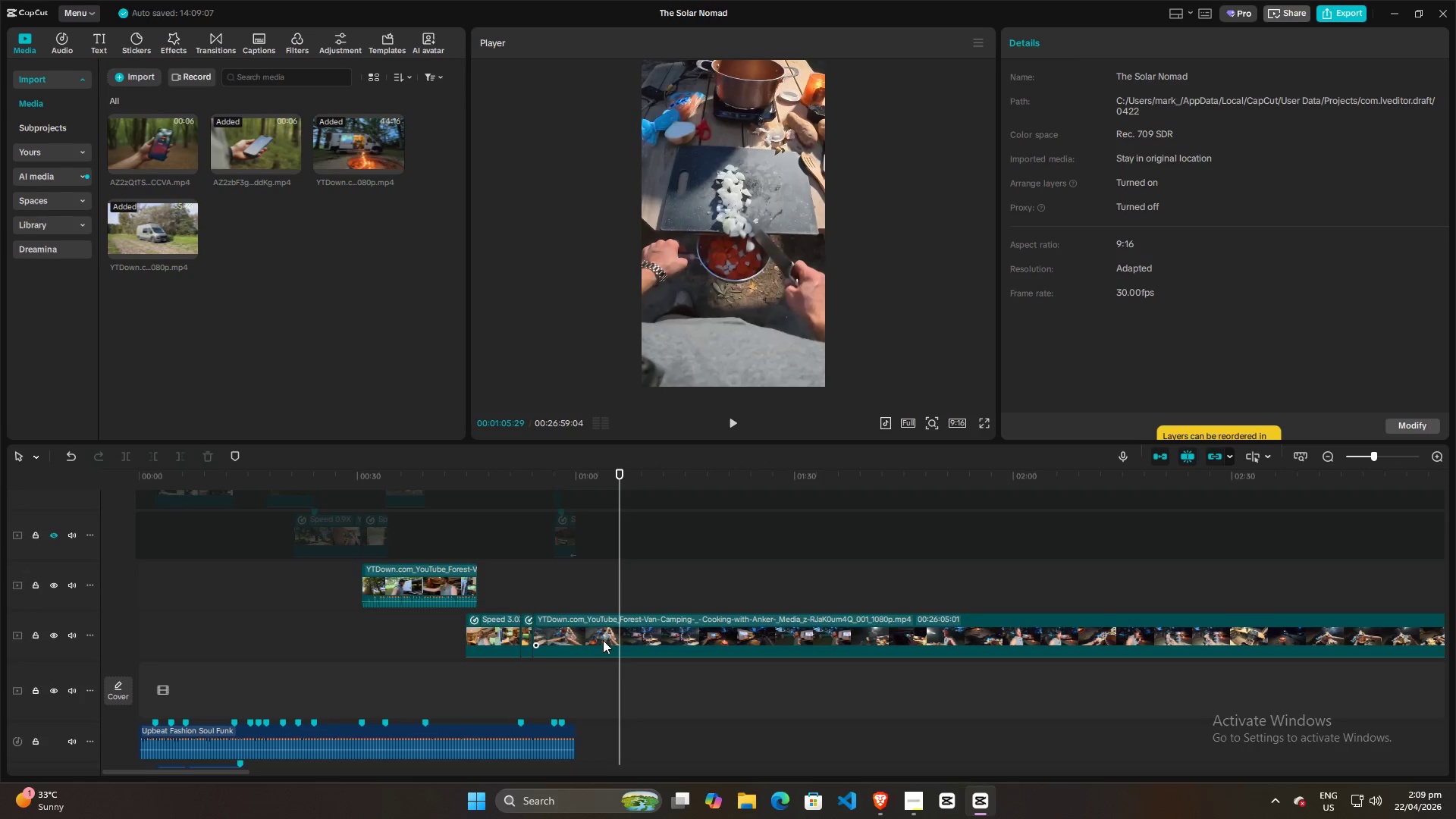 
left_click([601, 634])
 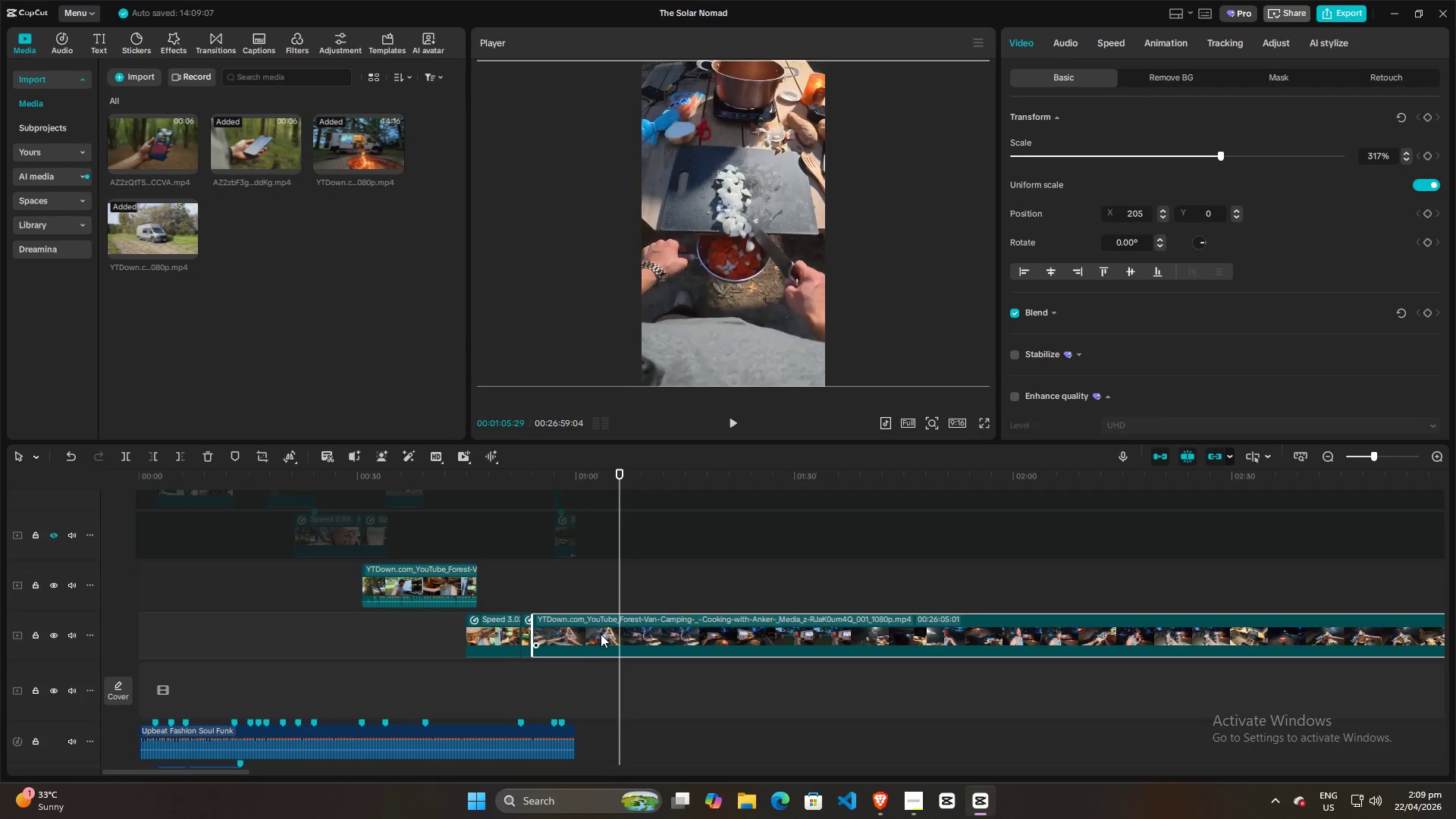 
key(Control+B)
 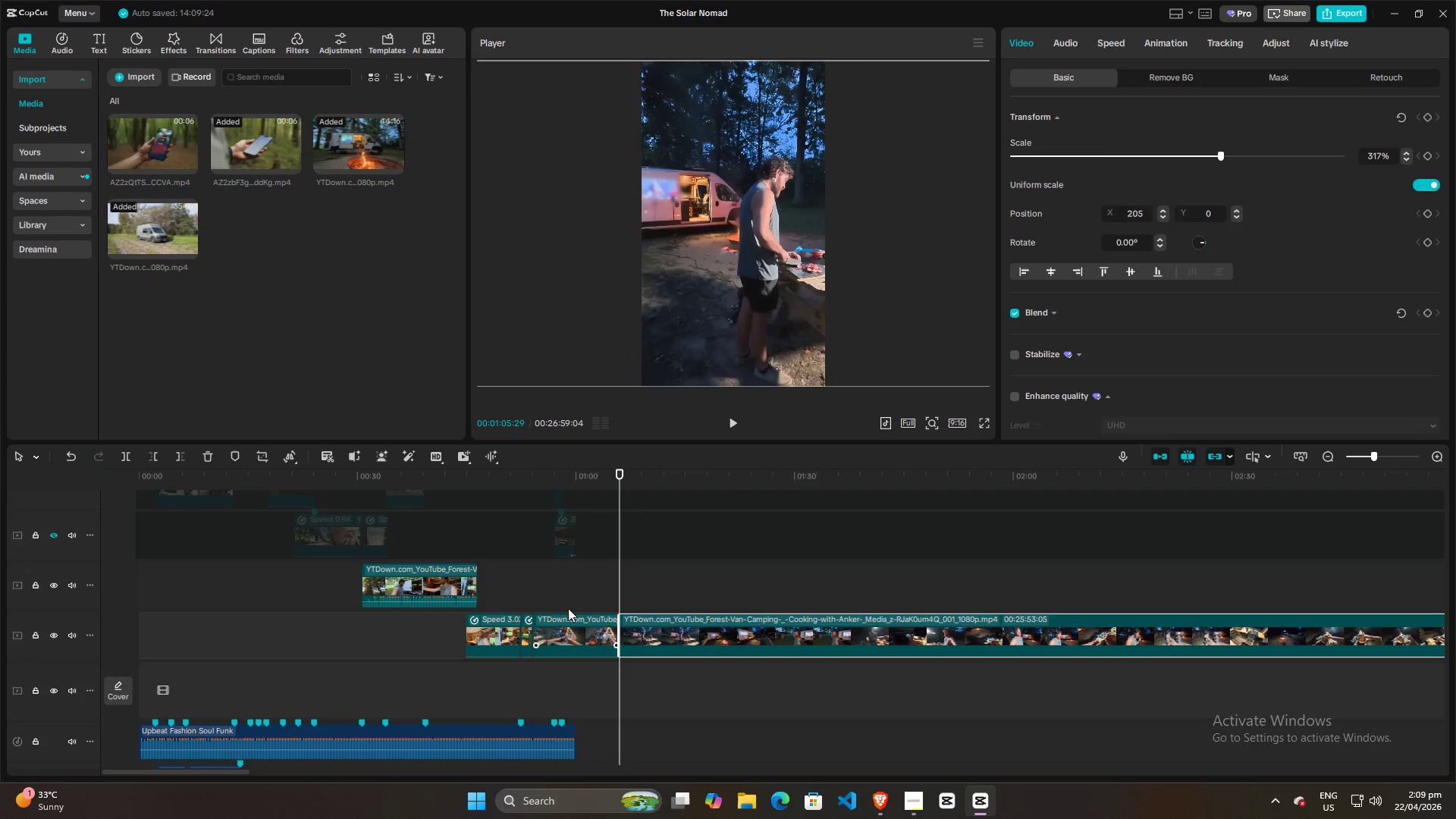 
double_click([565, 617])
 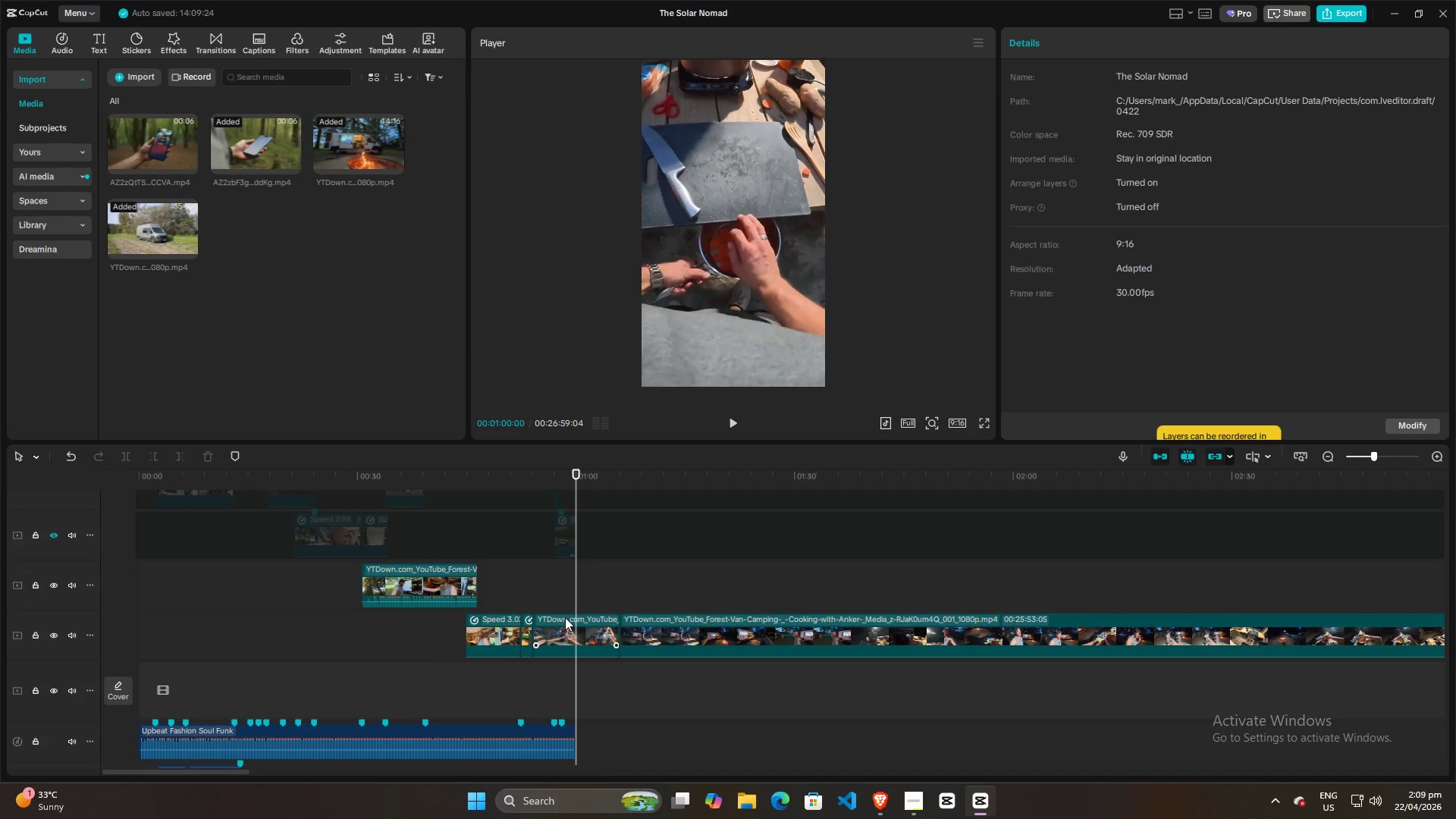 
key(Control+R)
 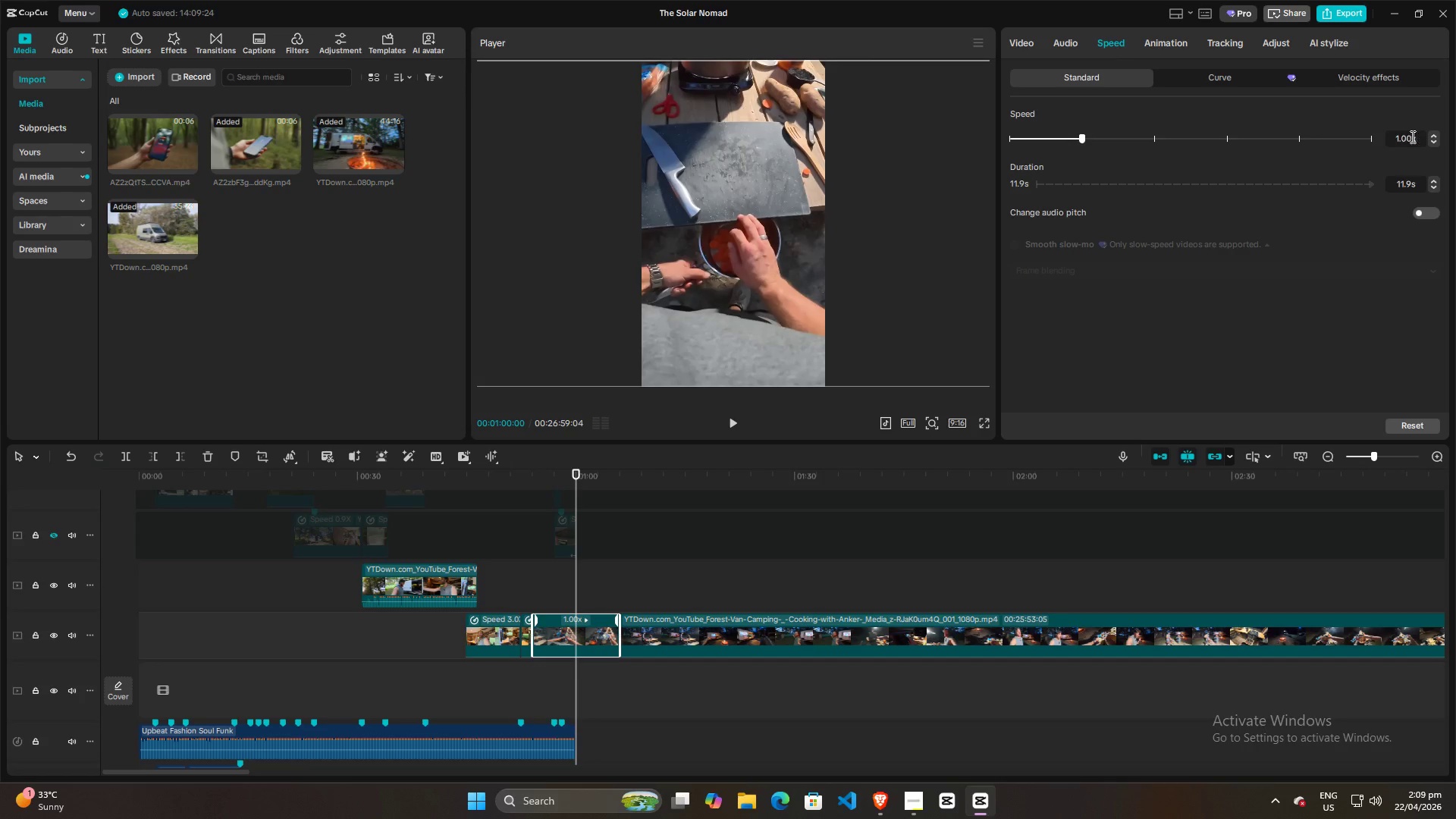 
left_click_drag(start_coordinate=[1411, 136], to_coordinate=[1389, 136])
 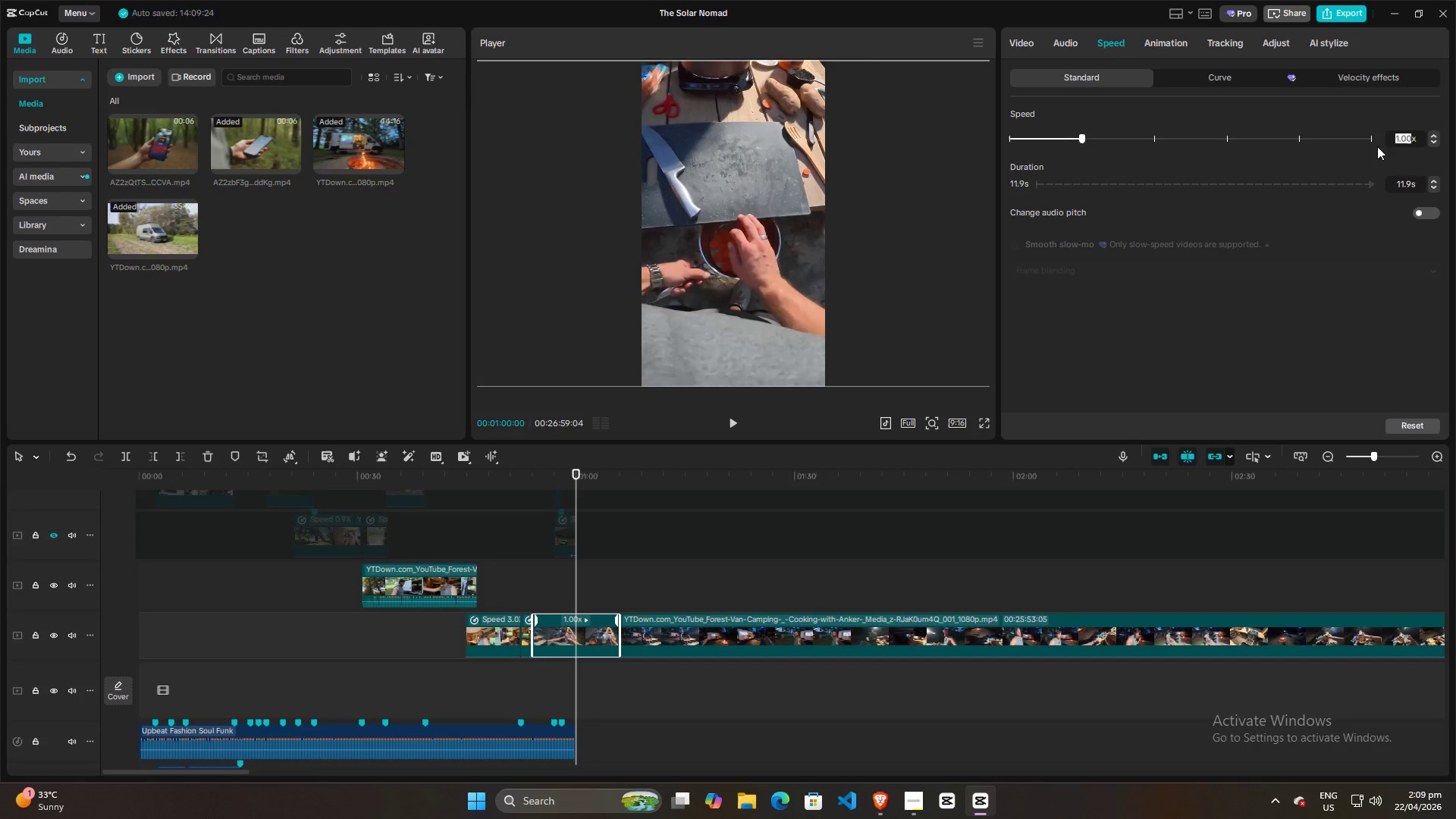 
key(3)
 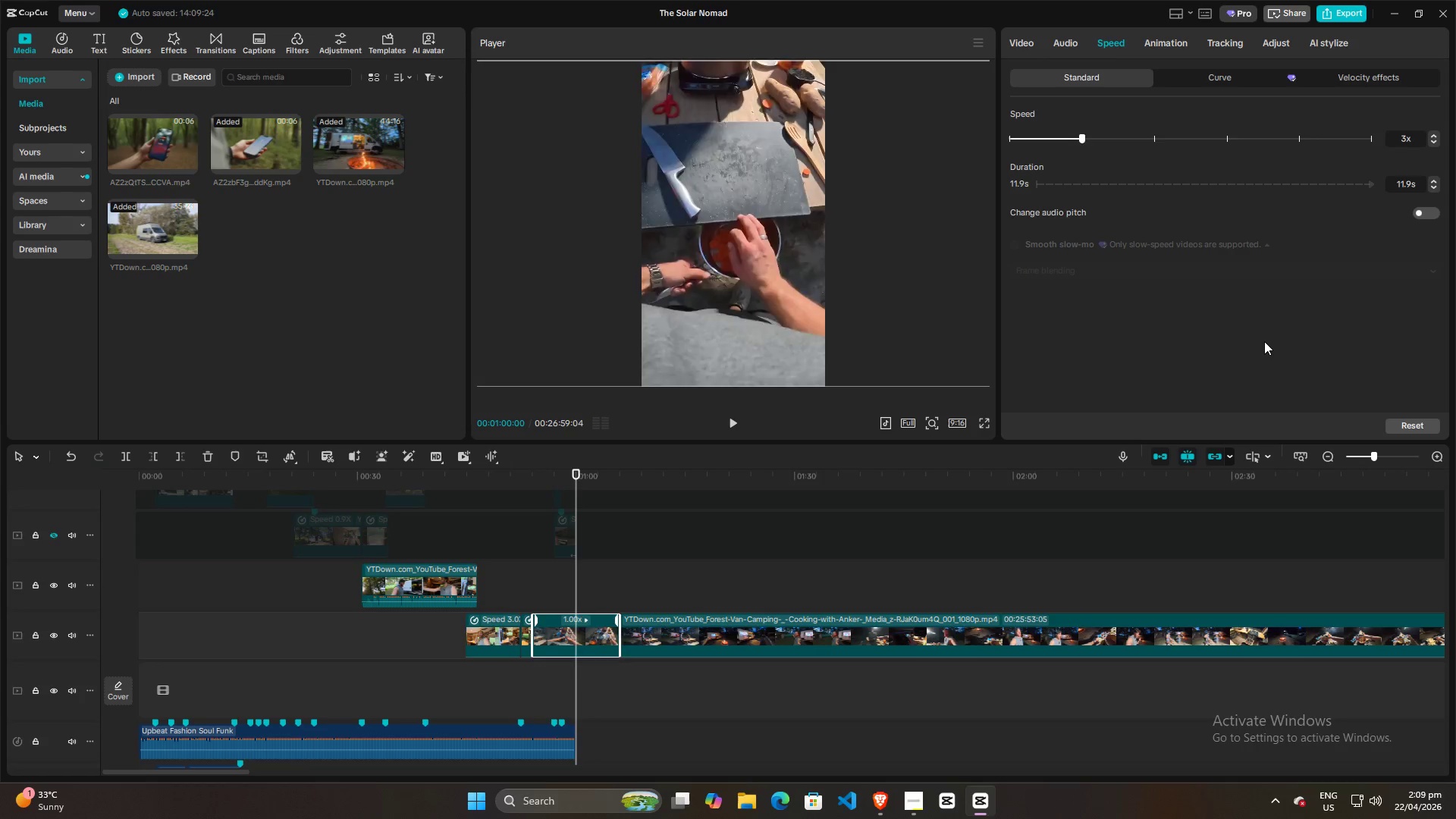 
double_click([1264, 342])
 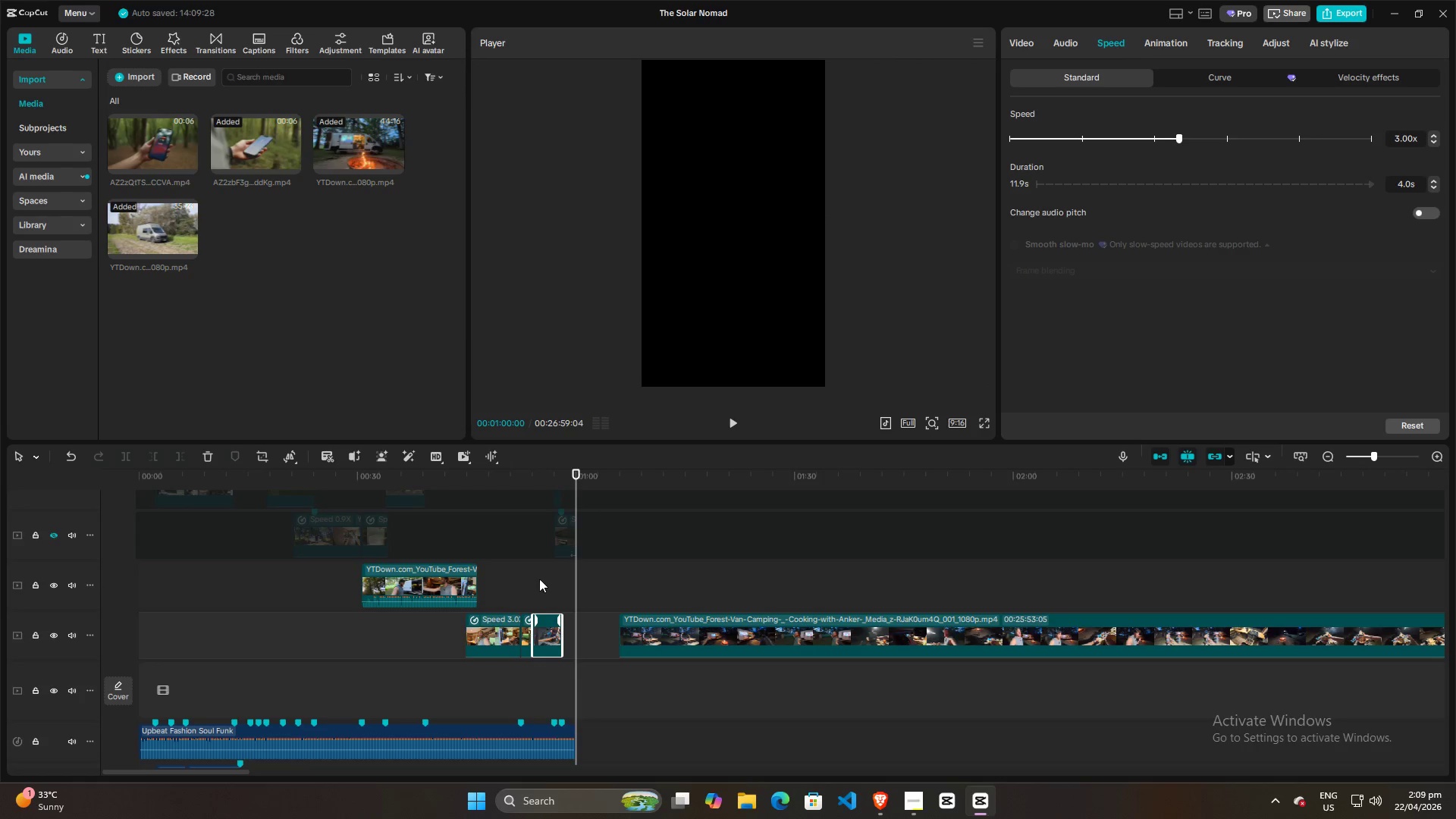 
left_click([529, 582])
 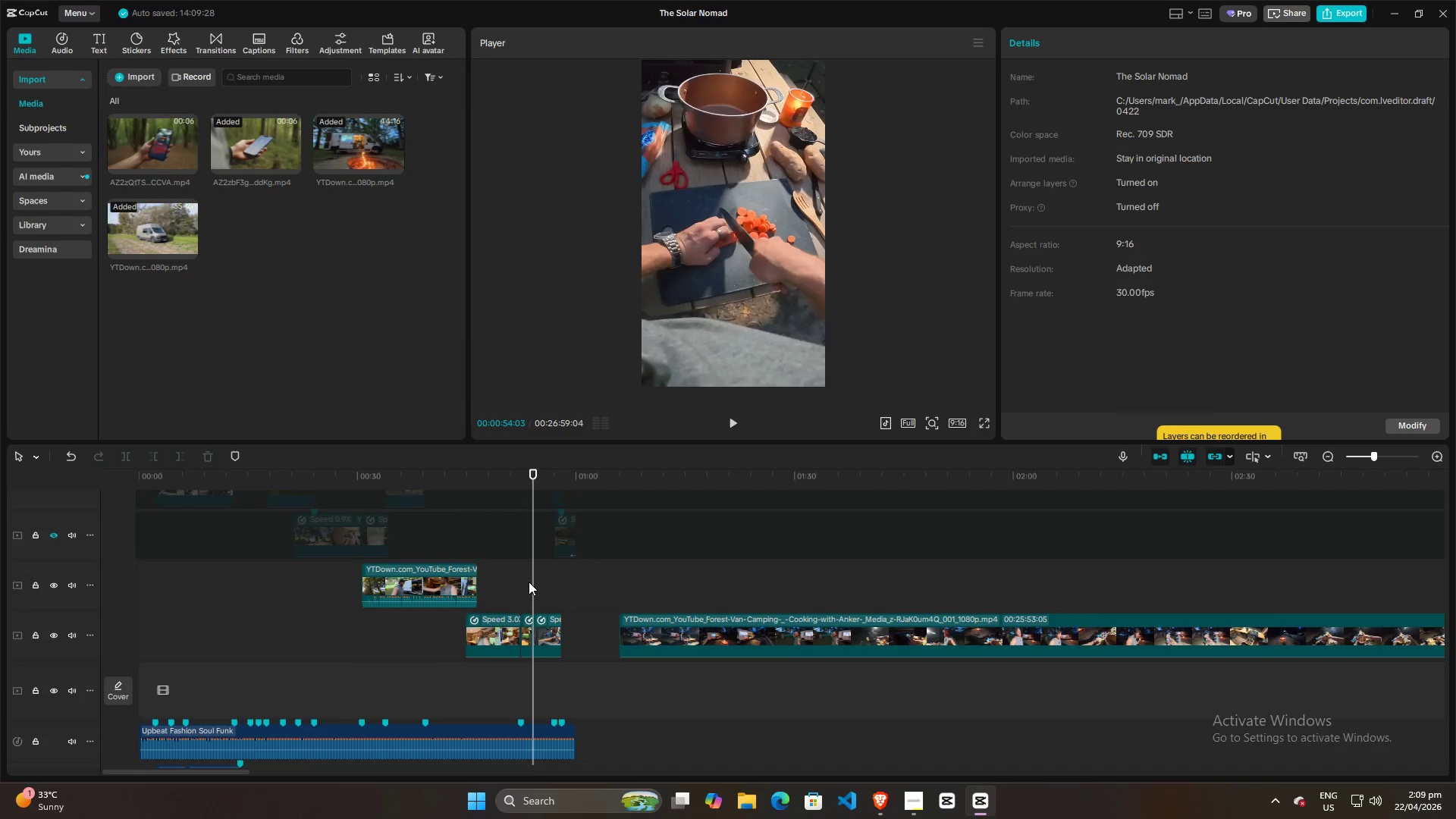 
key(Space)
 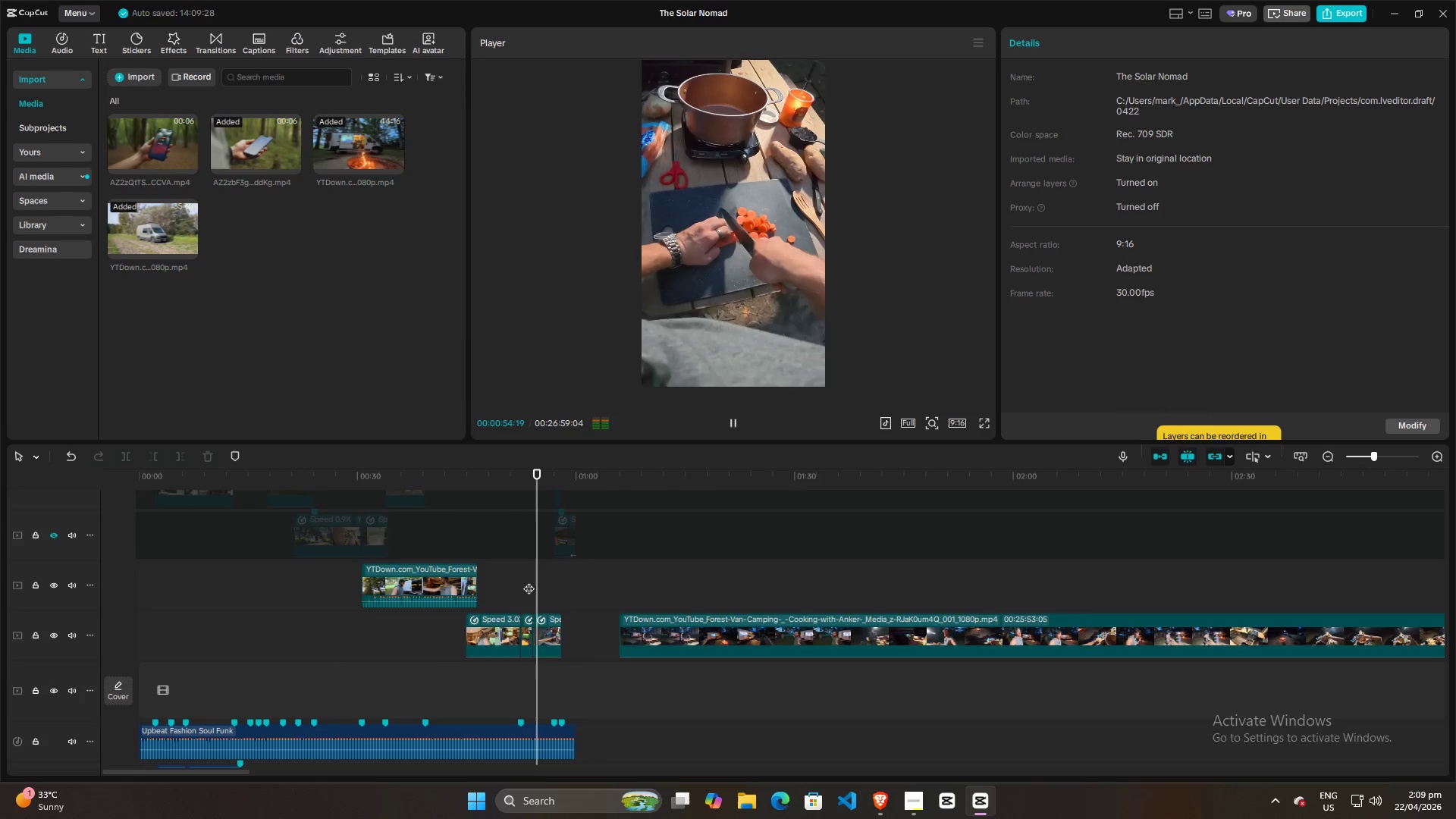 
key(Space)
 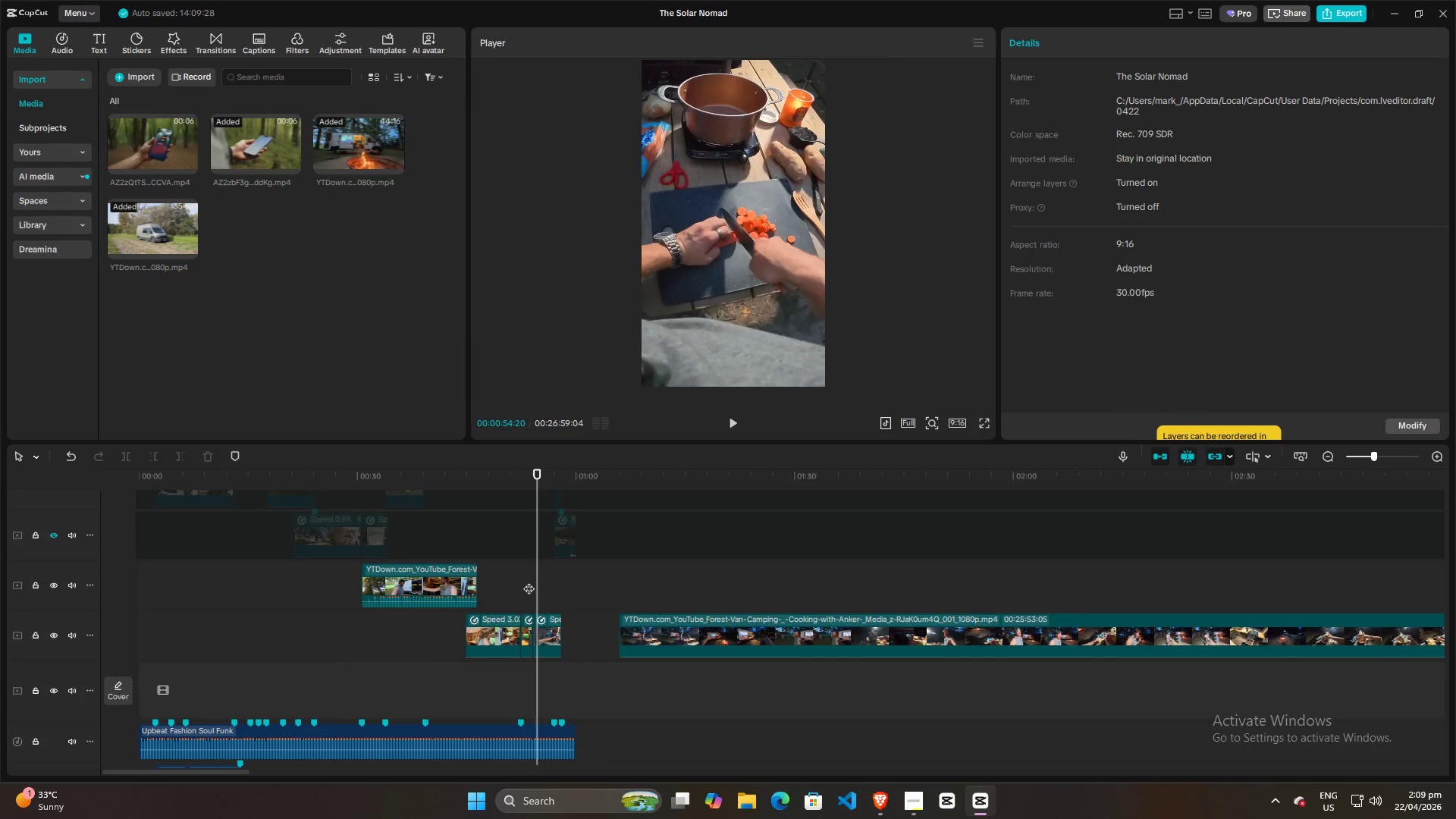 
hold_key(key=ControlLeft, duration=1.44)
scroll: coordinate [563, 578], scroll_direction: up, amount: 11.0
 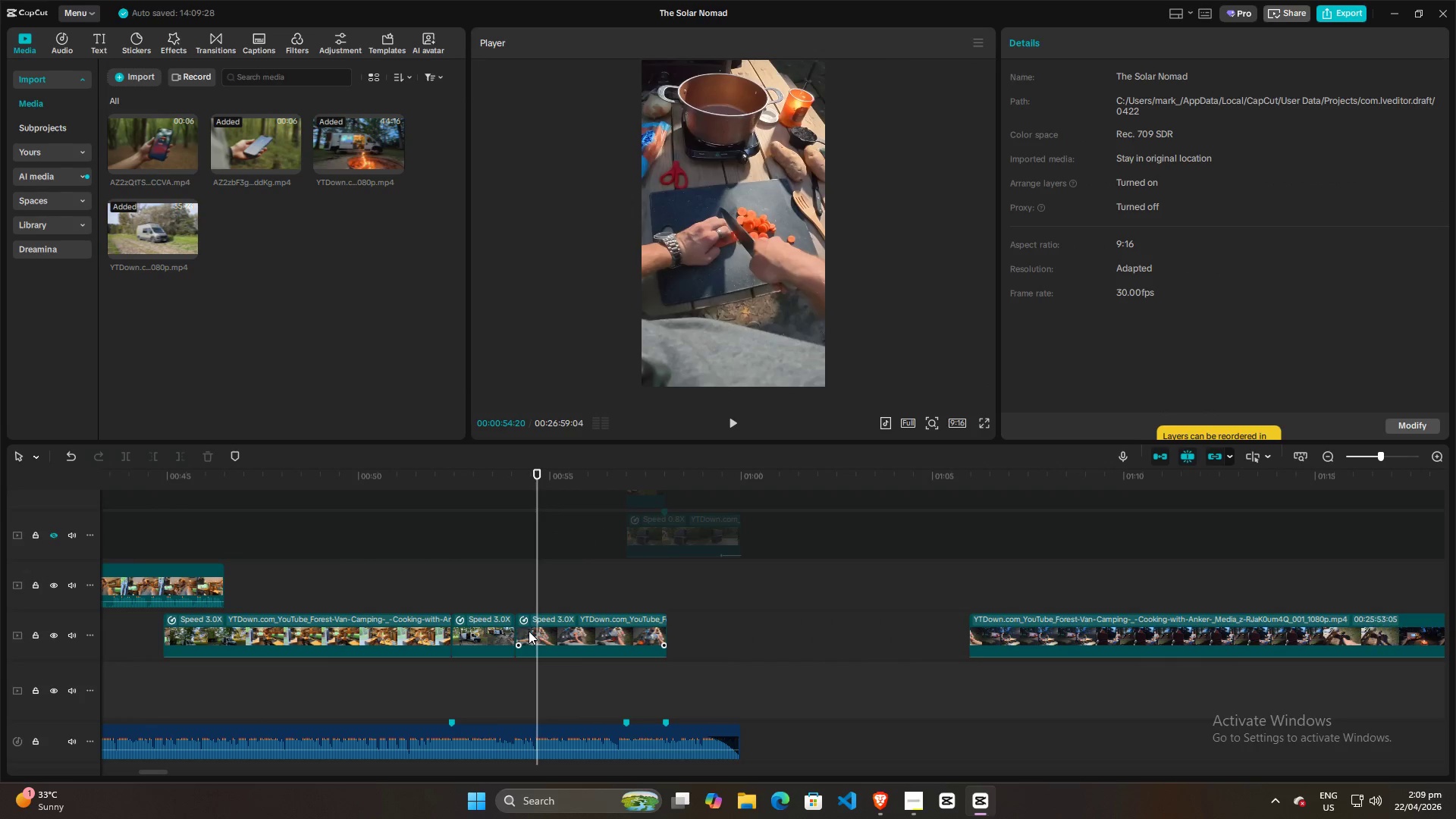 
left_click([526, 582])
 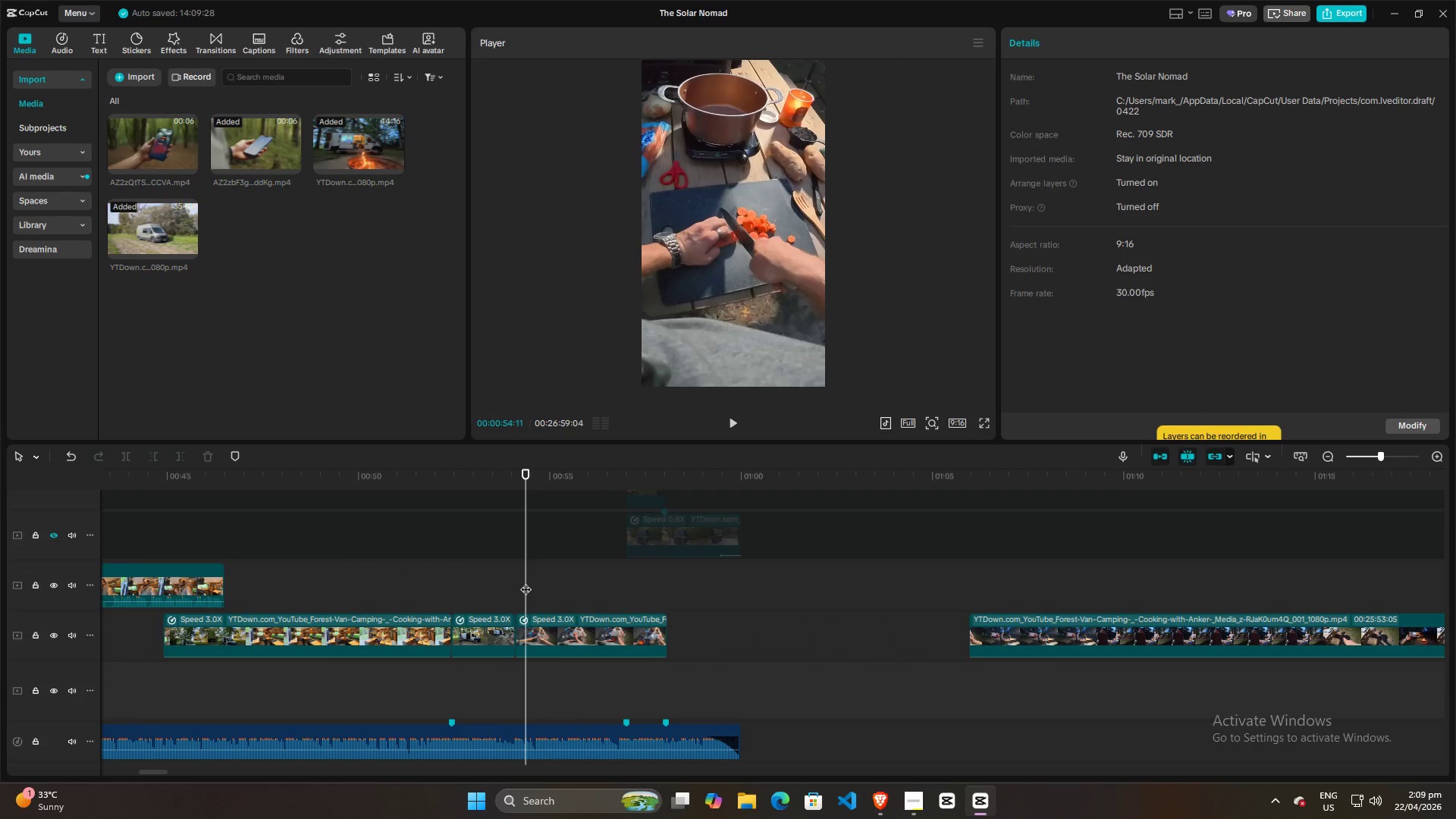 
key(Space)
 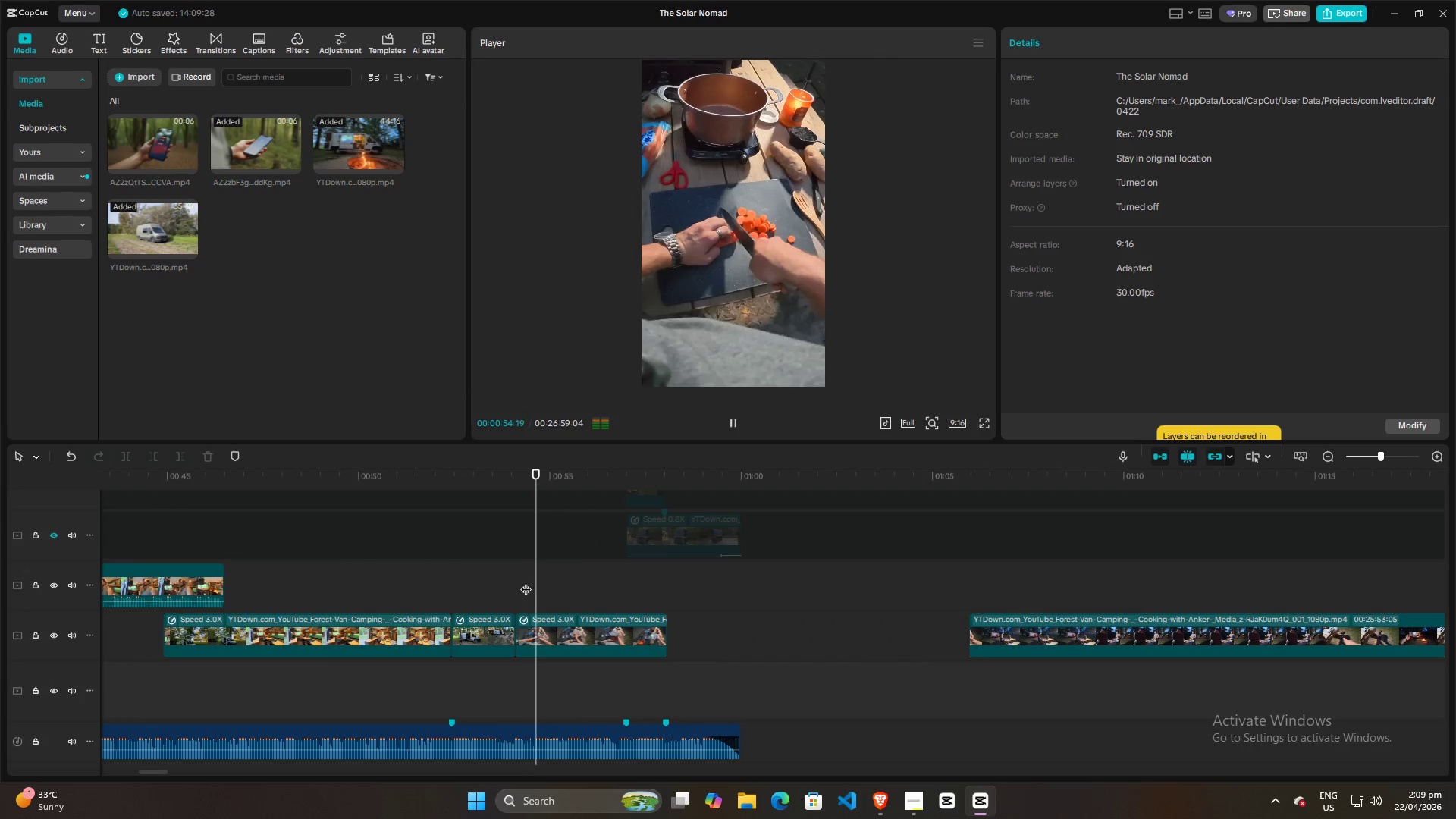 
key(Space)
 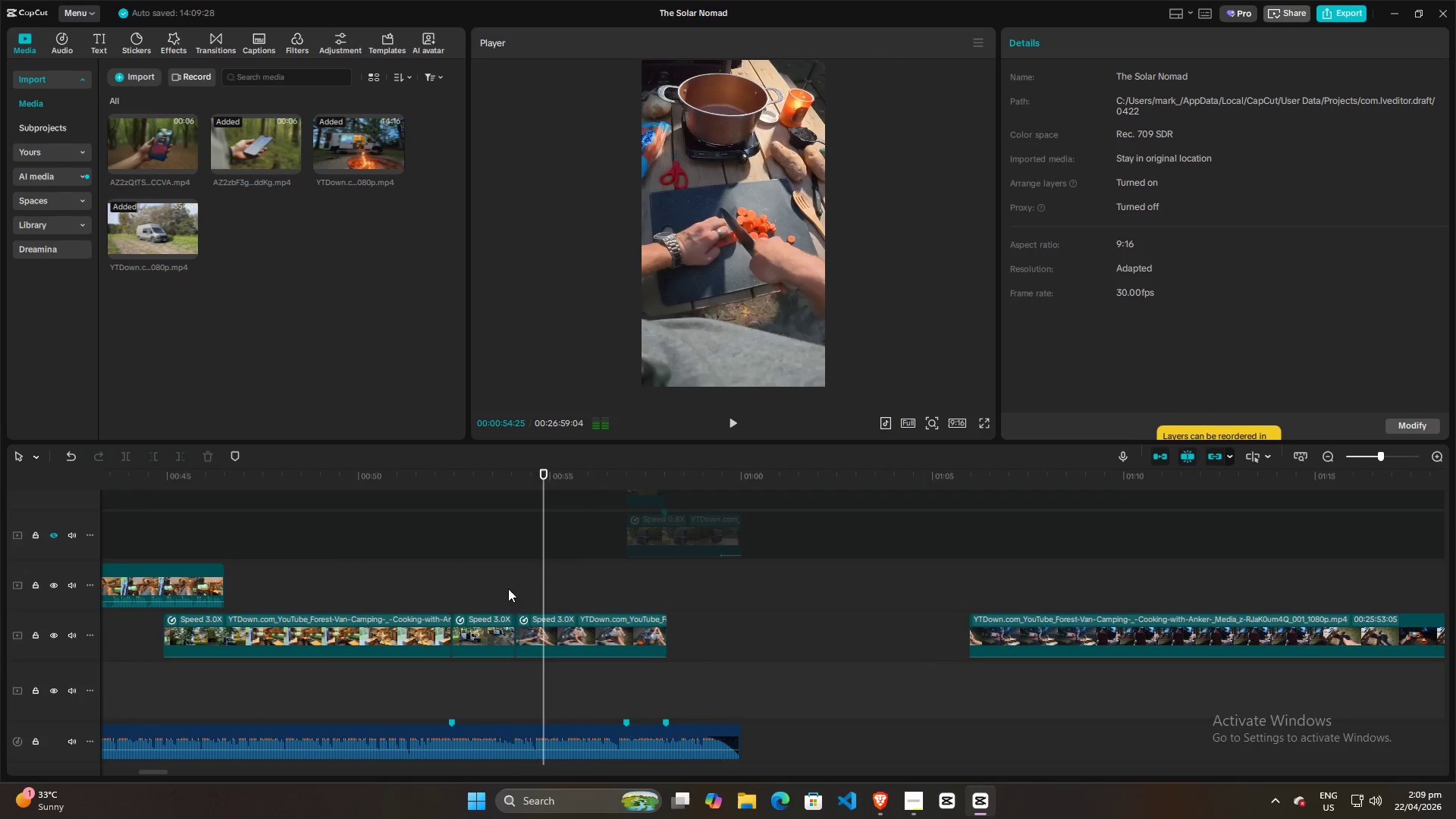 
left_click([508, 588])
 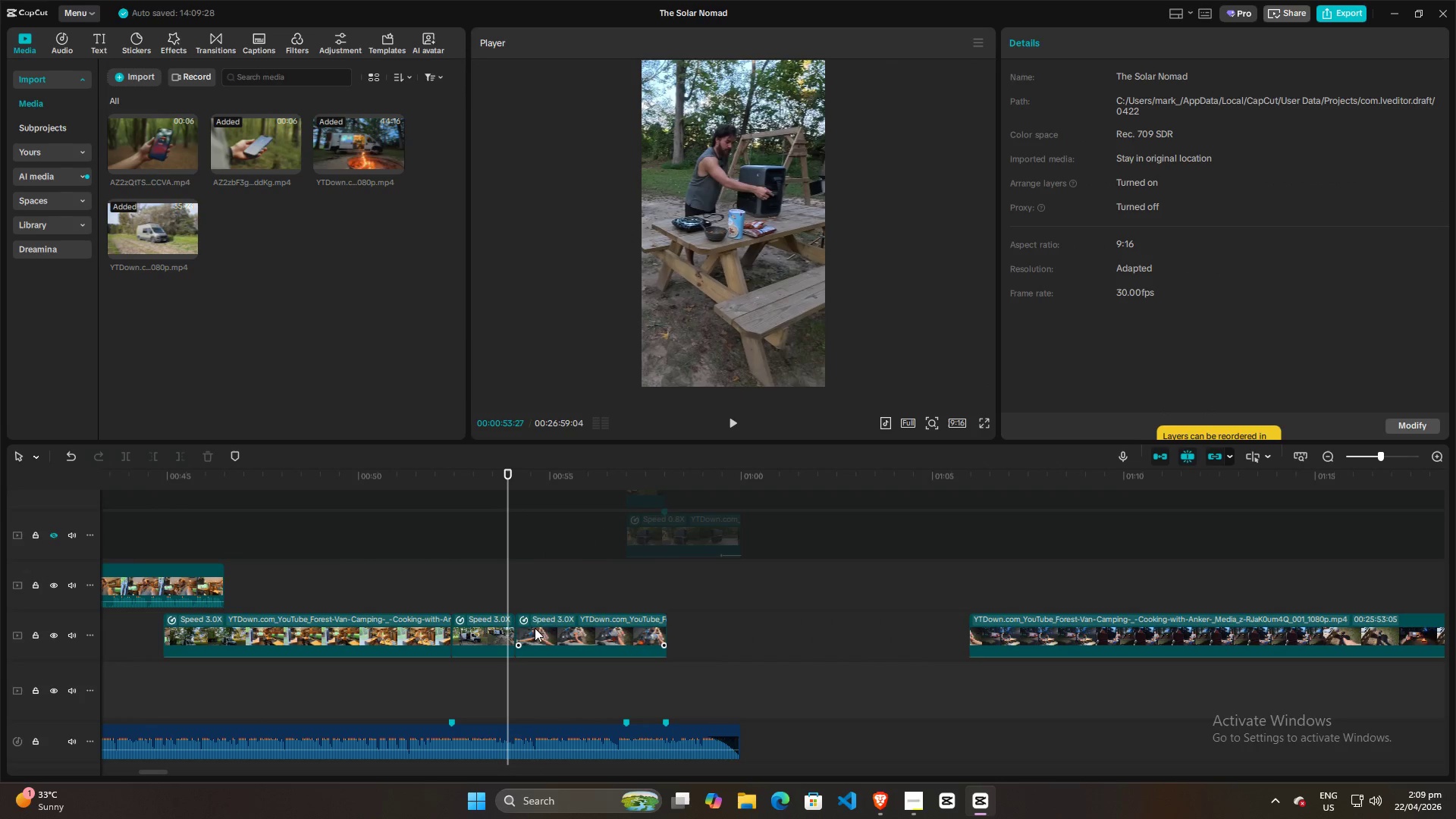 
left_click_drag(start_coordinate=[549, 624], to_coordinate=[525, 664])
 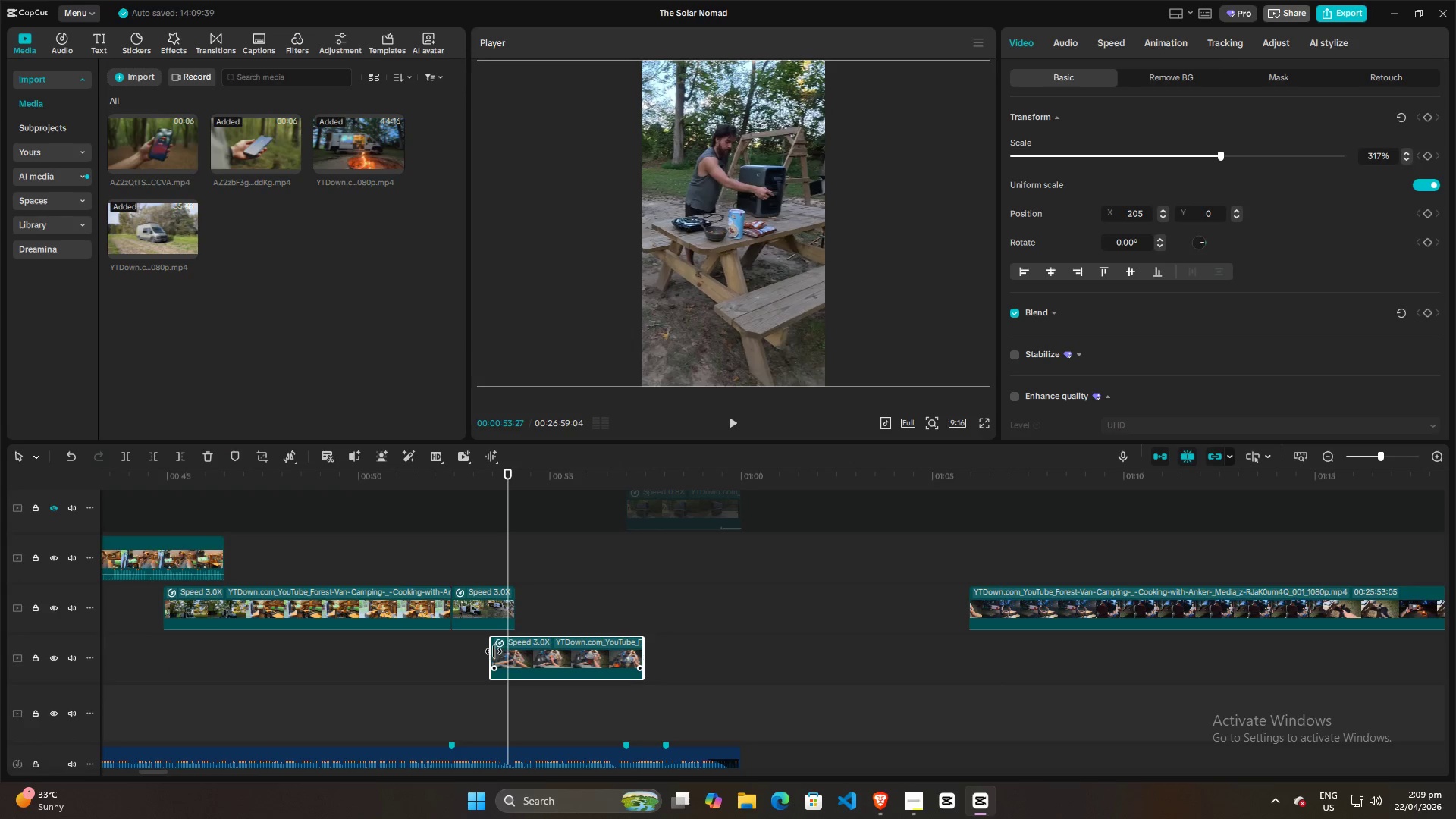 
left_click_drag(start_coordinate=[494, 651], to_coordinate=[405, 653])
 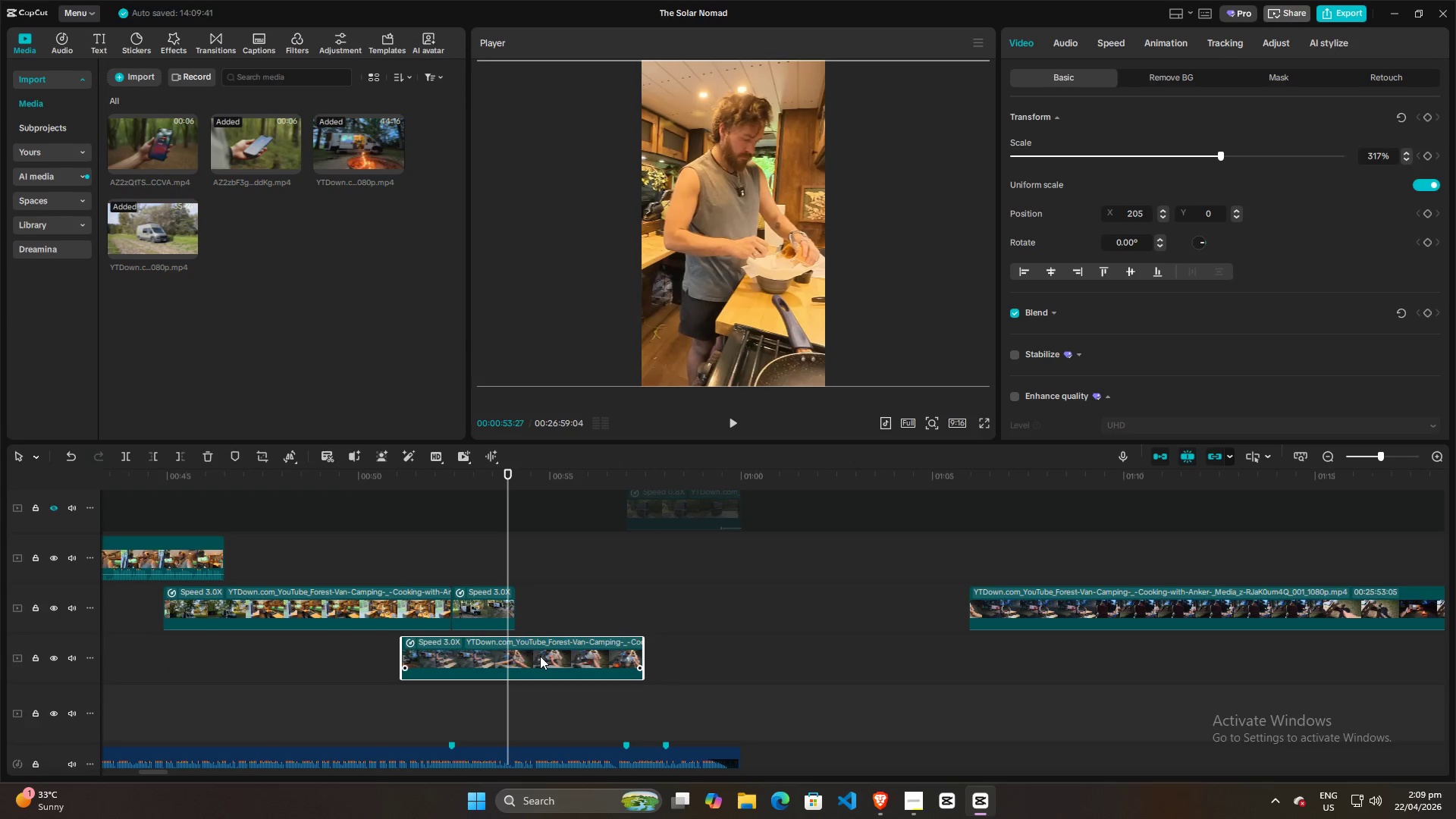 
left_click_drag(start_coordinate=[540, 656], to_coordinate=[573, 656])
 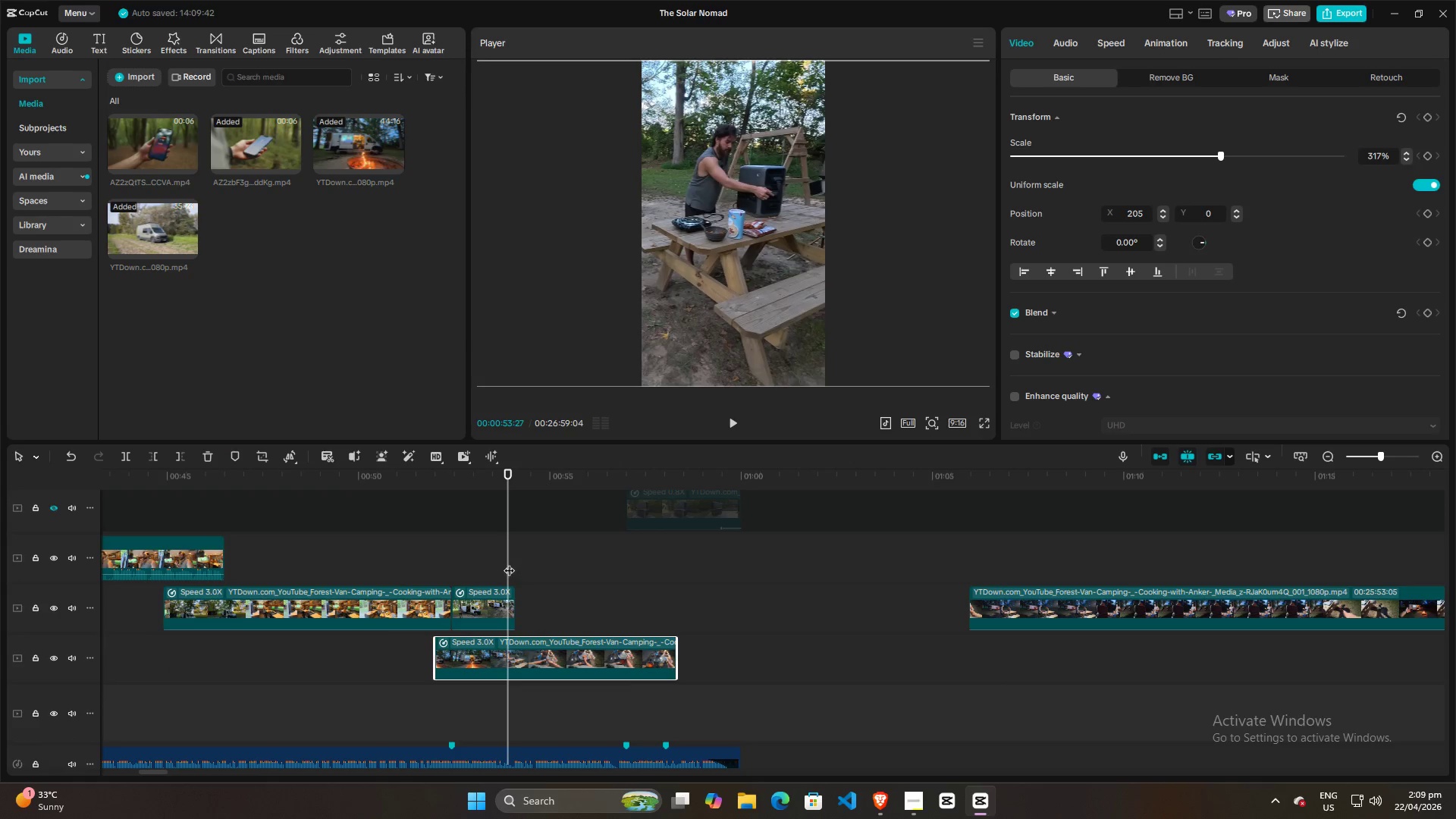 
left_click_drag(start_coordinate=[509, 562], to_coordinate=[465, 561])
 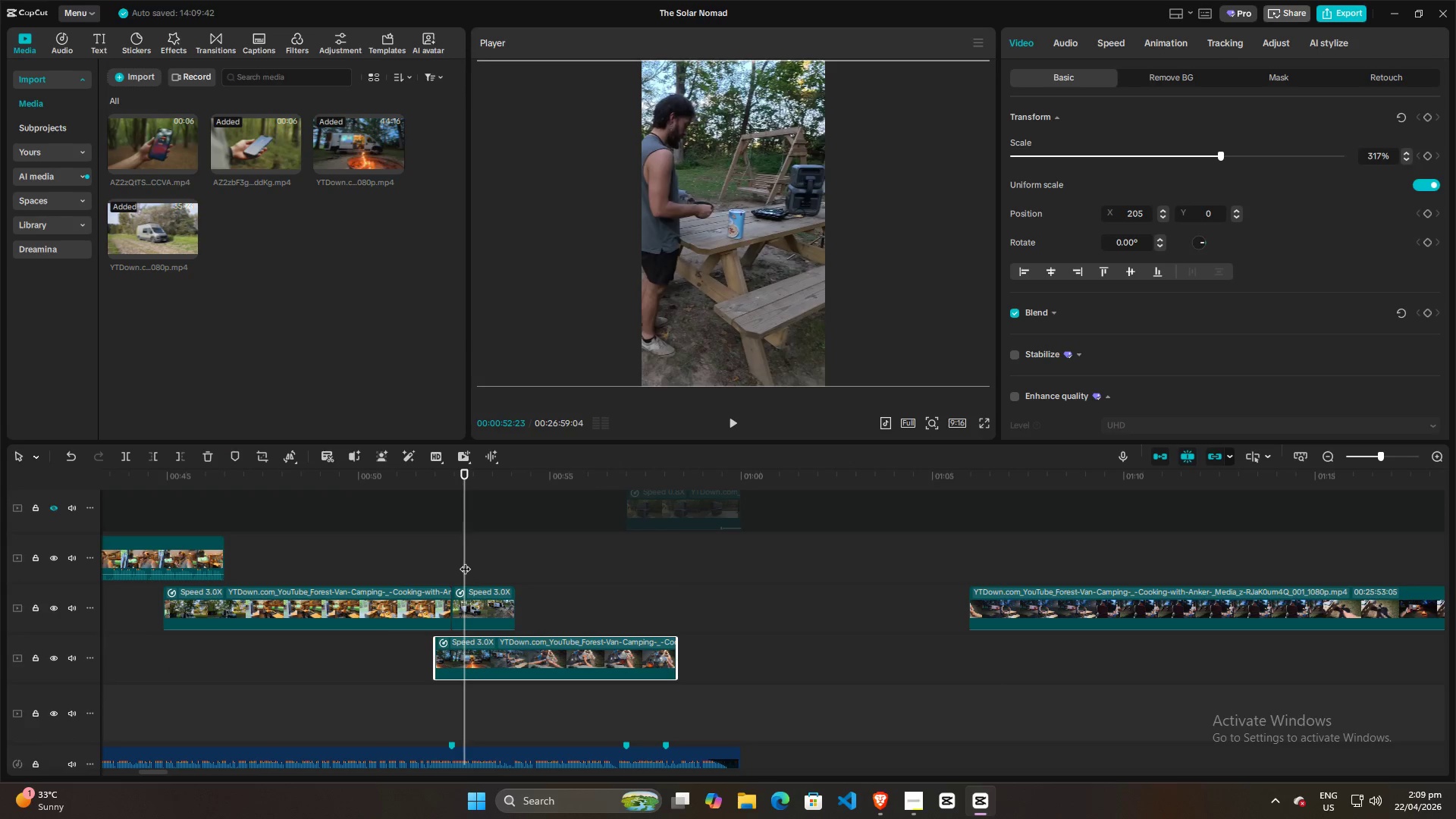 
key(Space)
 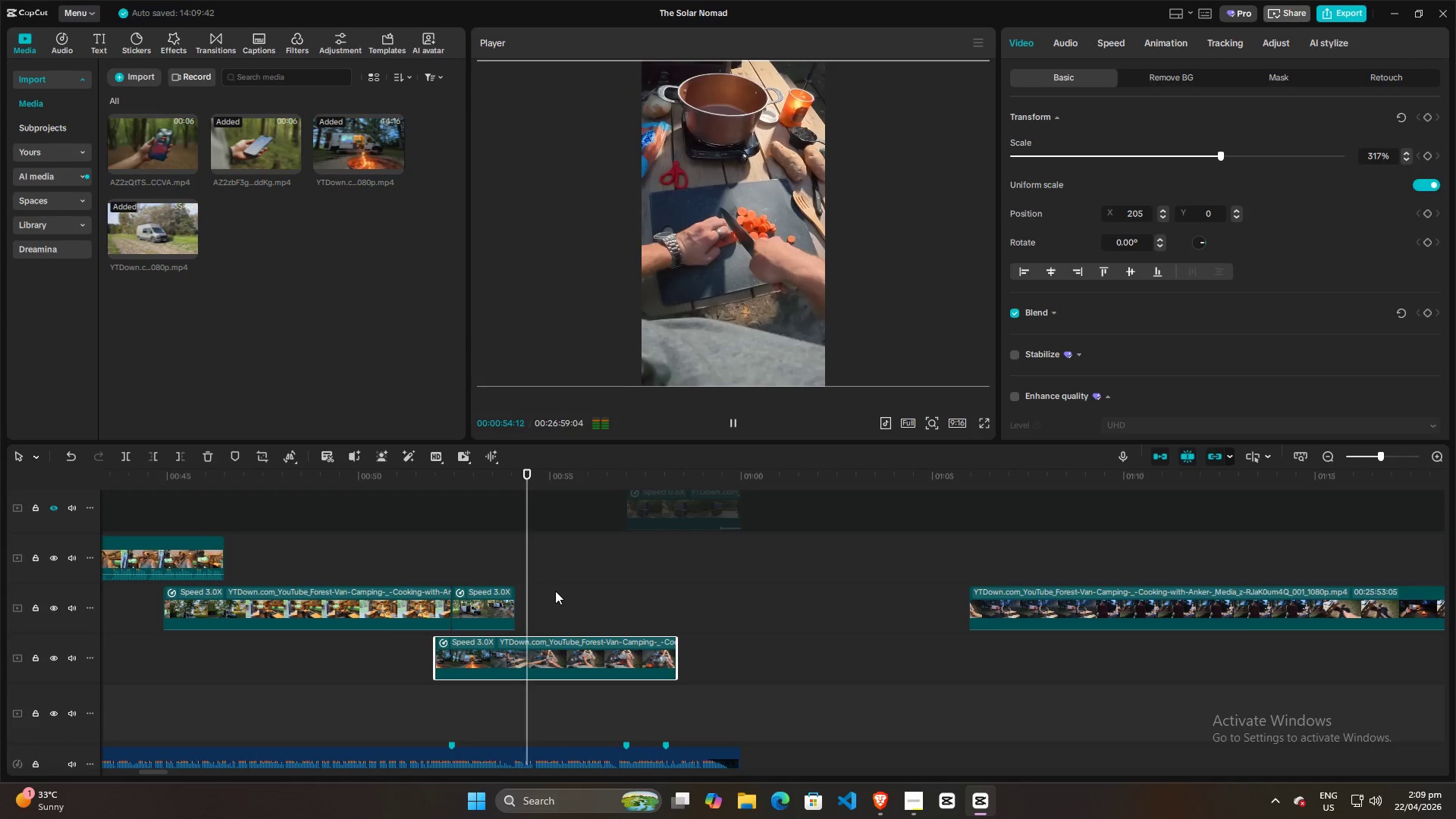 
key(Space)
 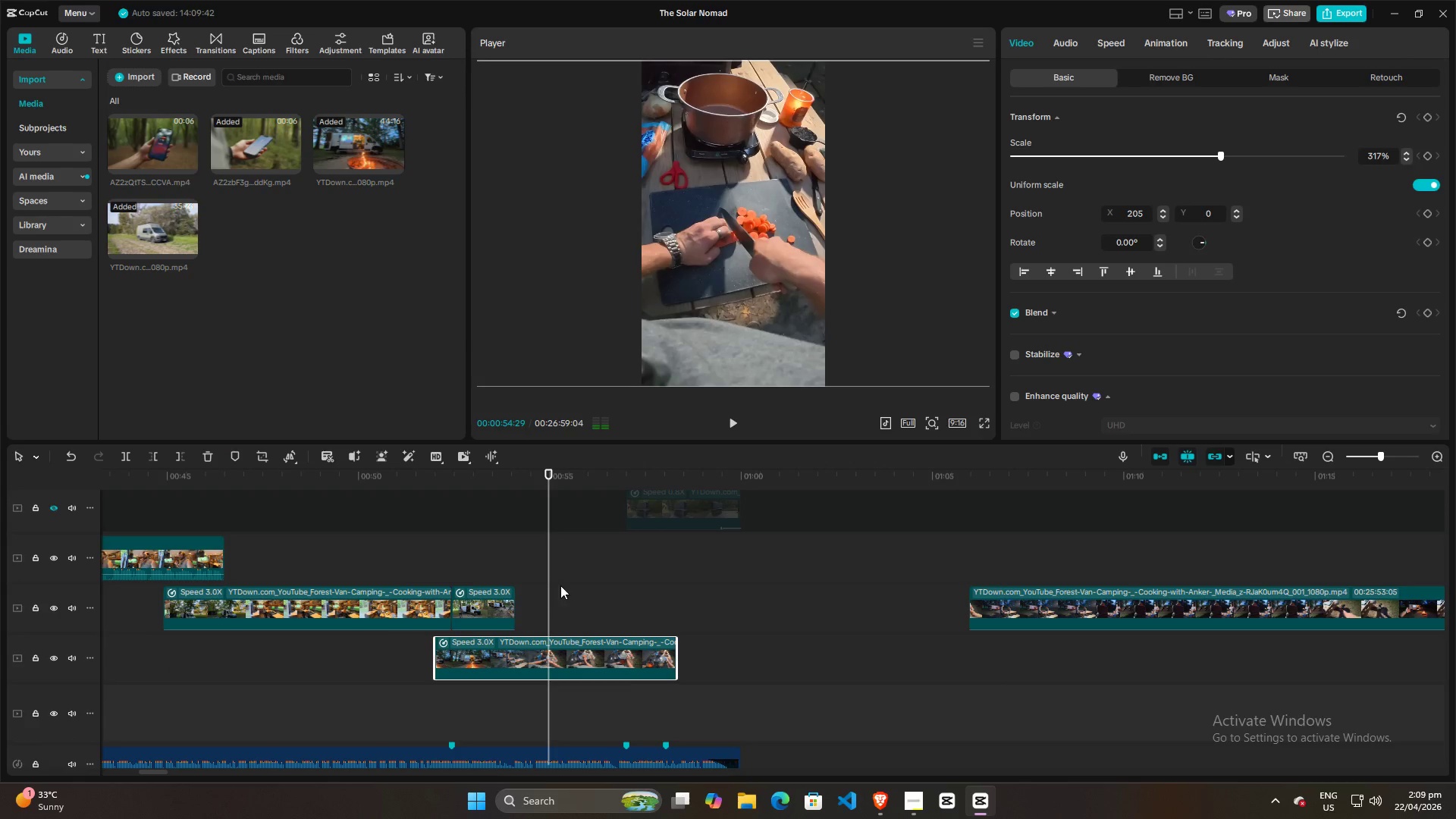 
key(Space)
 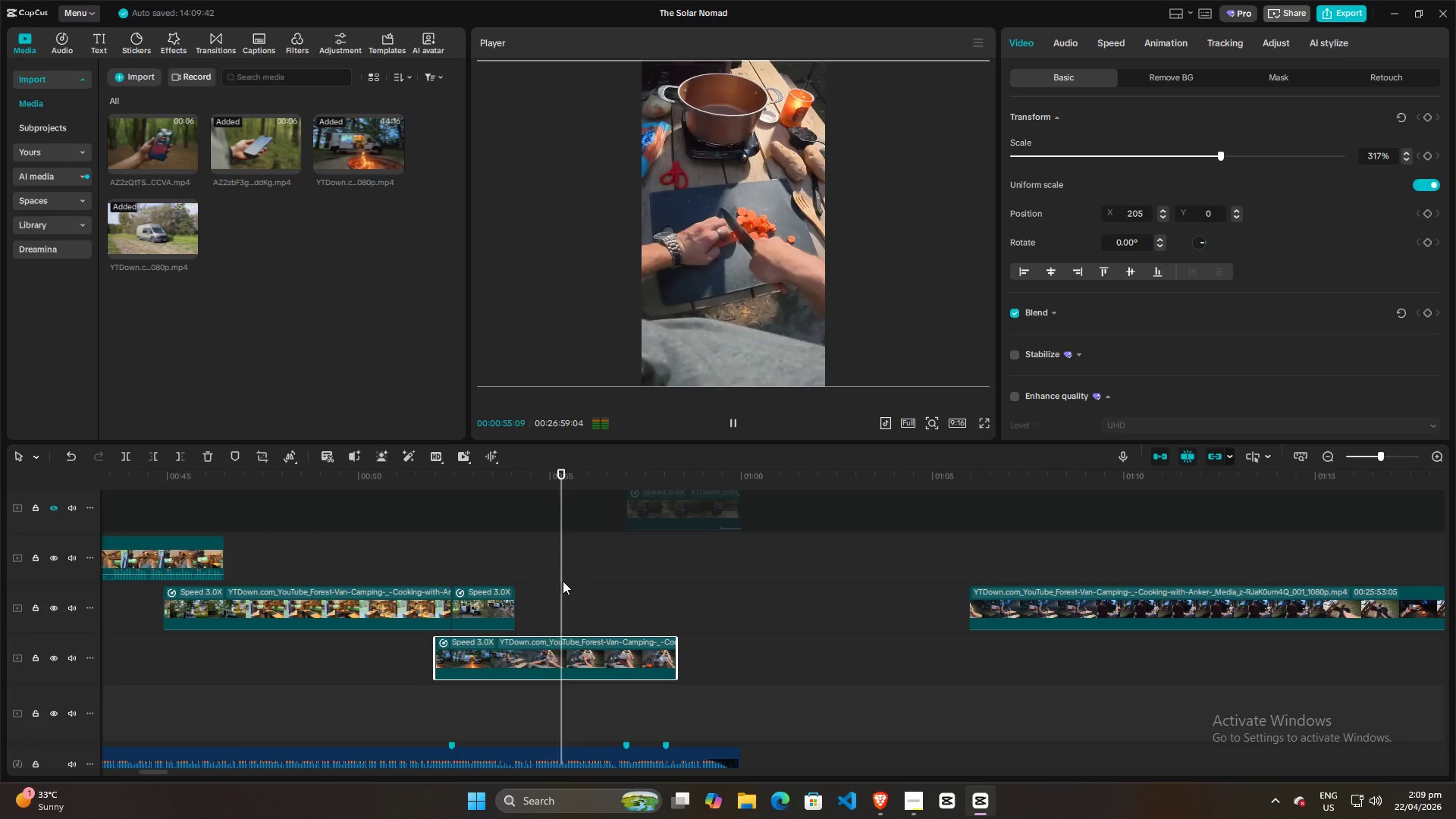 
key(Space)
 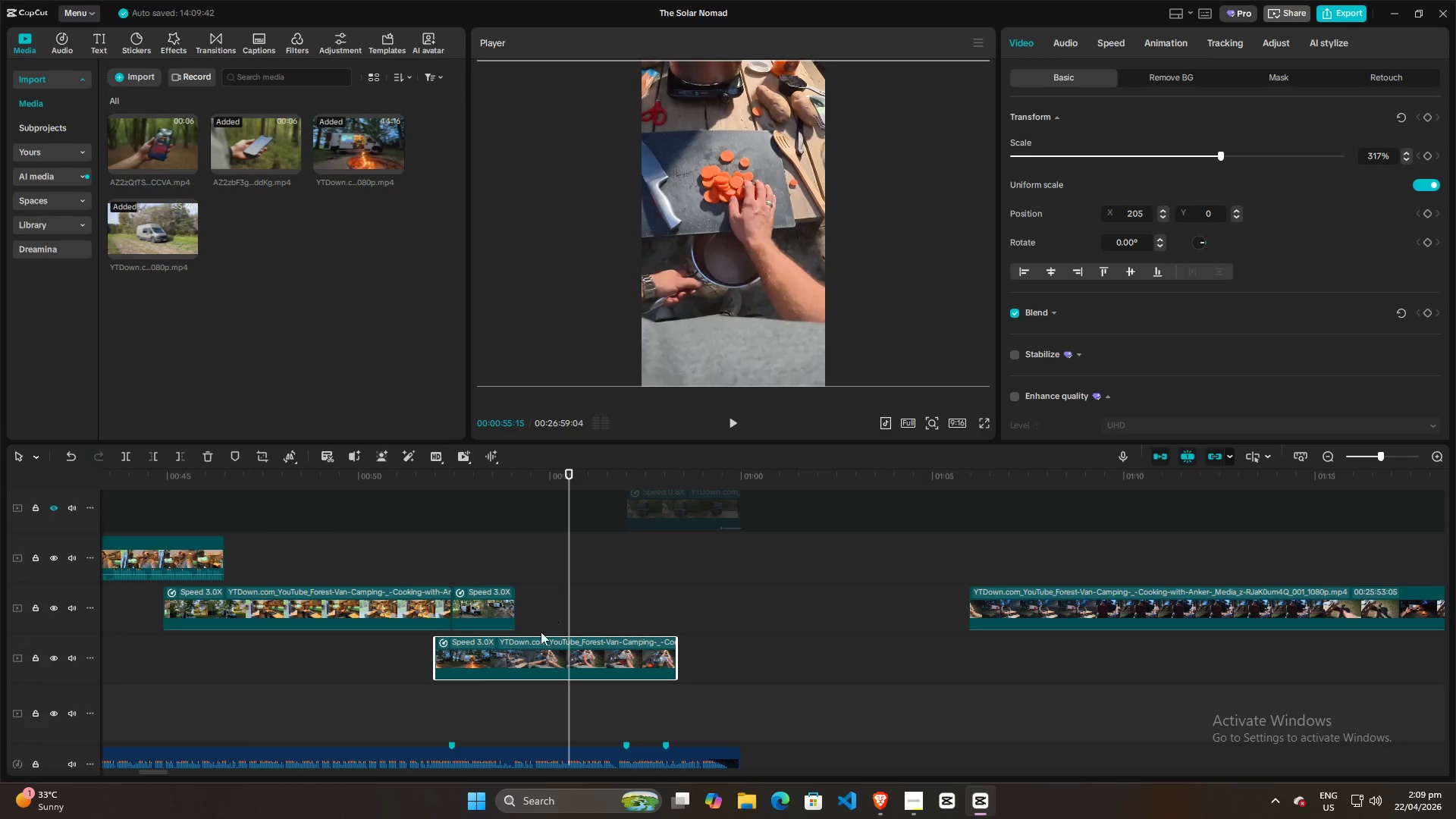 
left_click([526, 646])
 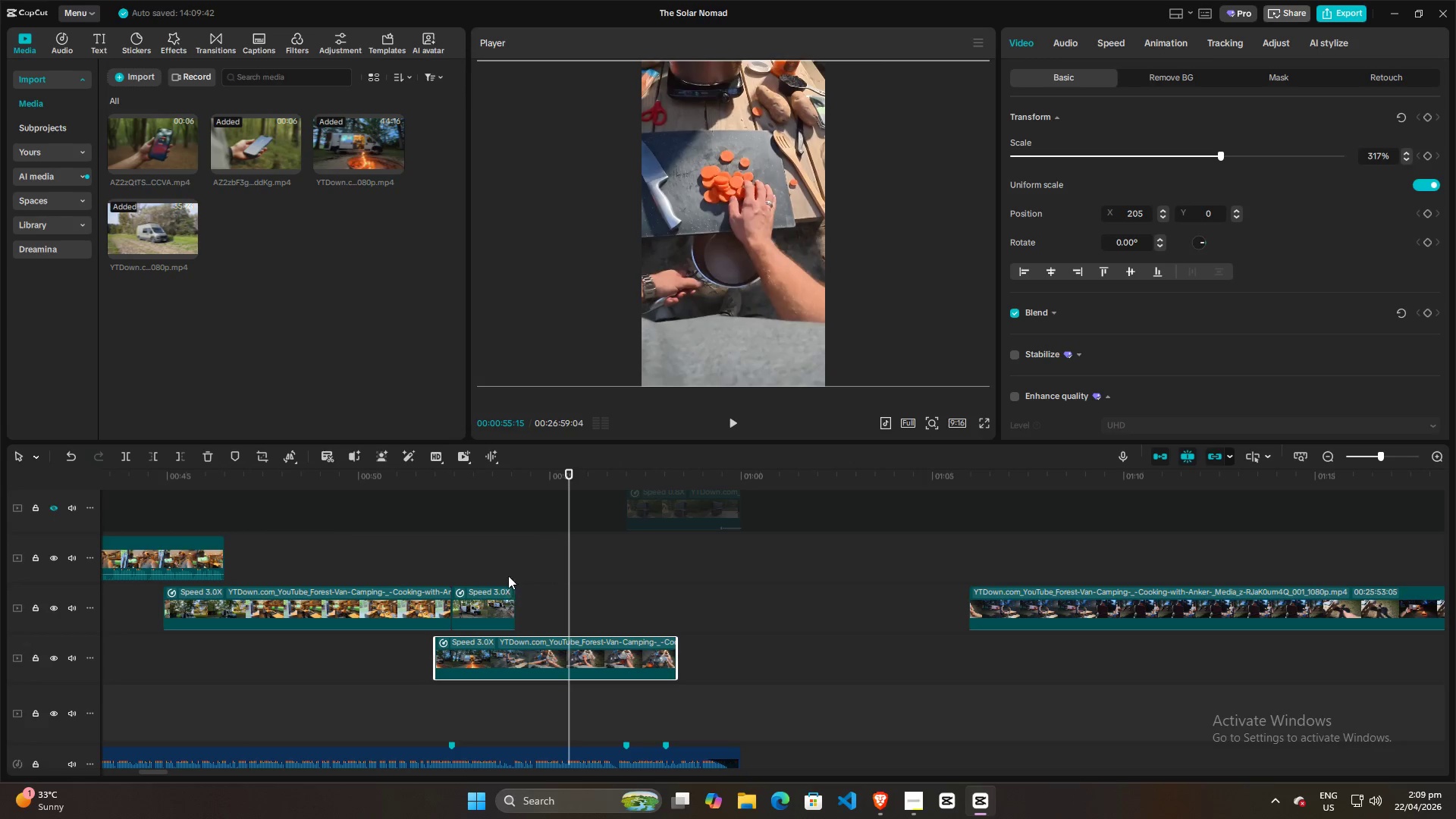 
left_click([512, 554])
 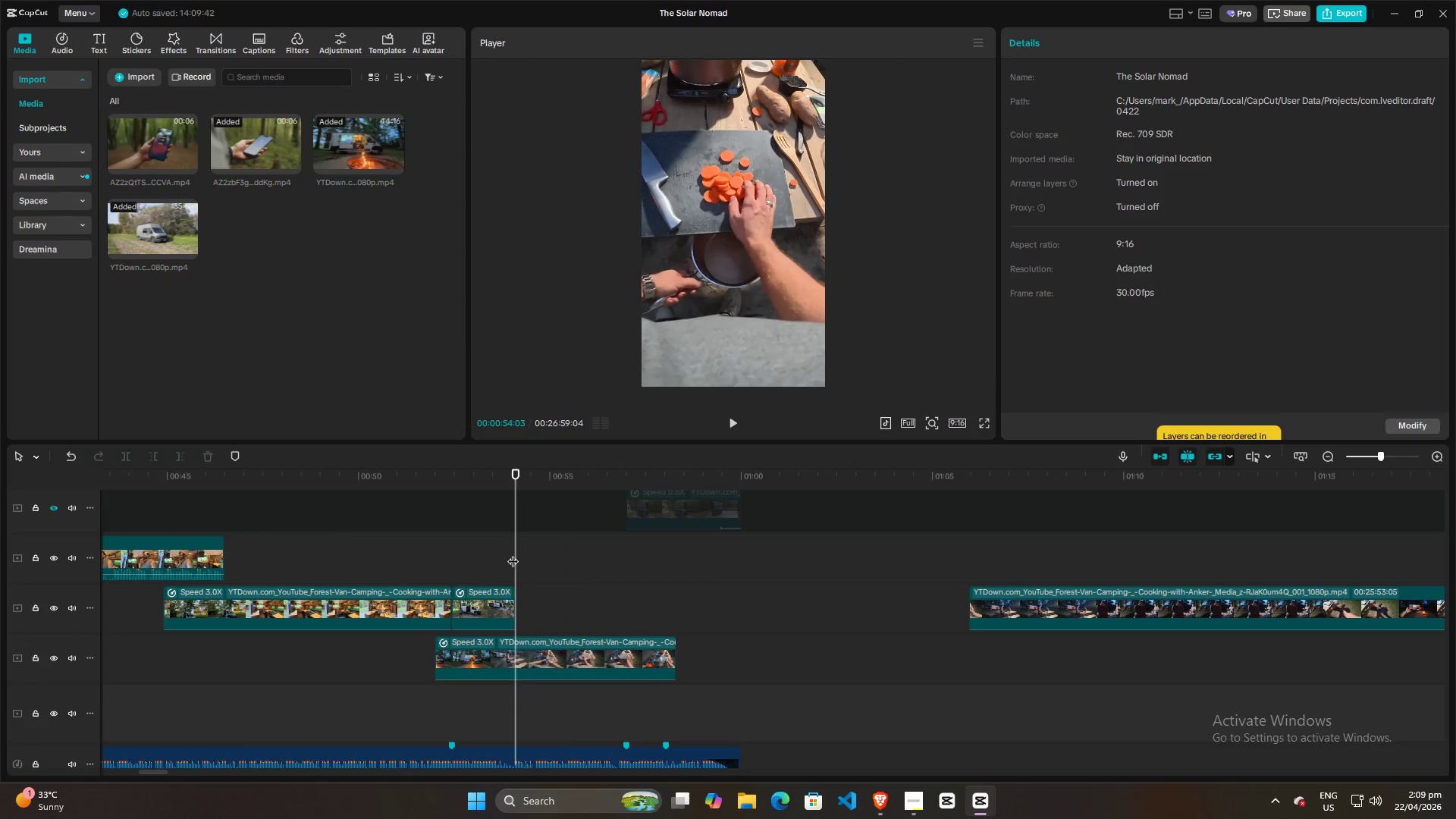 
key(Space)
 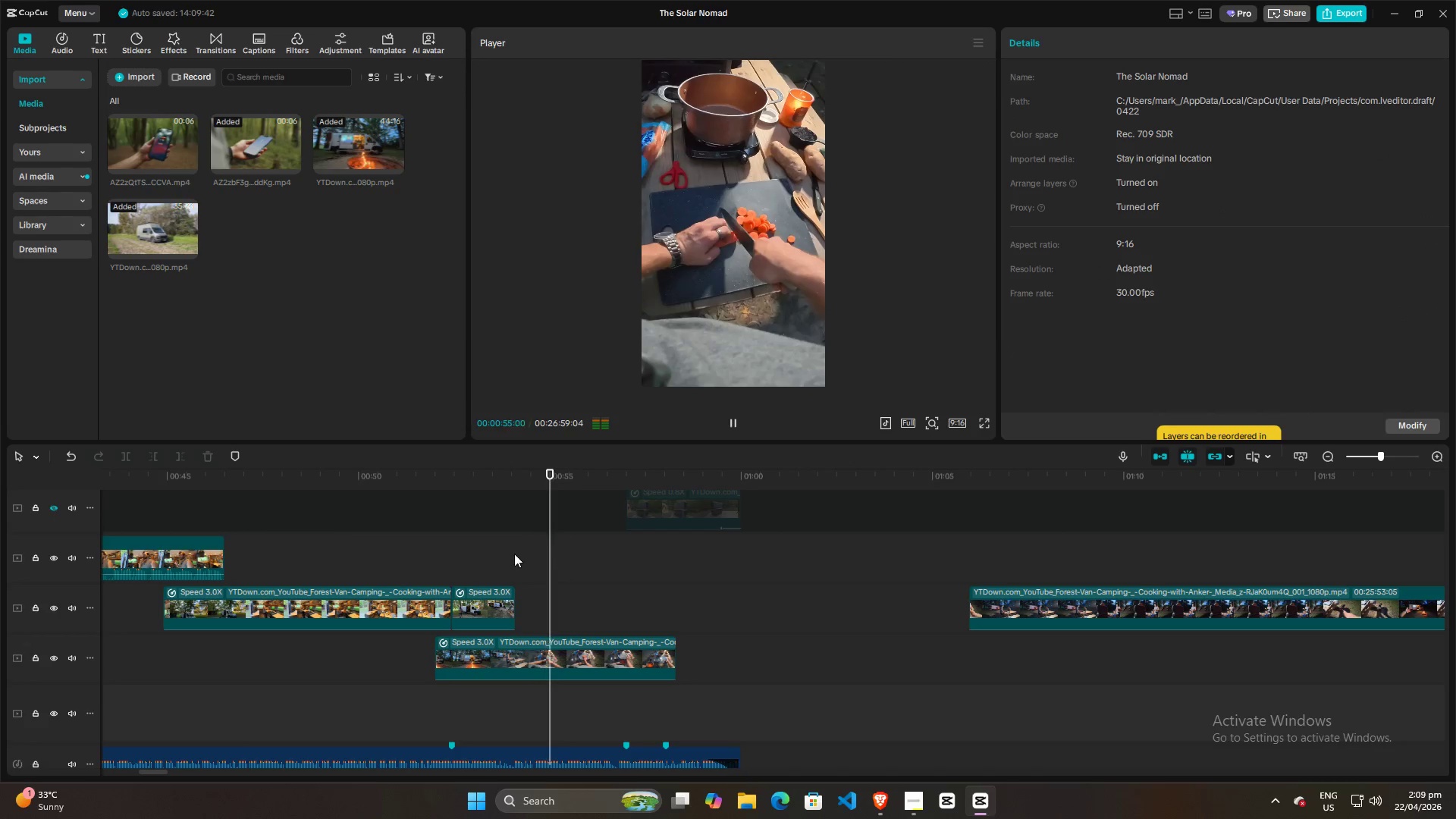 
key(Space)
 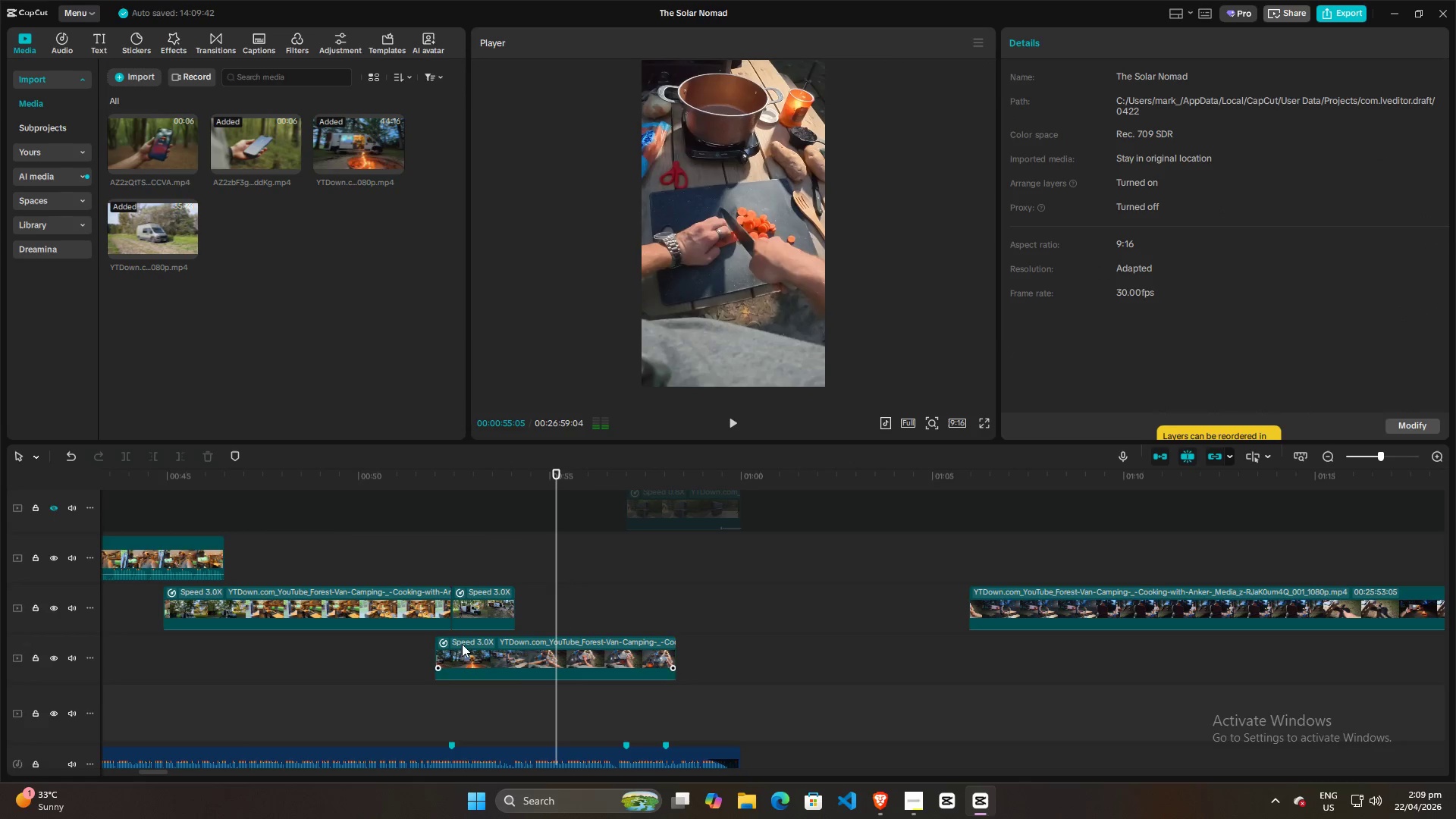 
left_click([460, 557])
 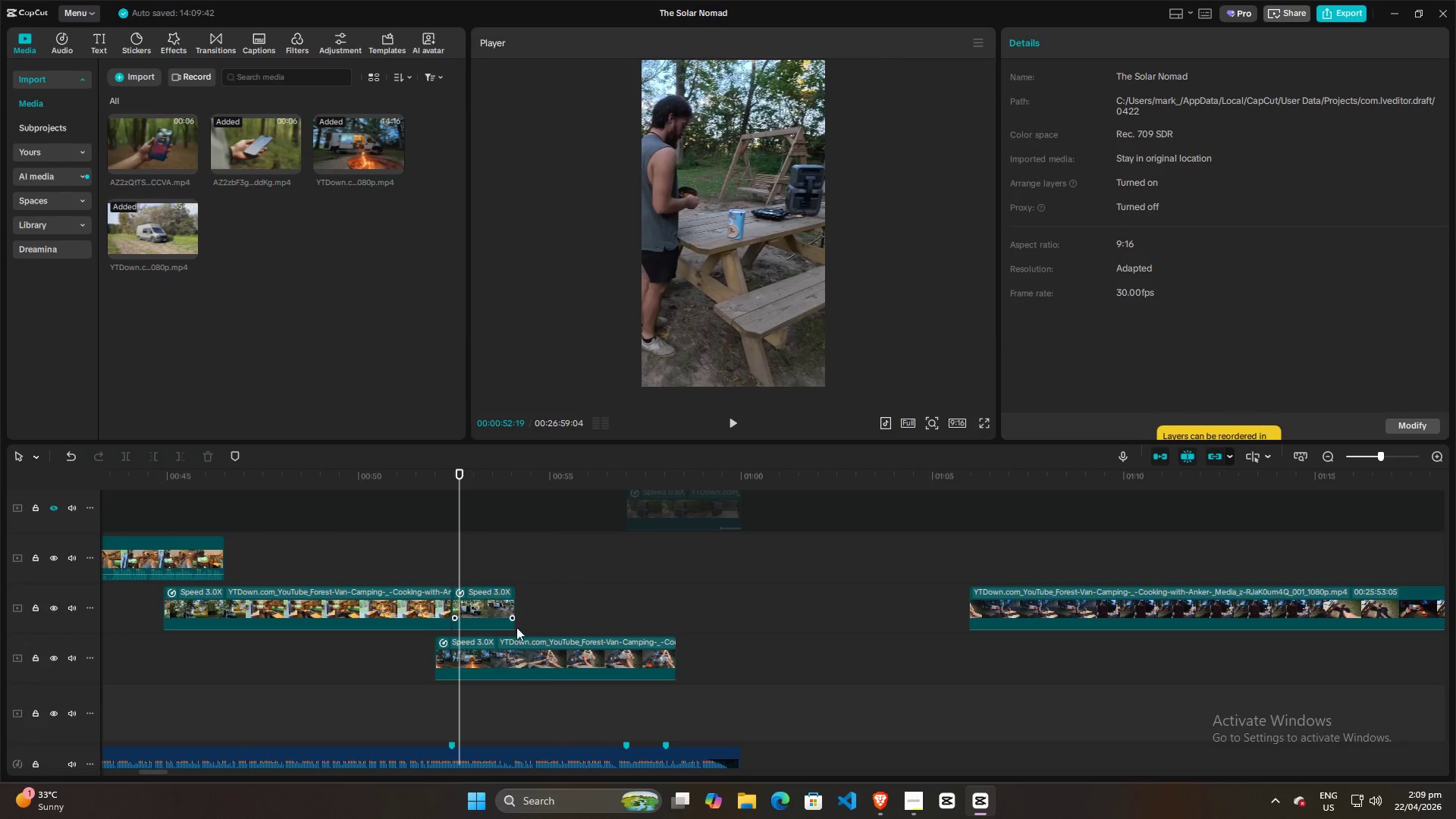 
left_click([525, 659])
 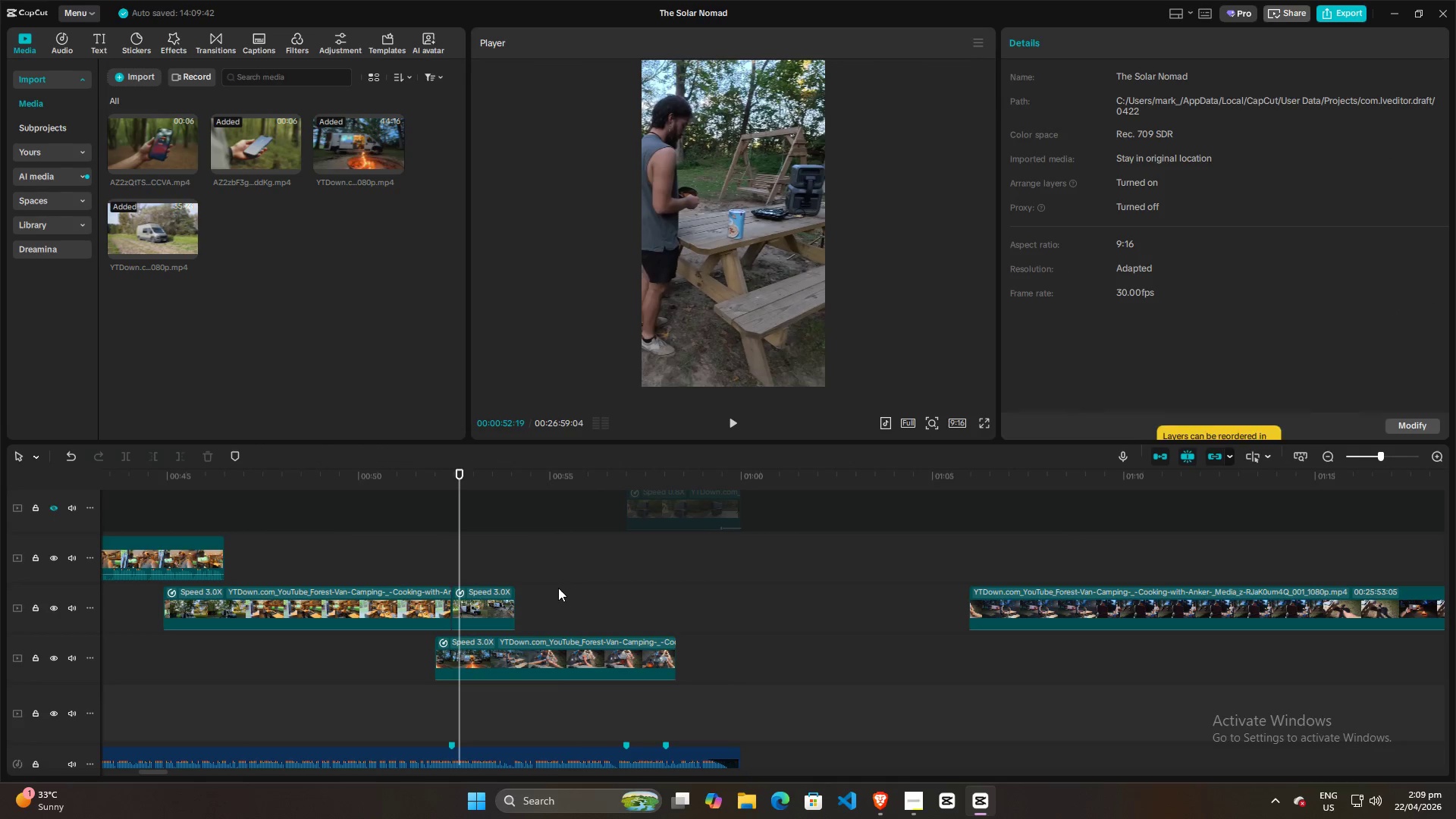 
double_click([592, 582])
 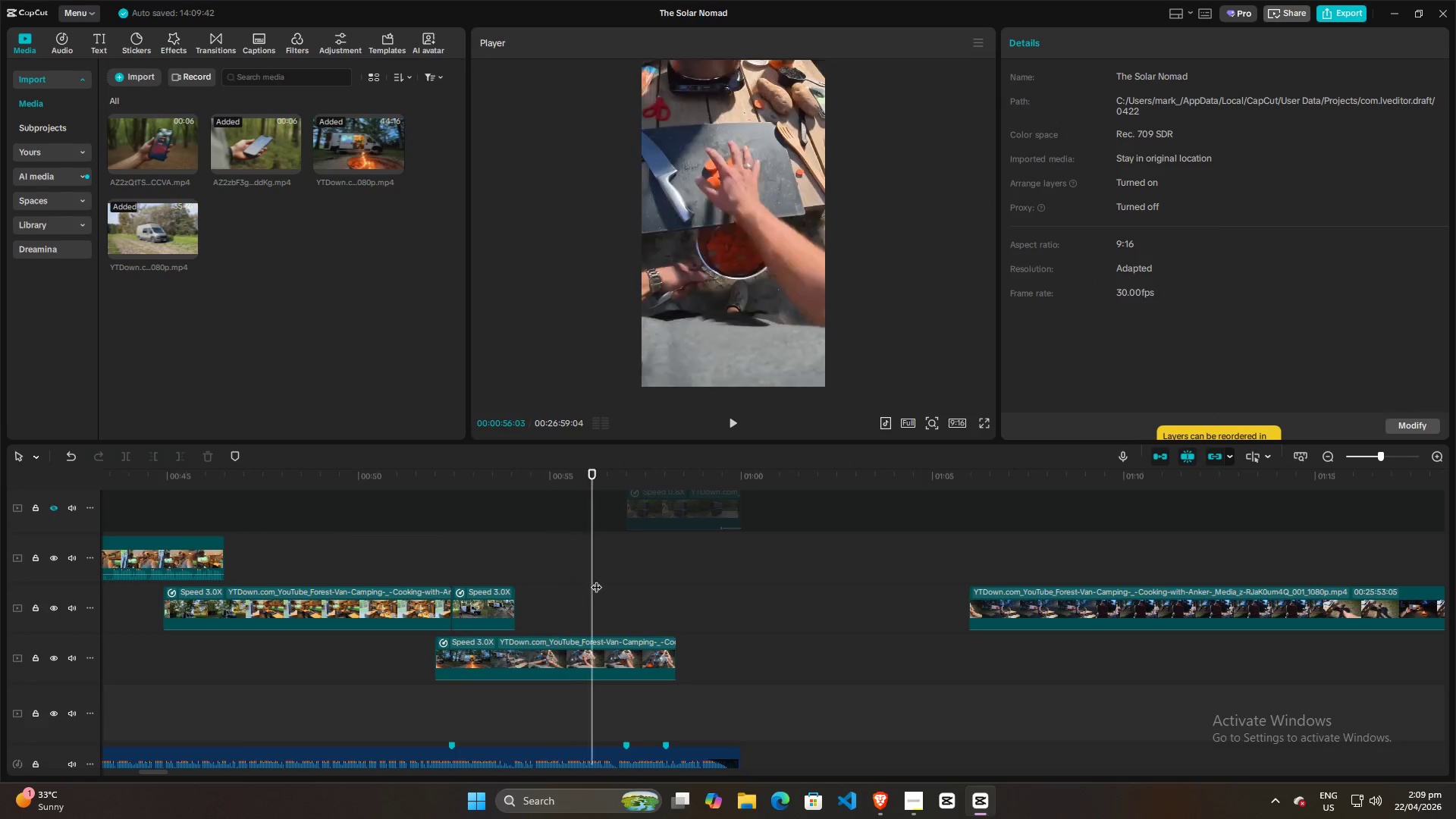 
triple_click([596, 579])
 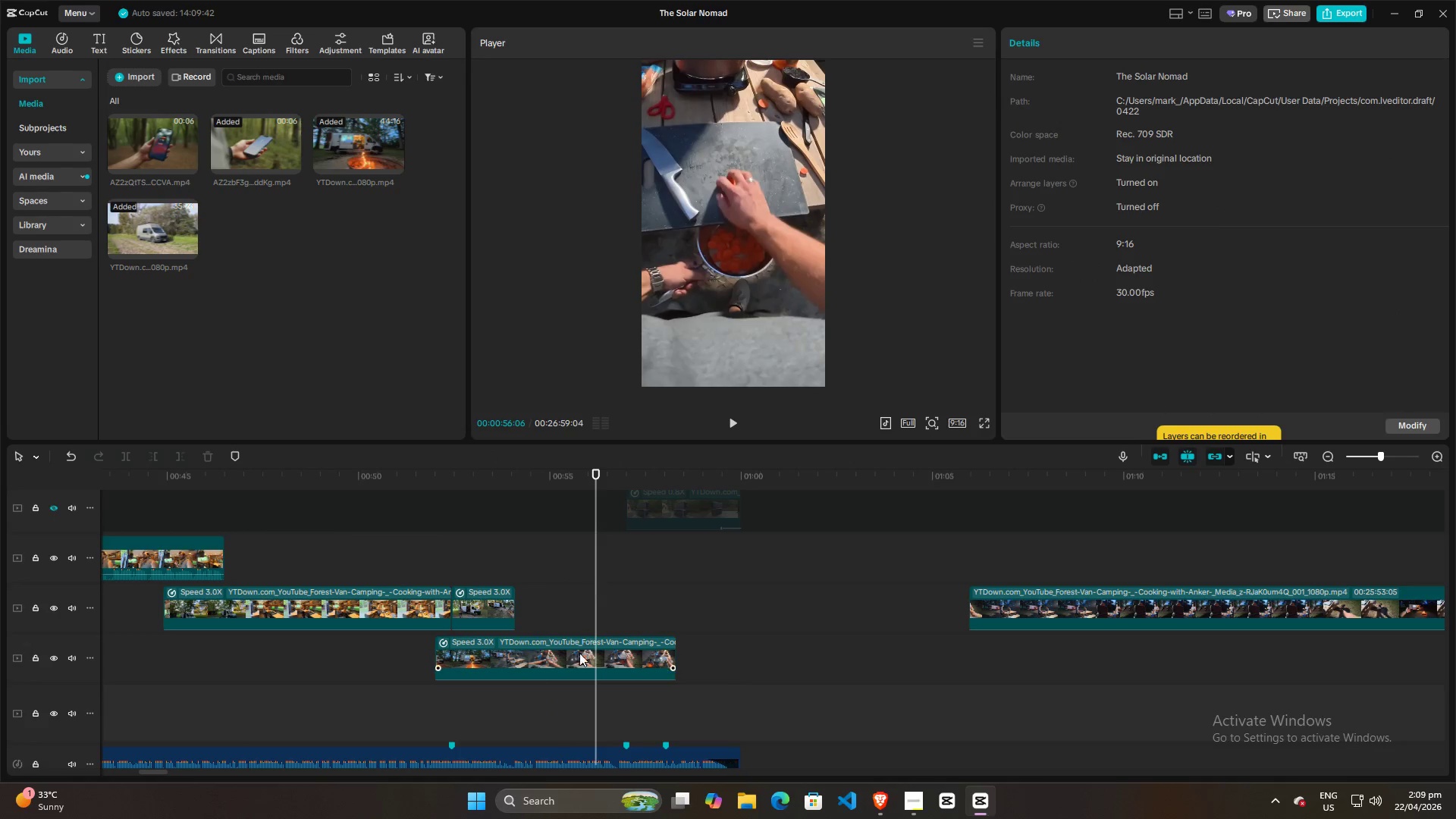 
triple_click([579, 654])
 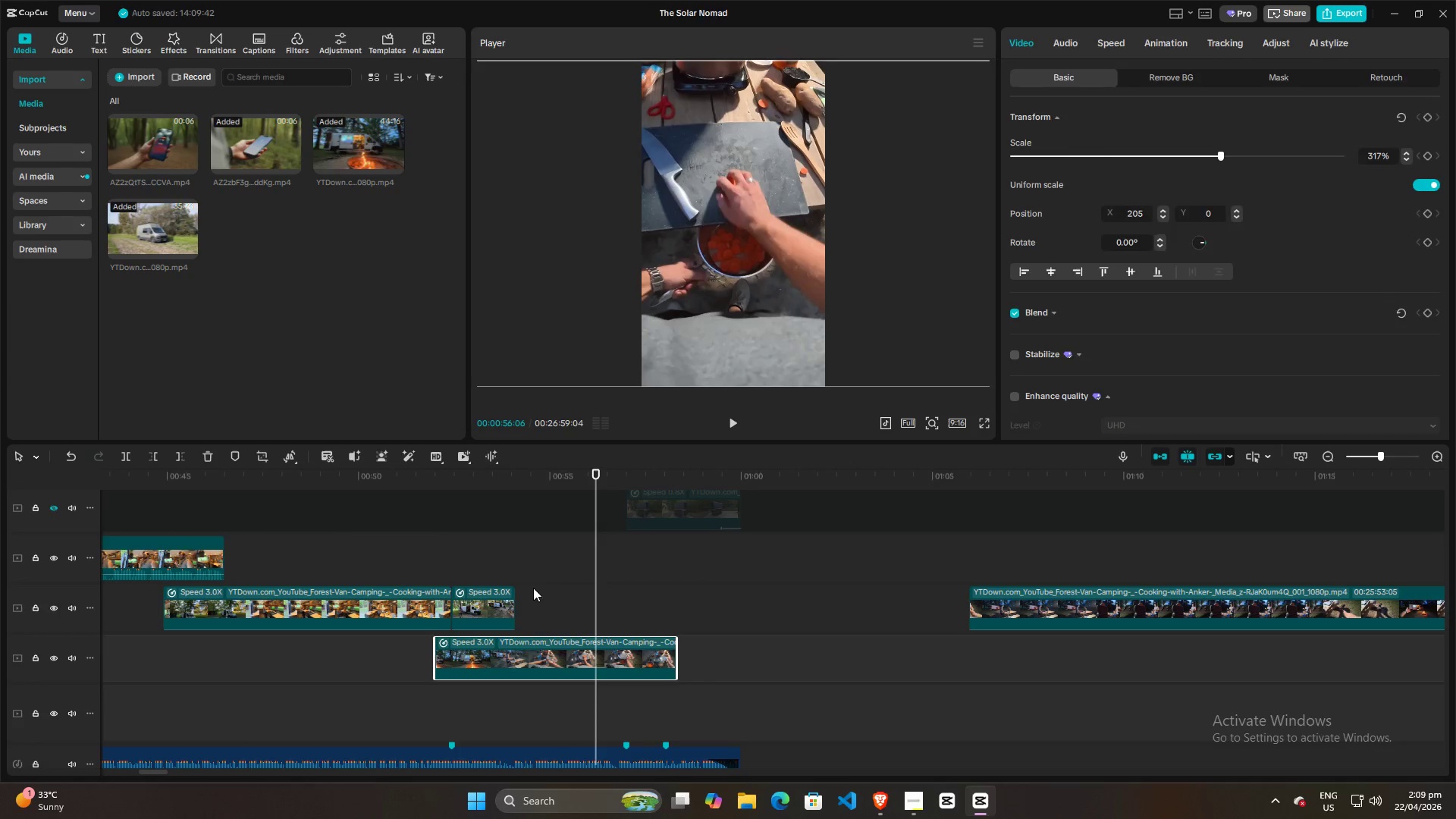 
triple_click([529, 580])
 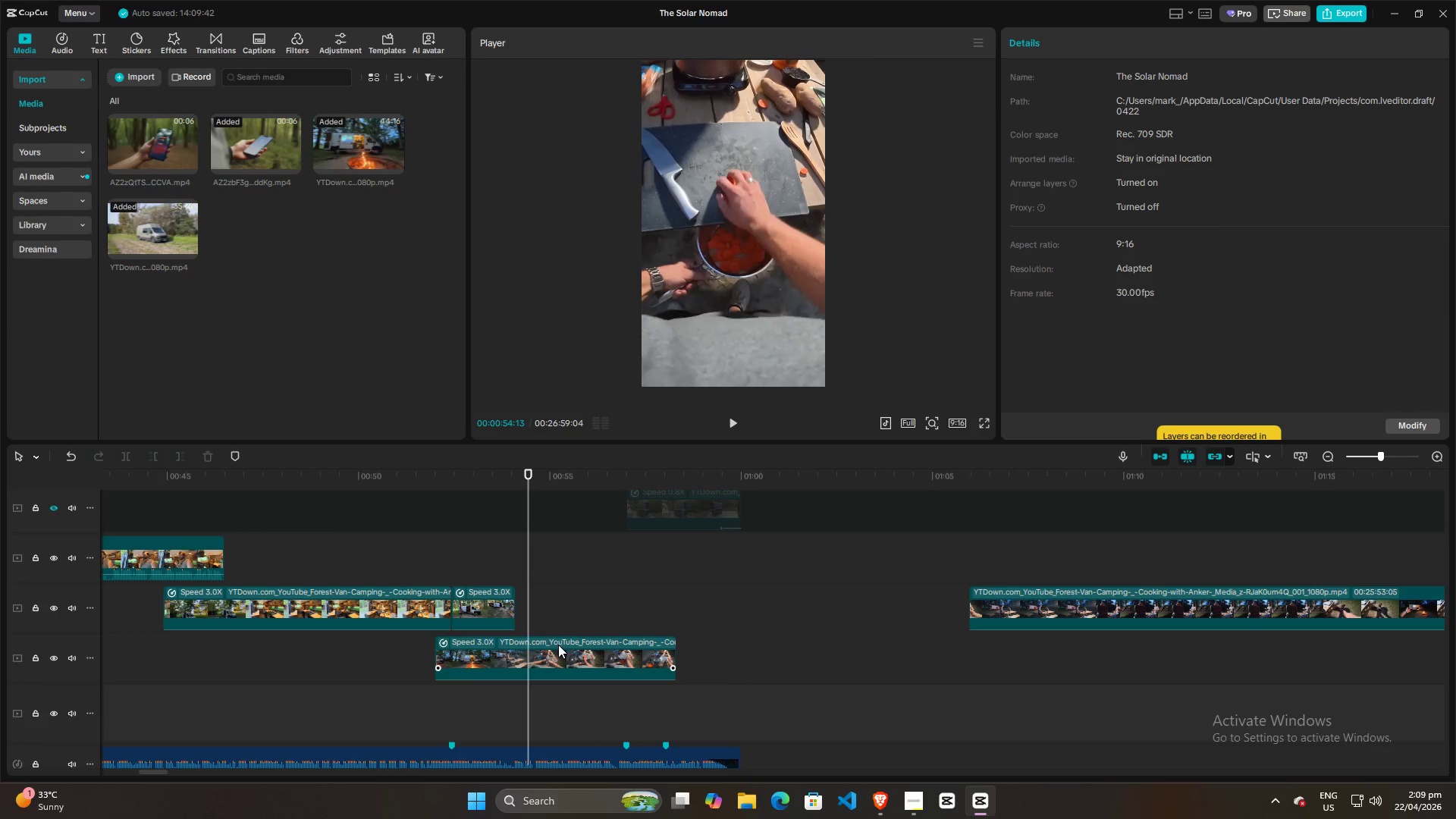 
left_click_drag(start_coordinate=[558, 645], to_coordinate=[657, 645])
 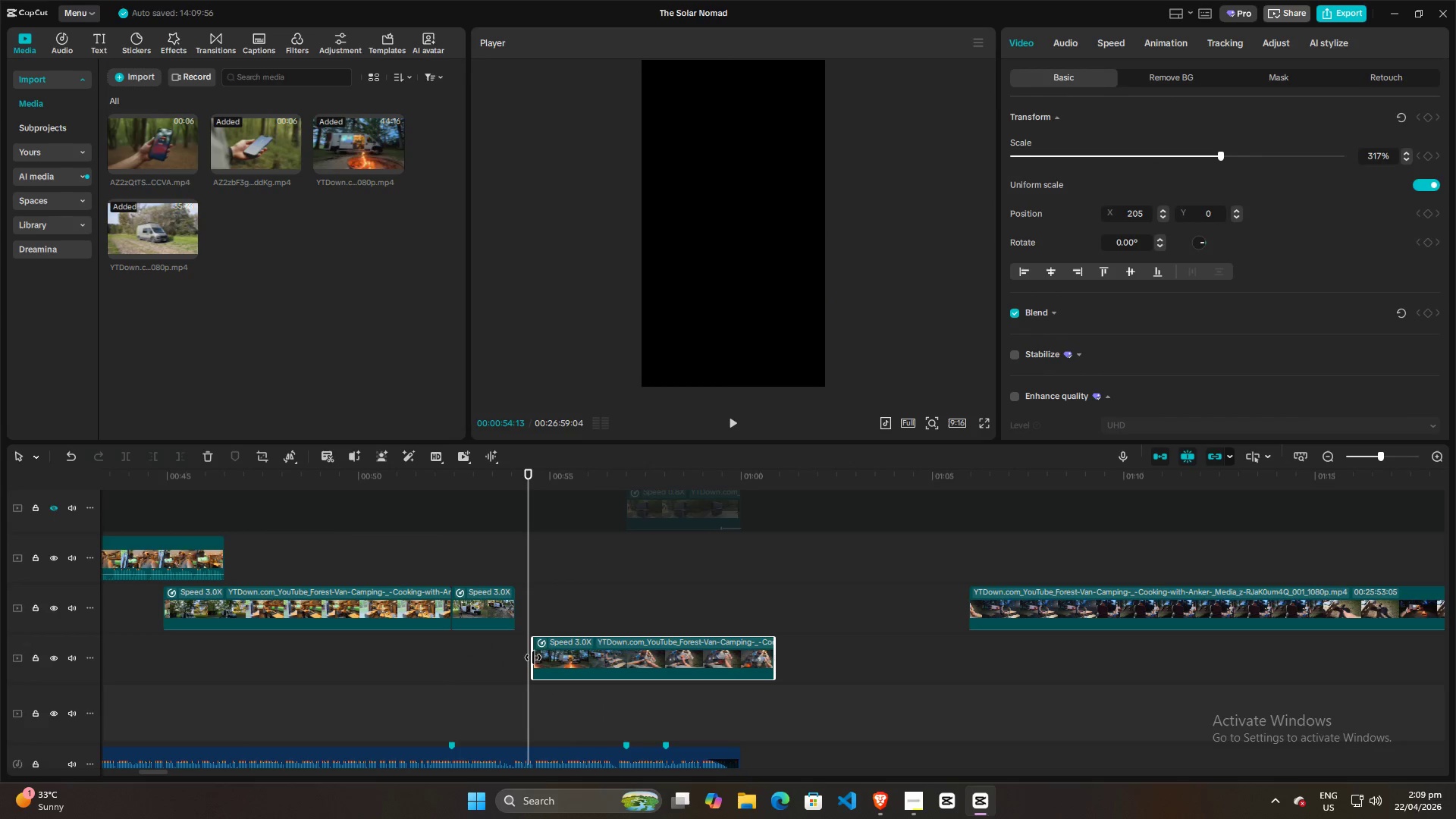 
left_click_drag(start_coordinate=[533, 651], to_coordinate=[457, 651])
 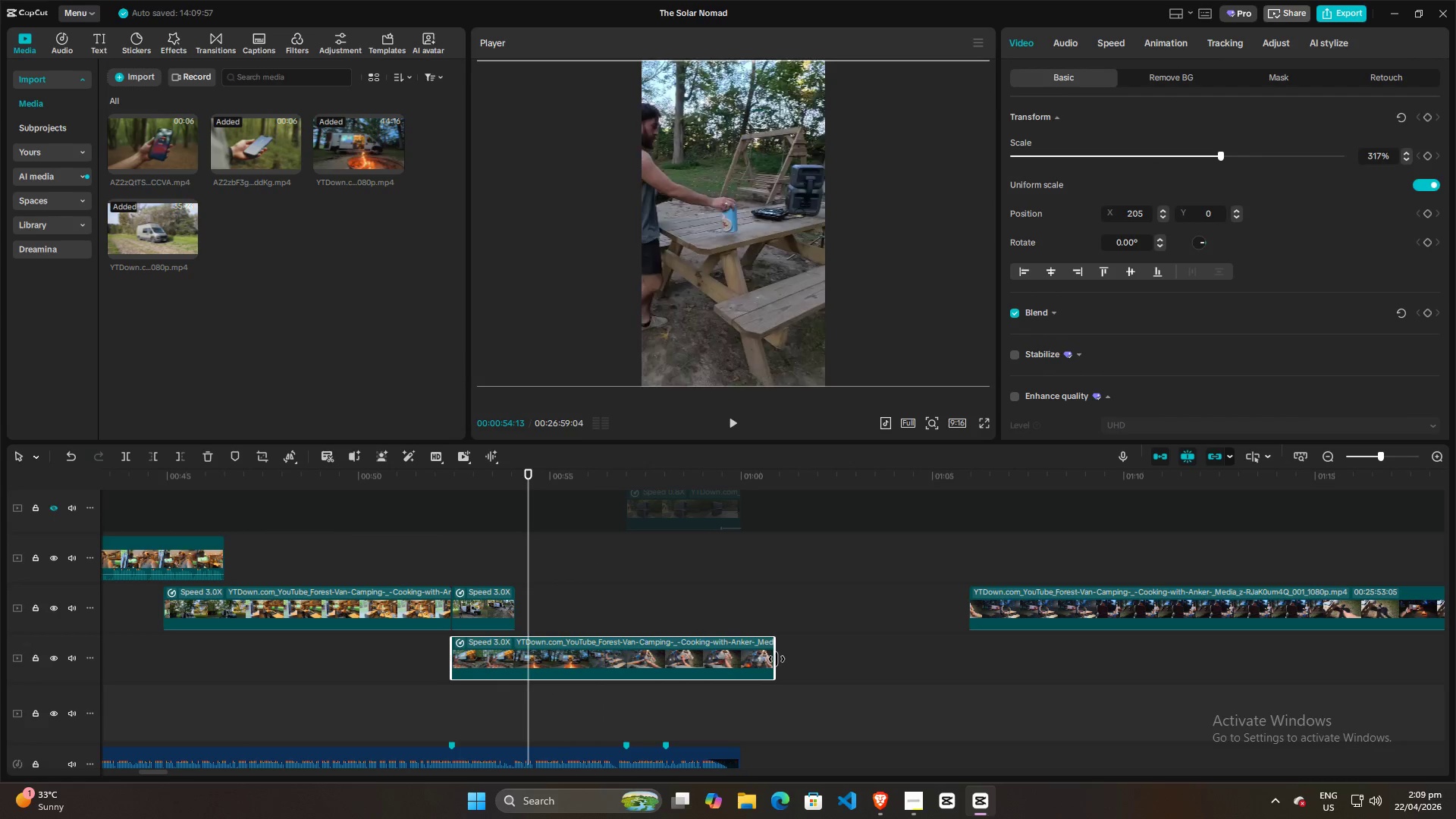 
left_click_drag(start_coordinate=[777, 658], to_coordinate=[938, 656])
 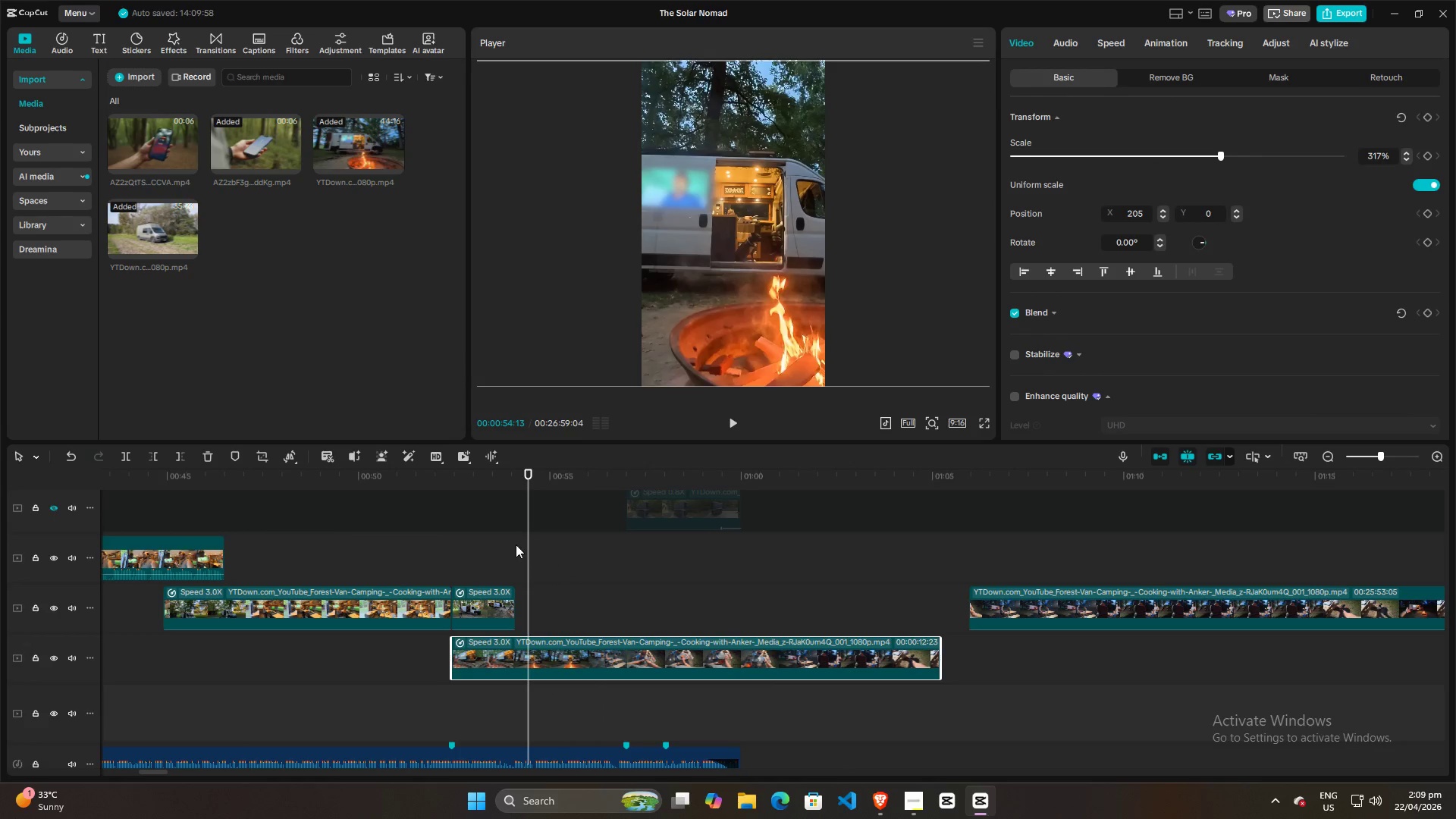 
left_click([516, 541])
 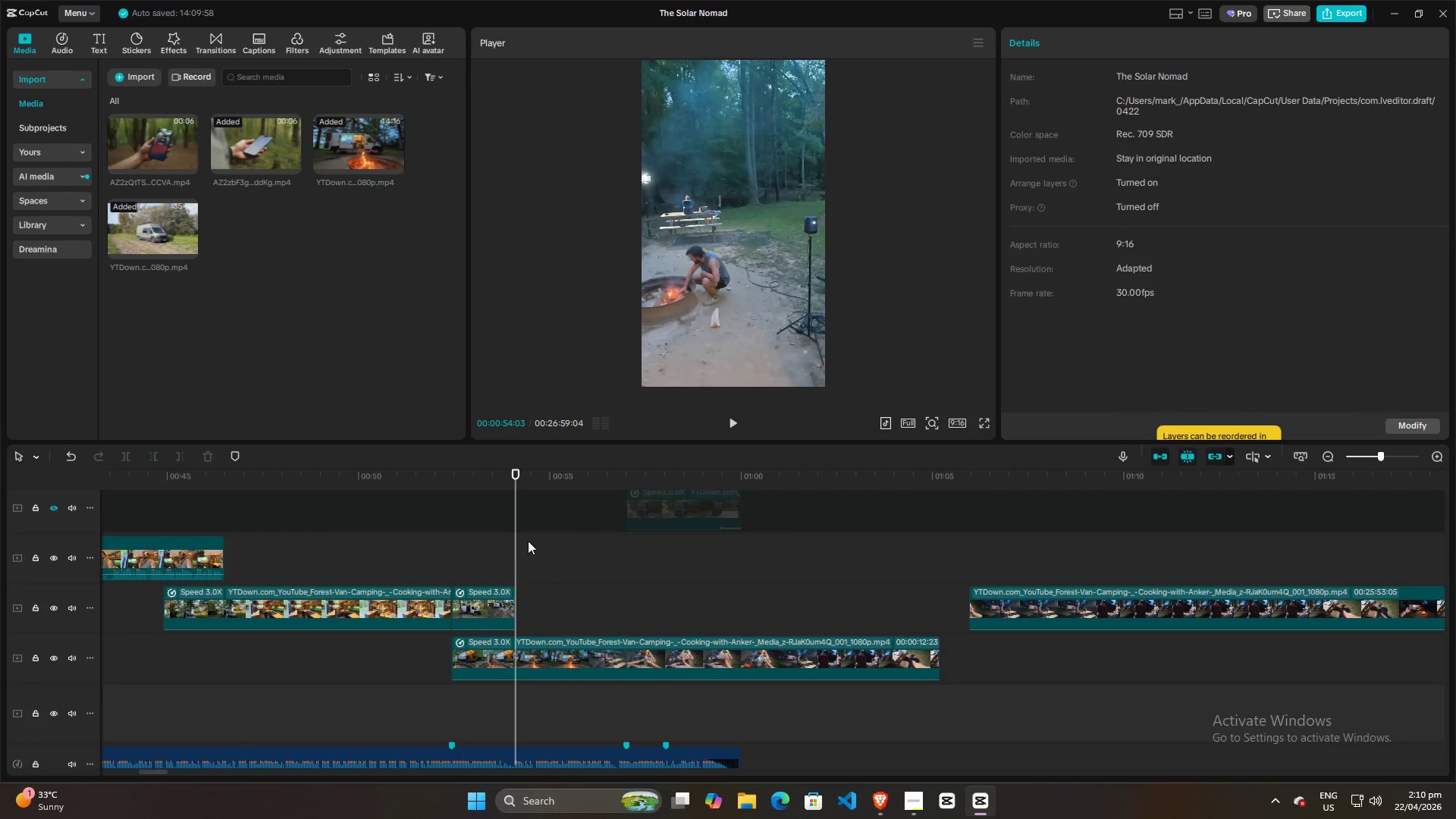 
key(Space)
 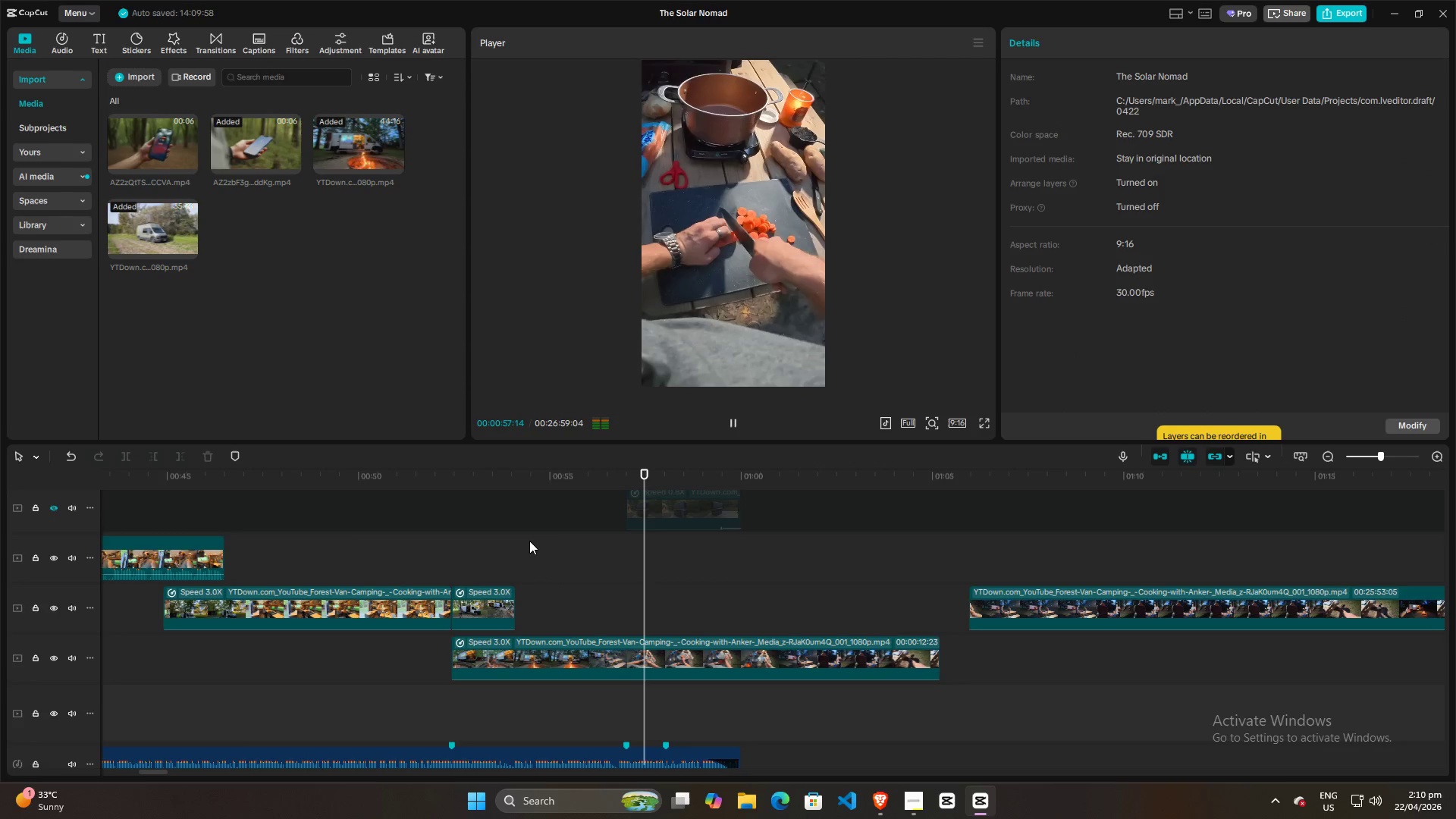 
key(Space)
 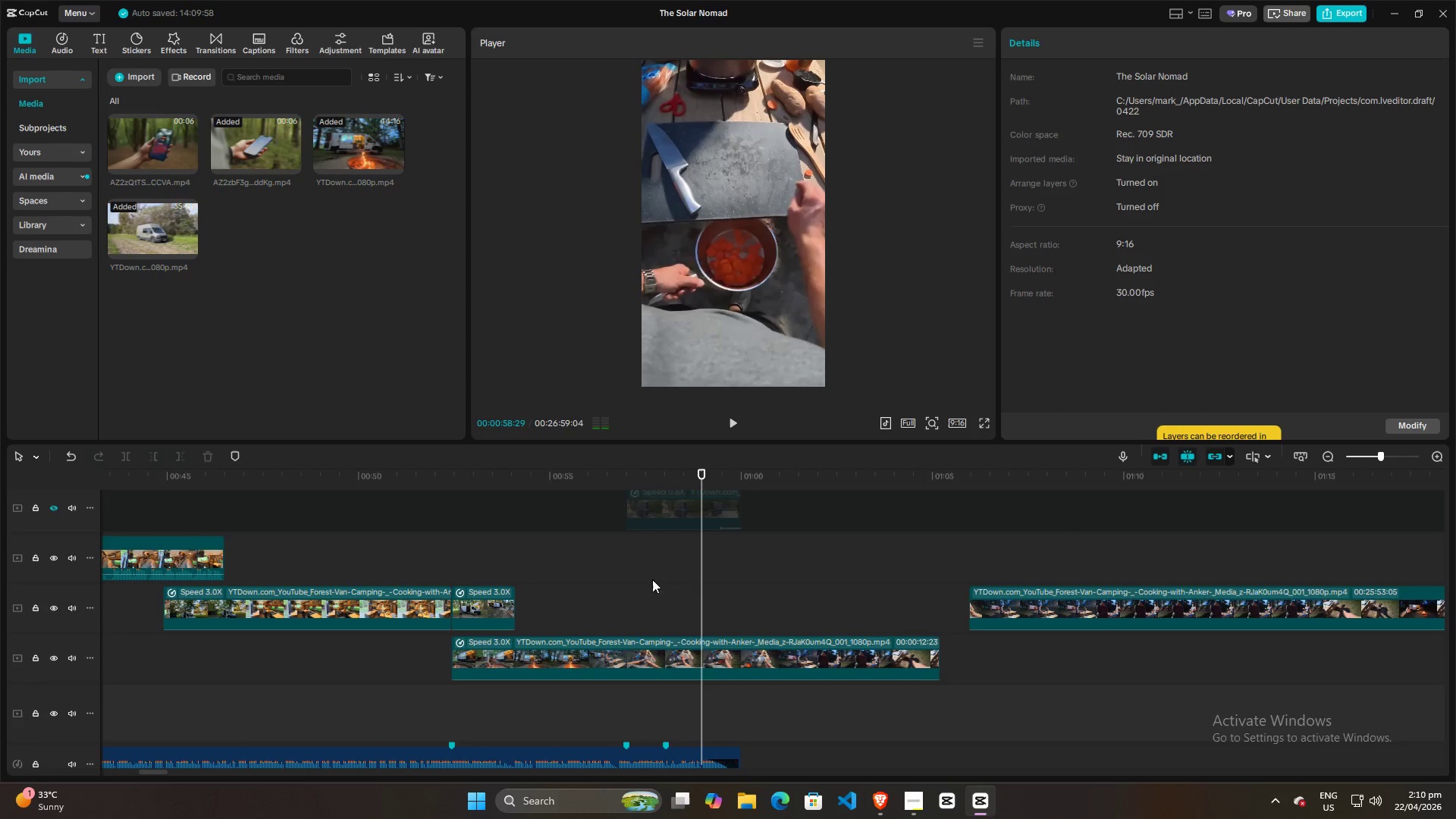 
left_click([686, 566])
 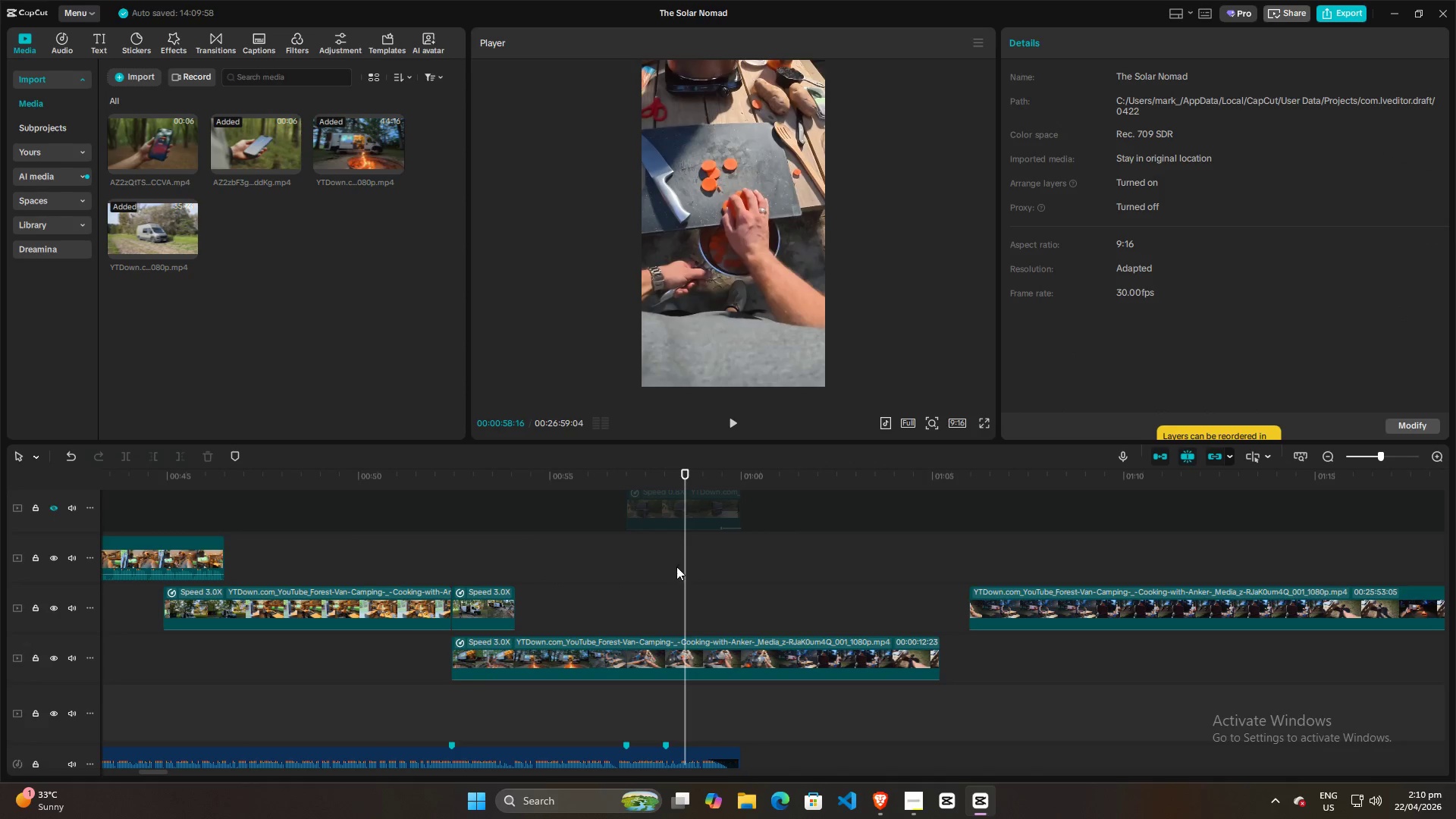 
left_click([661, 570])
 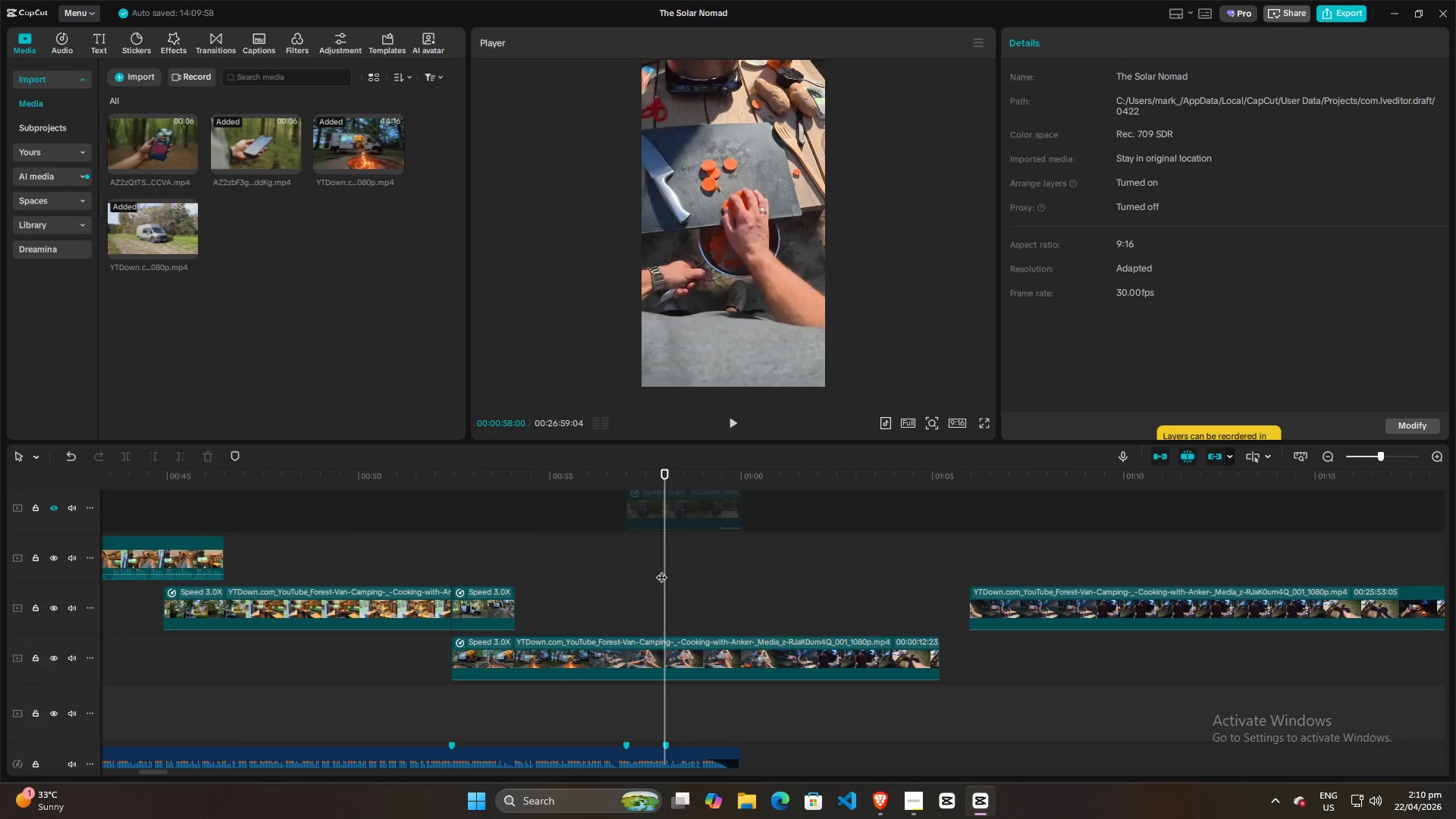 
key(Space)
 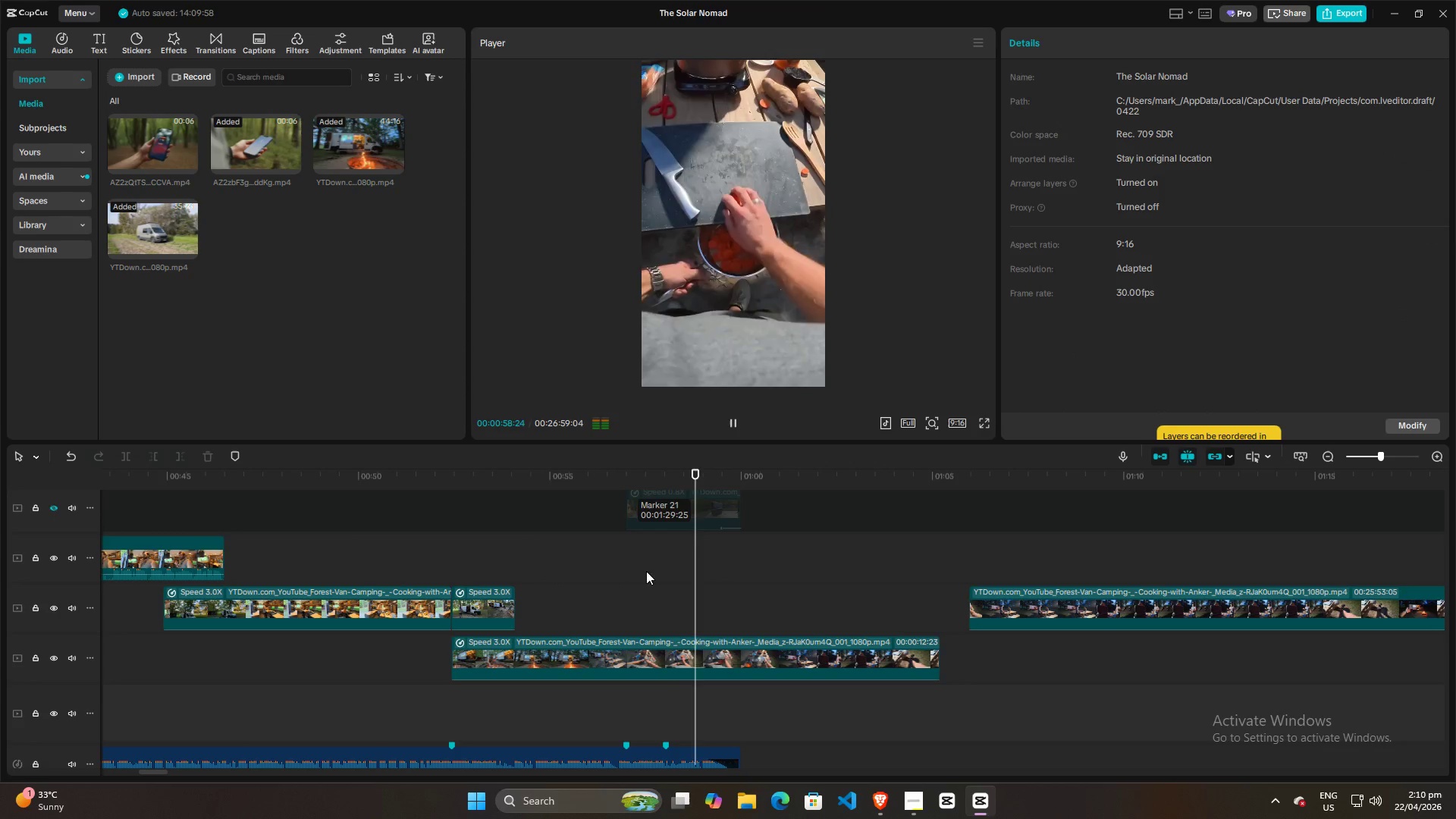 
double_click([636, 572])
 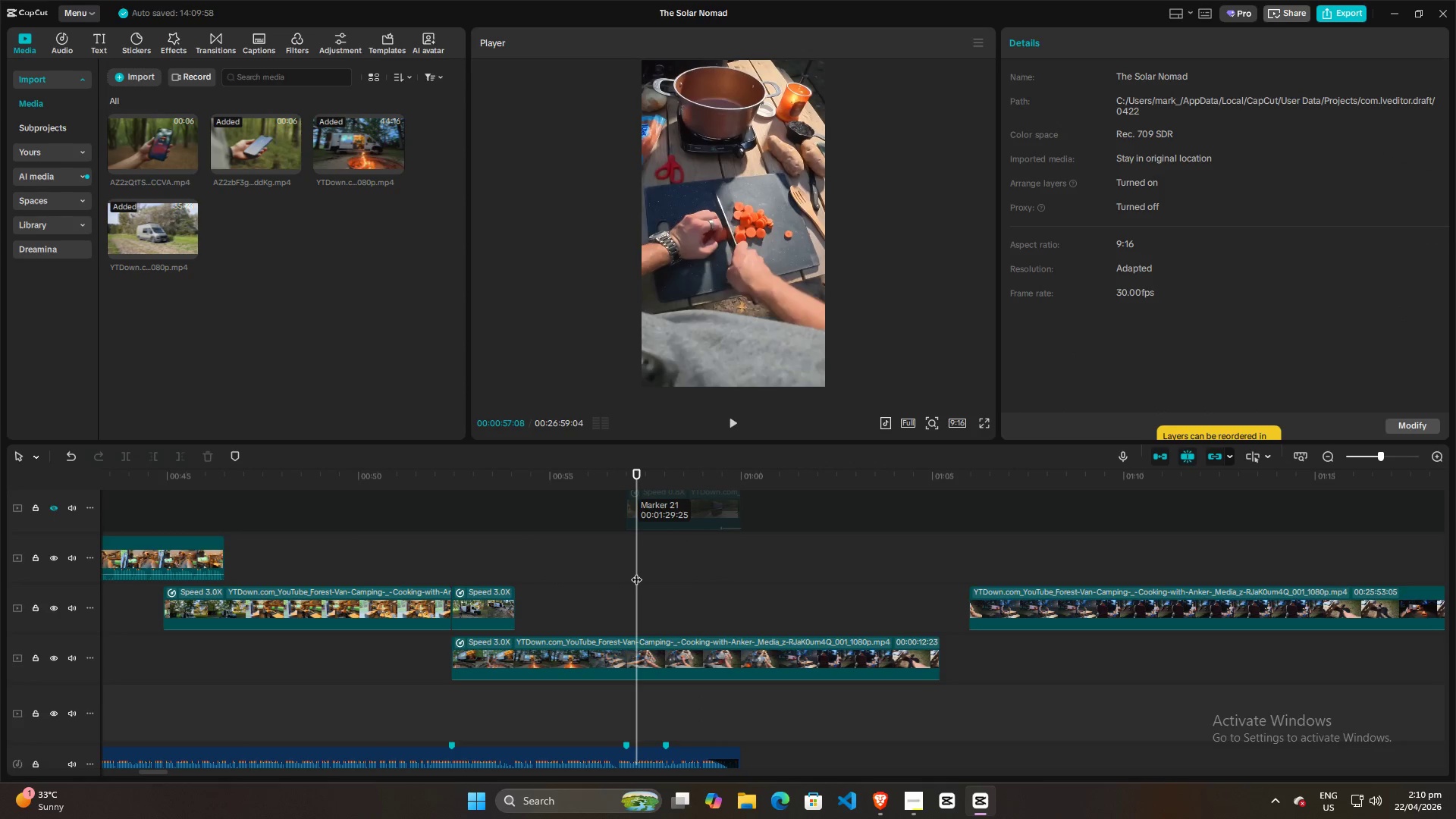 
key(Space)
 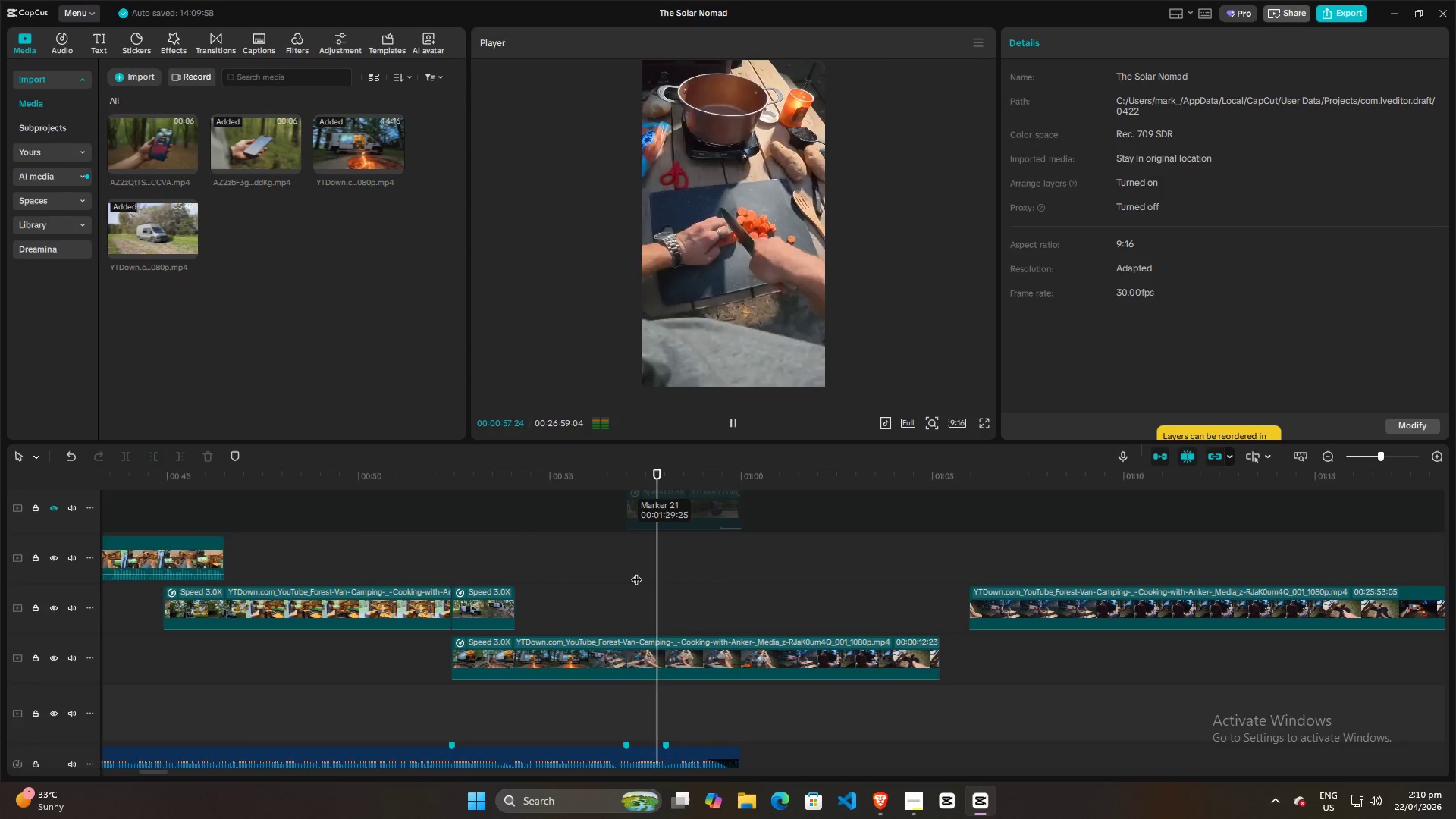 
left_click([631, 579])
 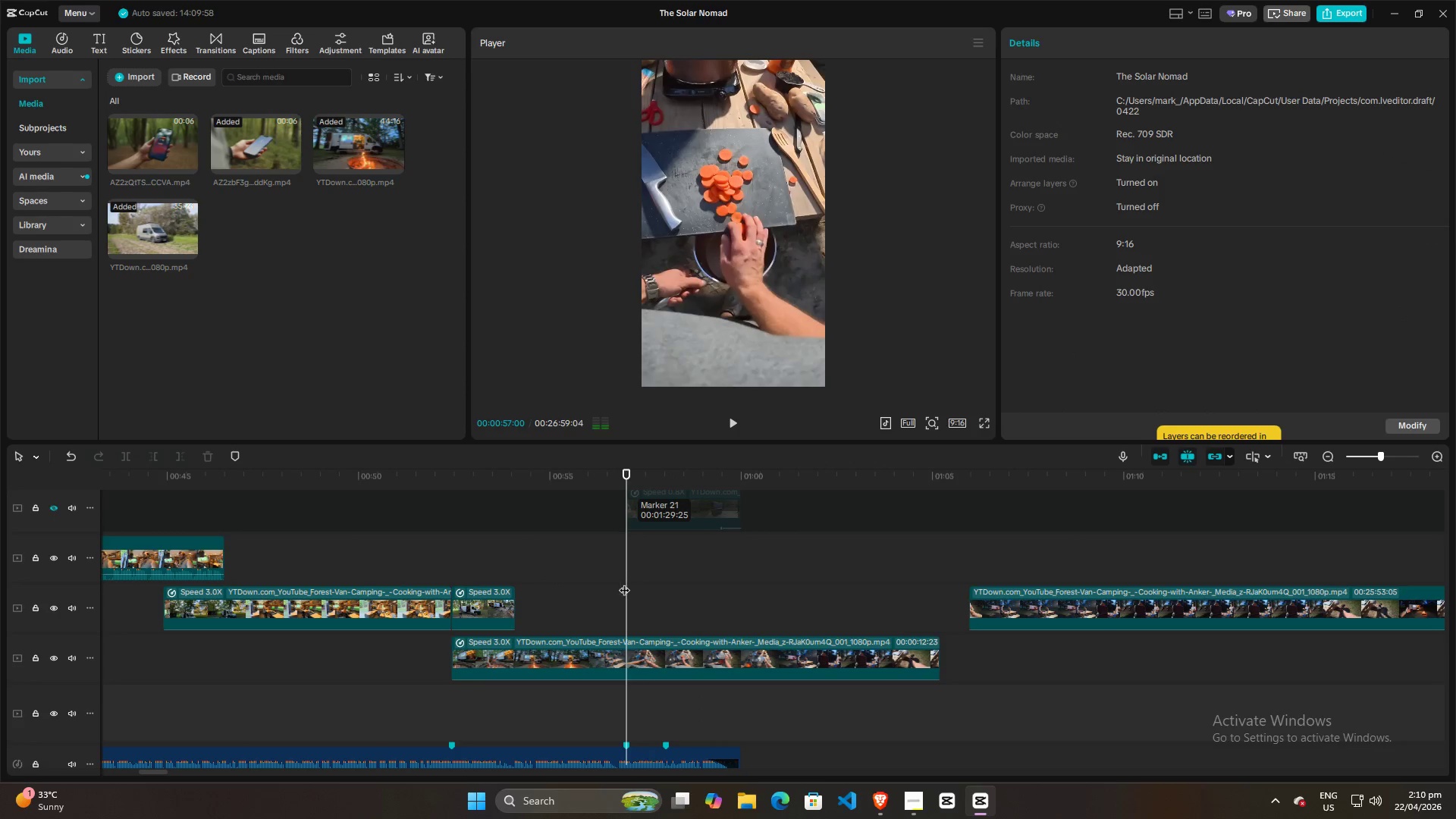 
left_click([606, 585])
 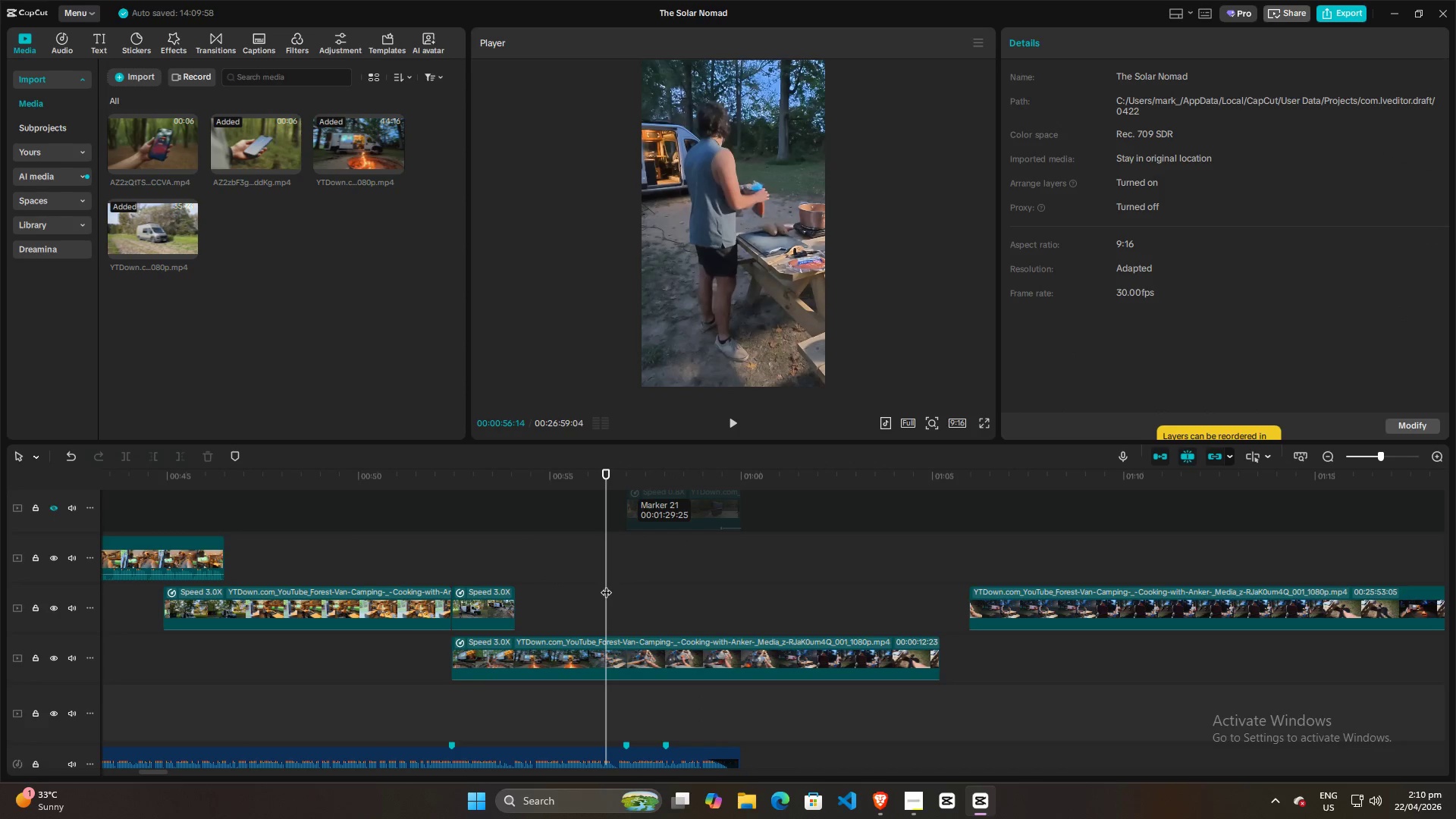 
key(Space)
 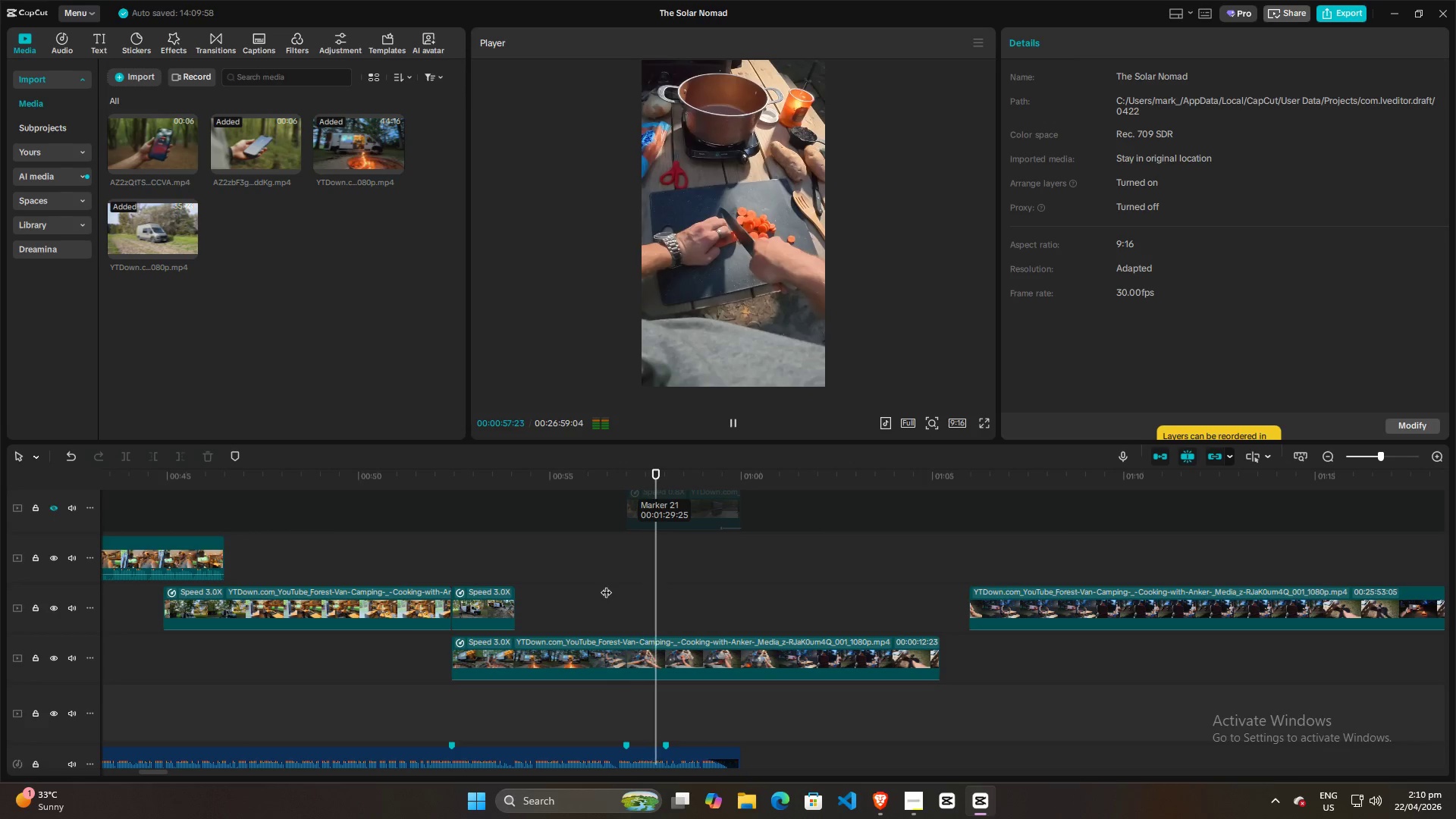 
key(Space)
 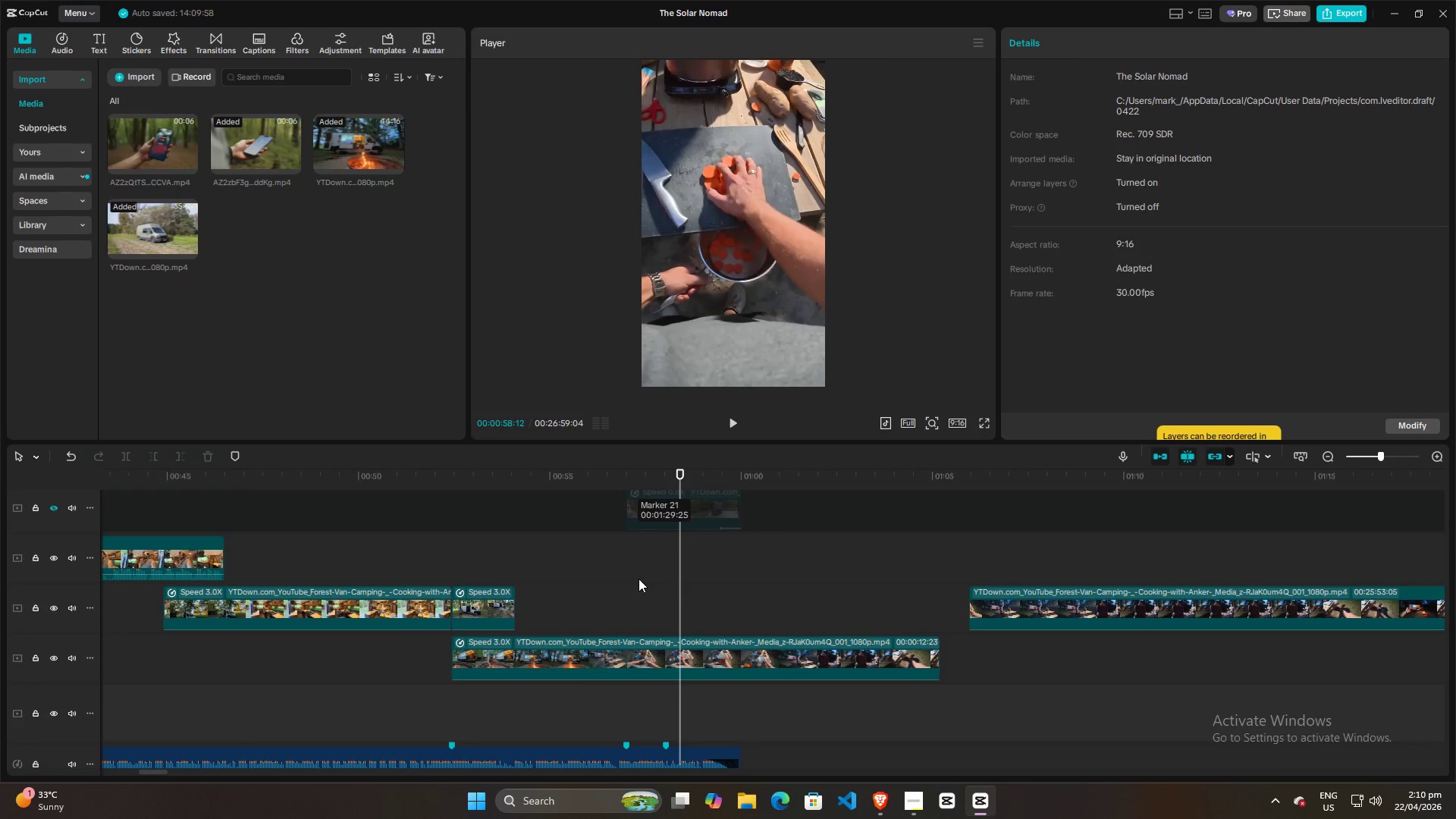 
left_click([639, 579])
 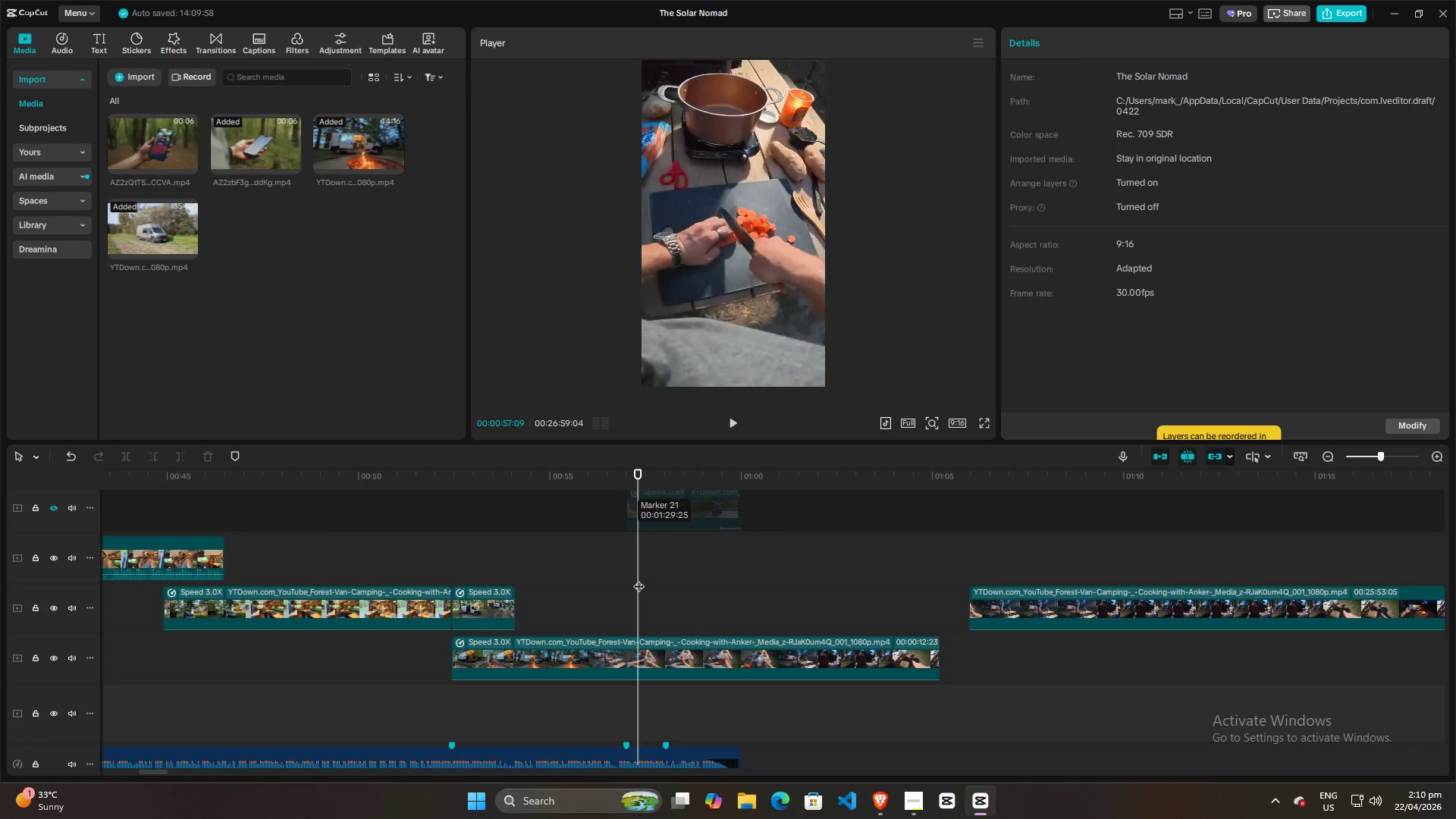 
key(Space)
 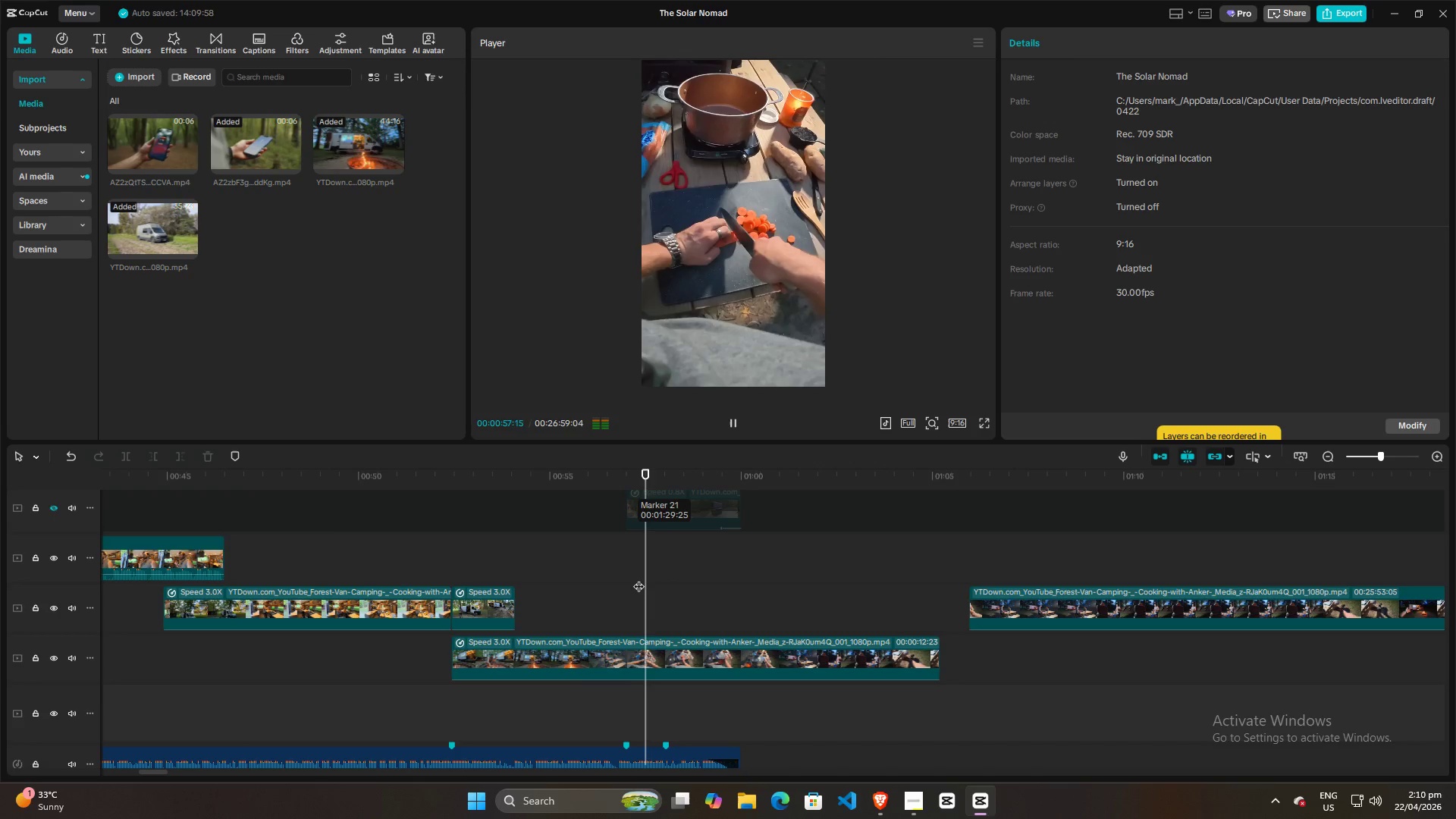 
key(Space)
 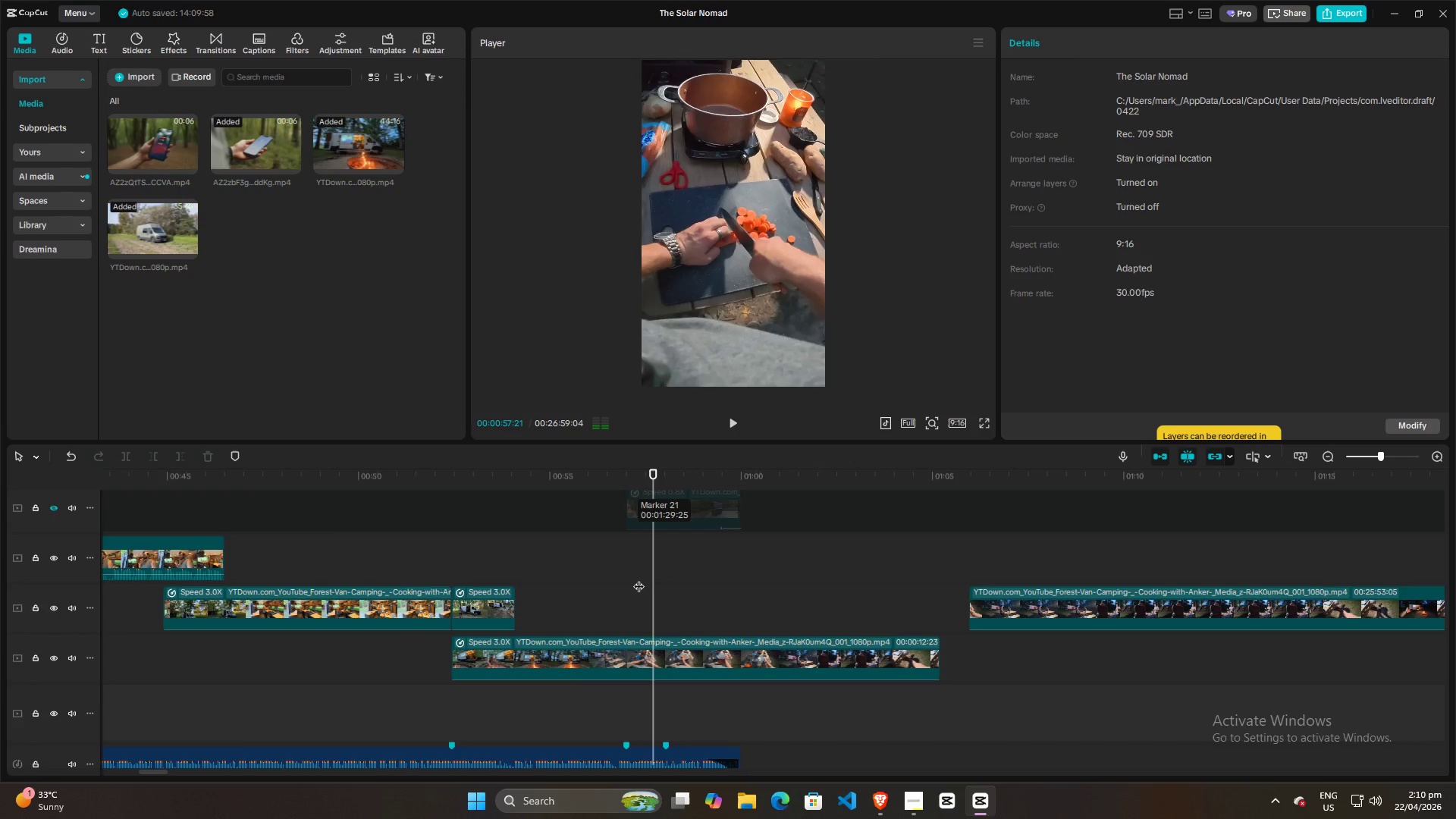 
key(Space)
 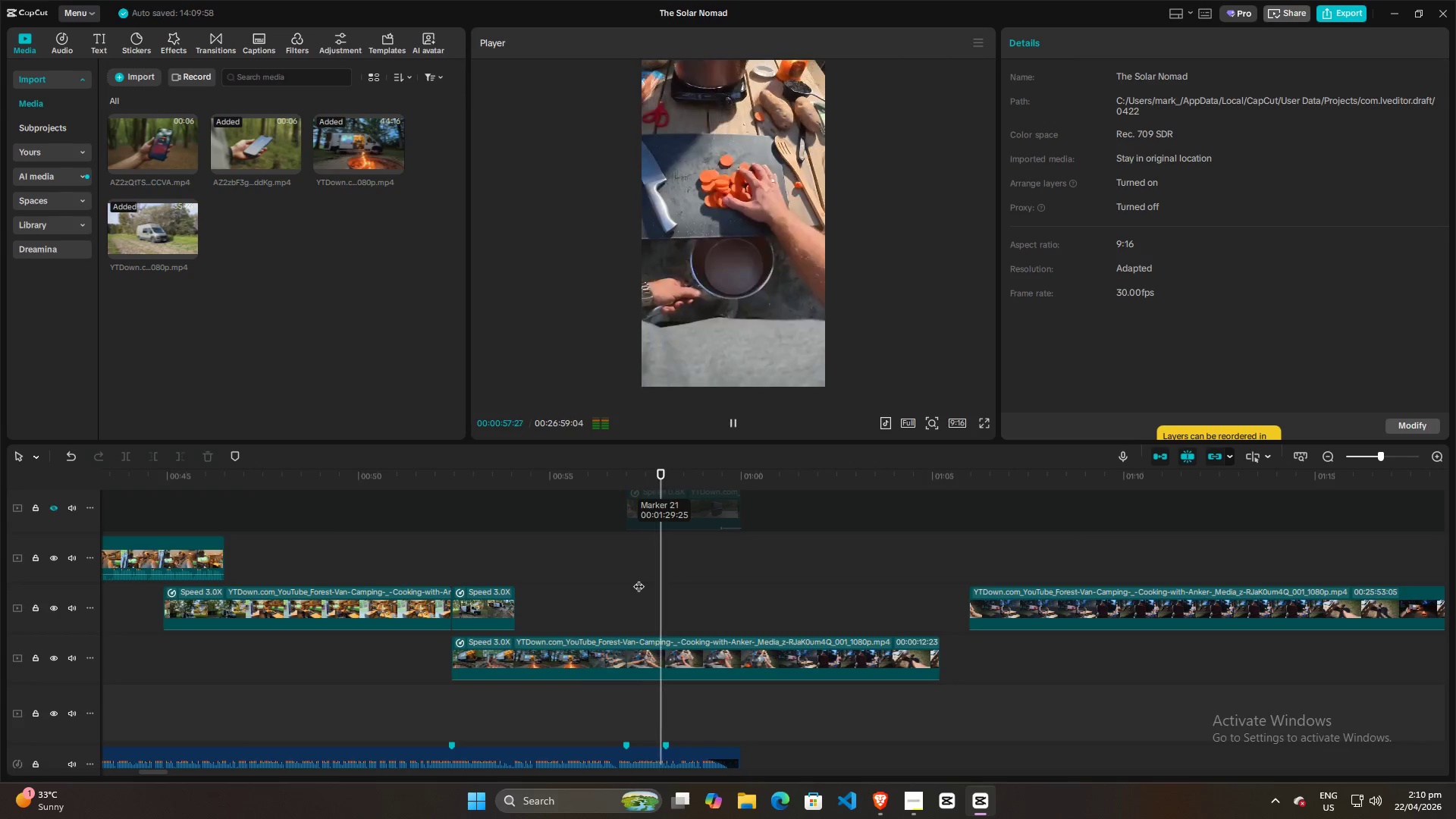 
key(Space)
 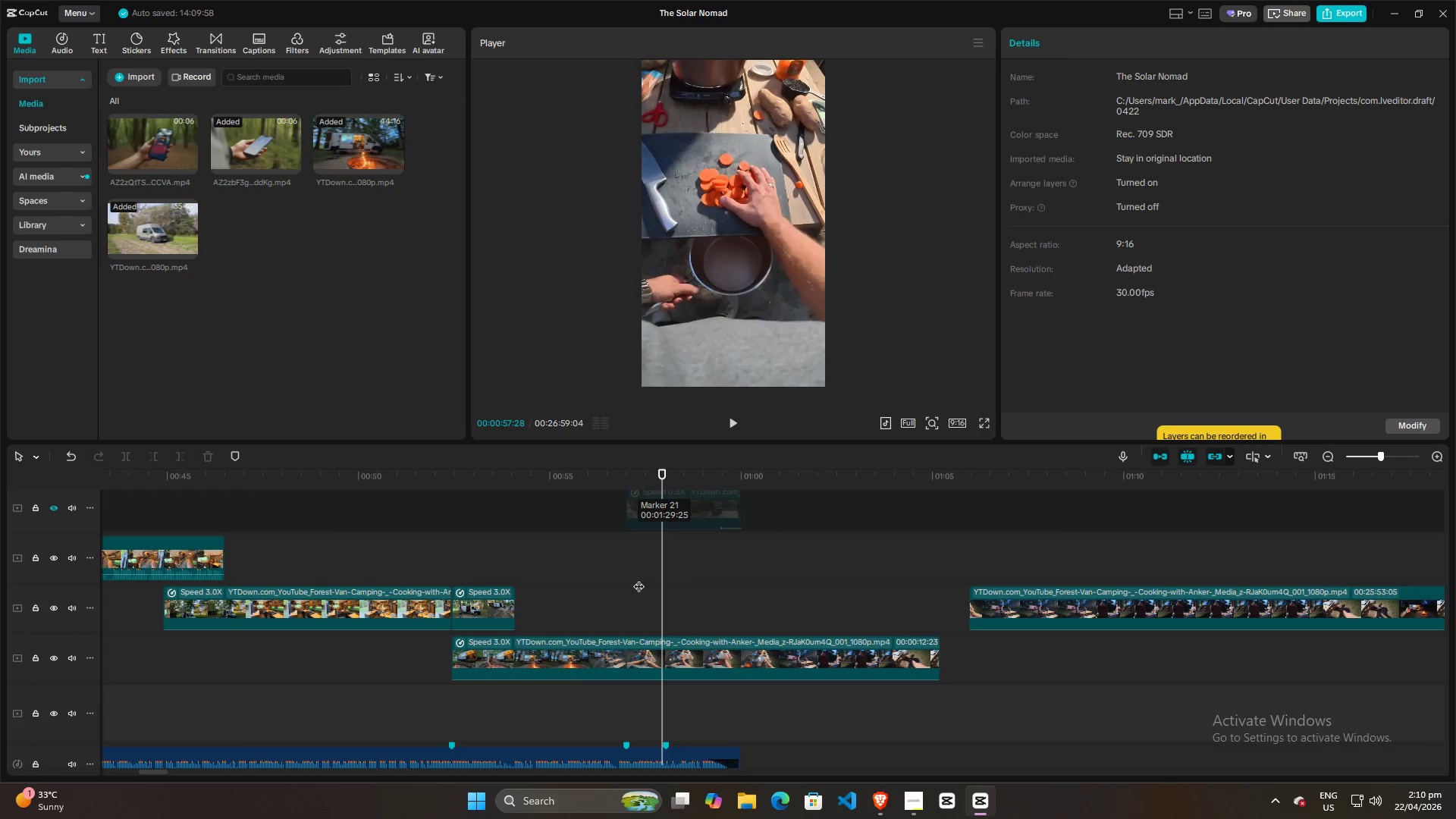 
left_click([639, 579])
 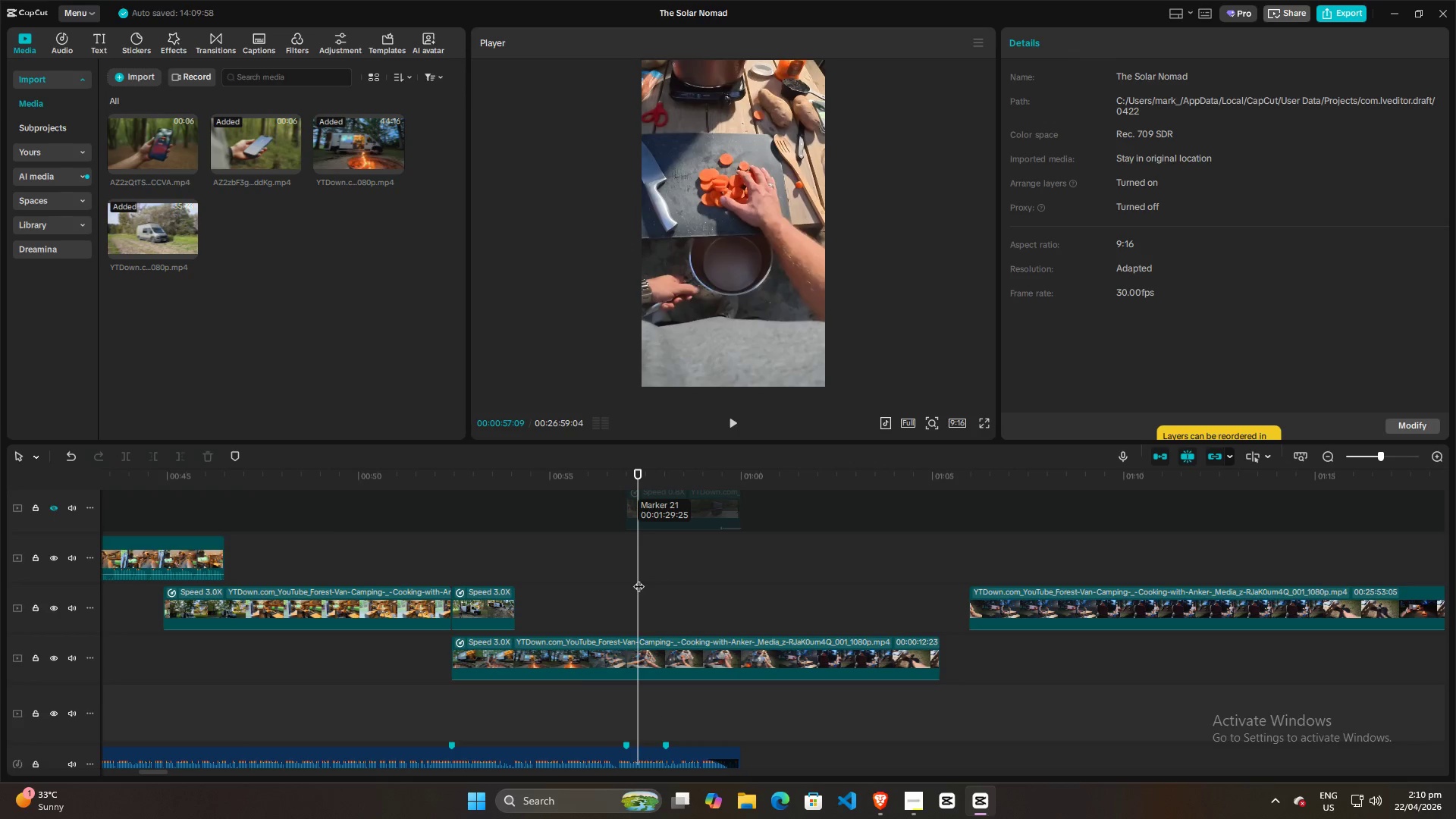 
key(Space)
 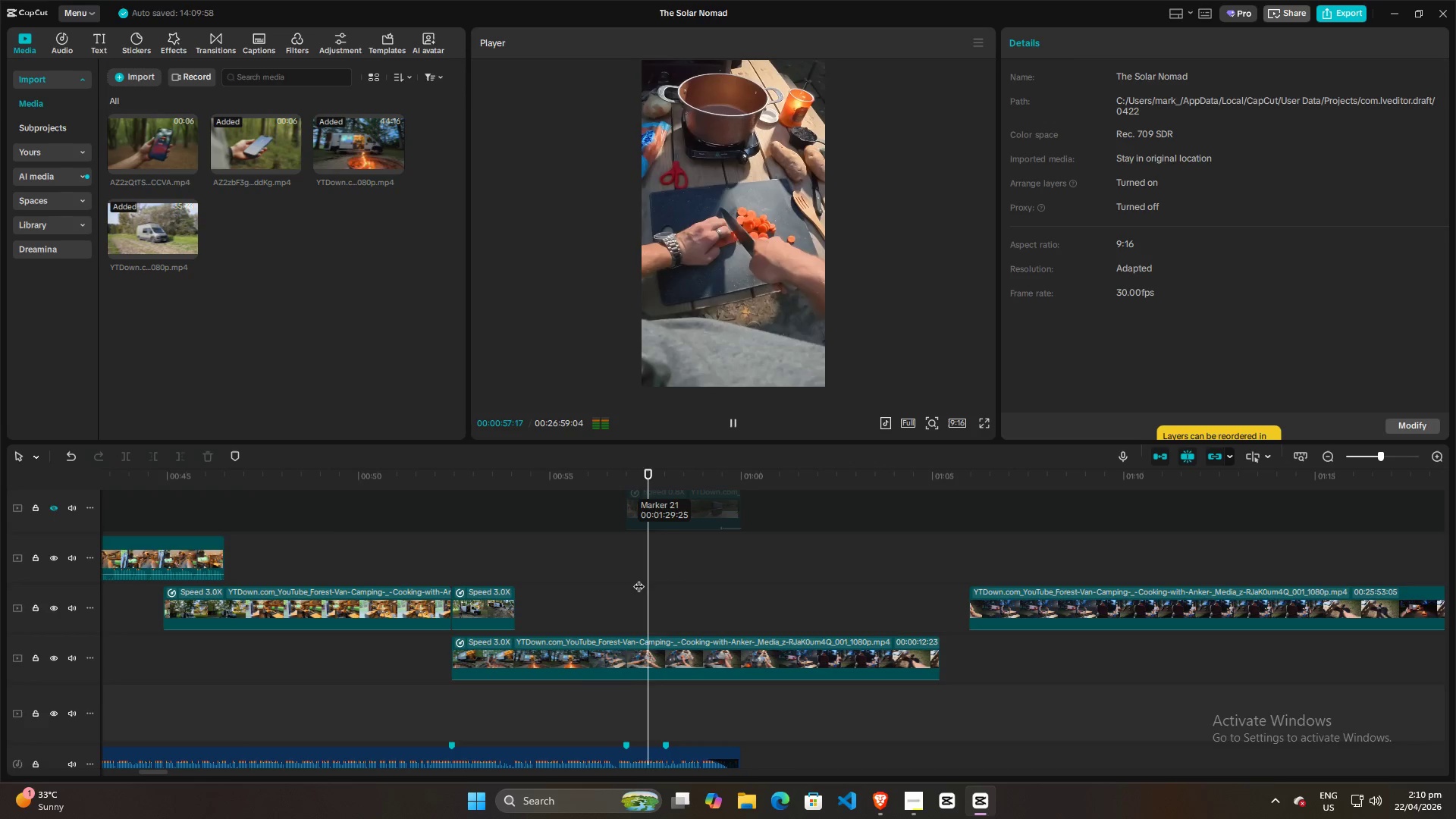 
key(Space)
 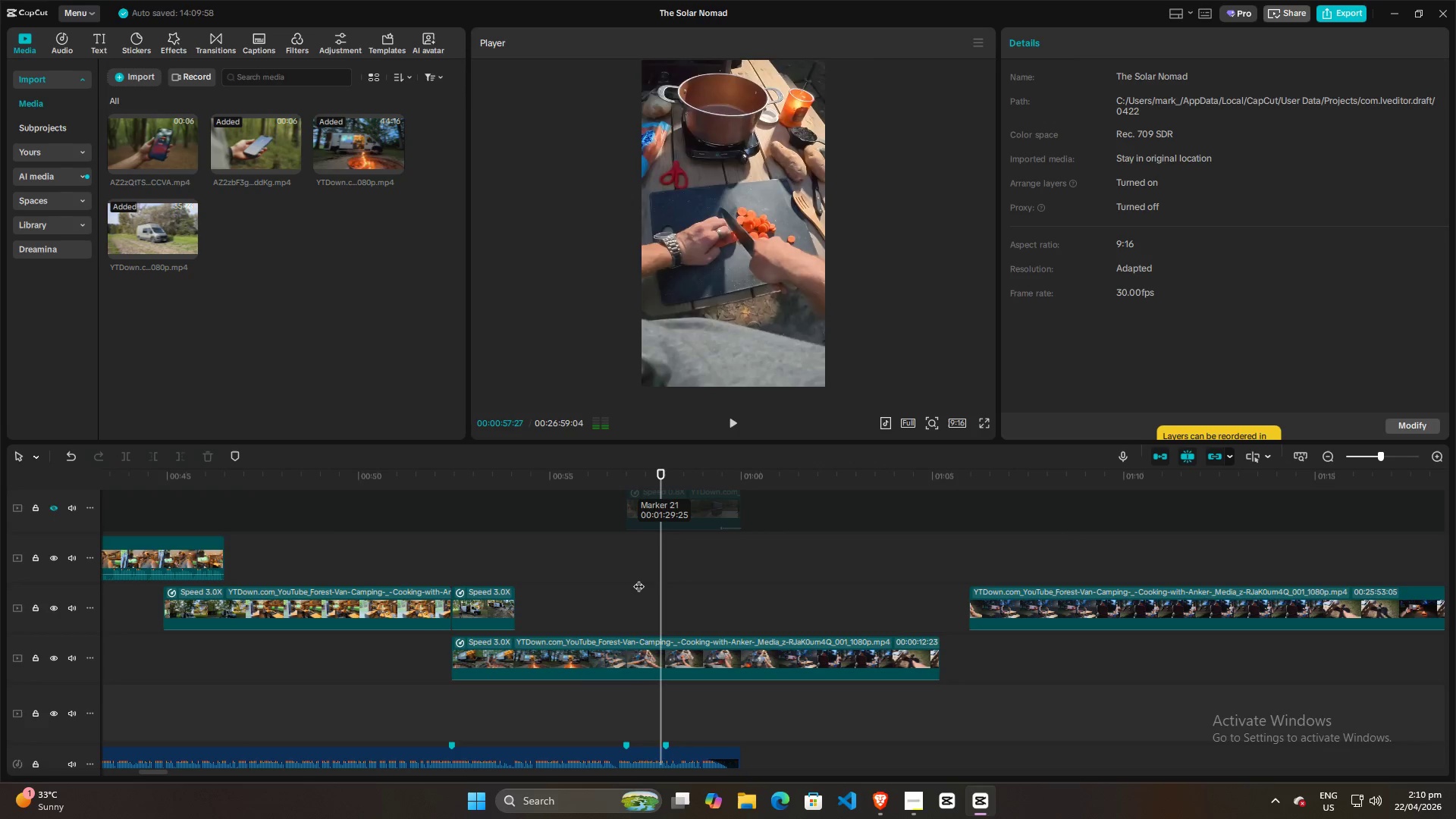 
key(Space)
 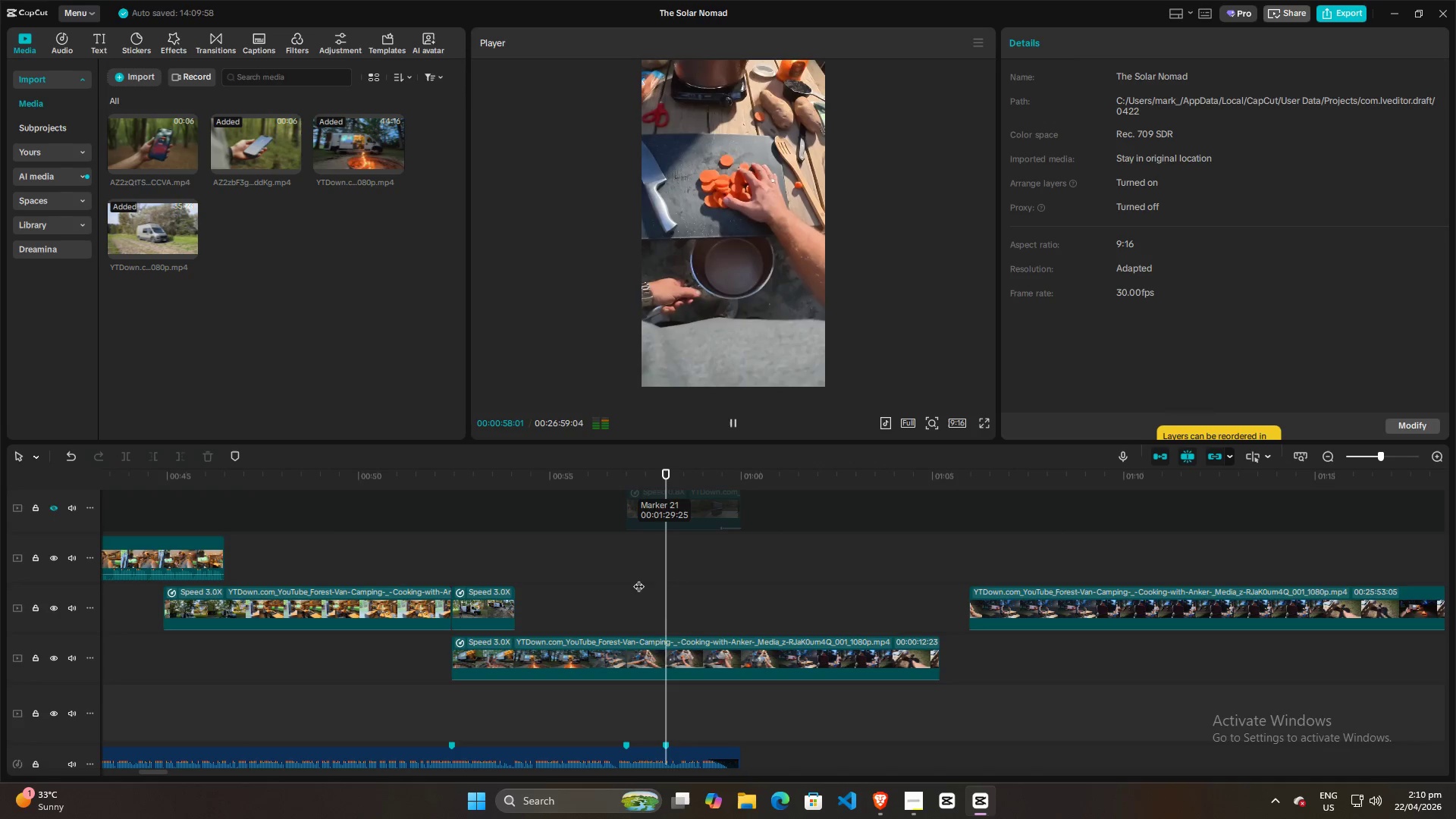 
key(Space)
 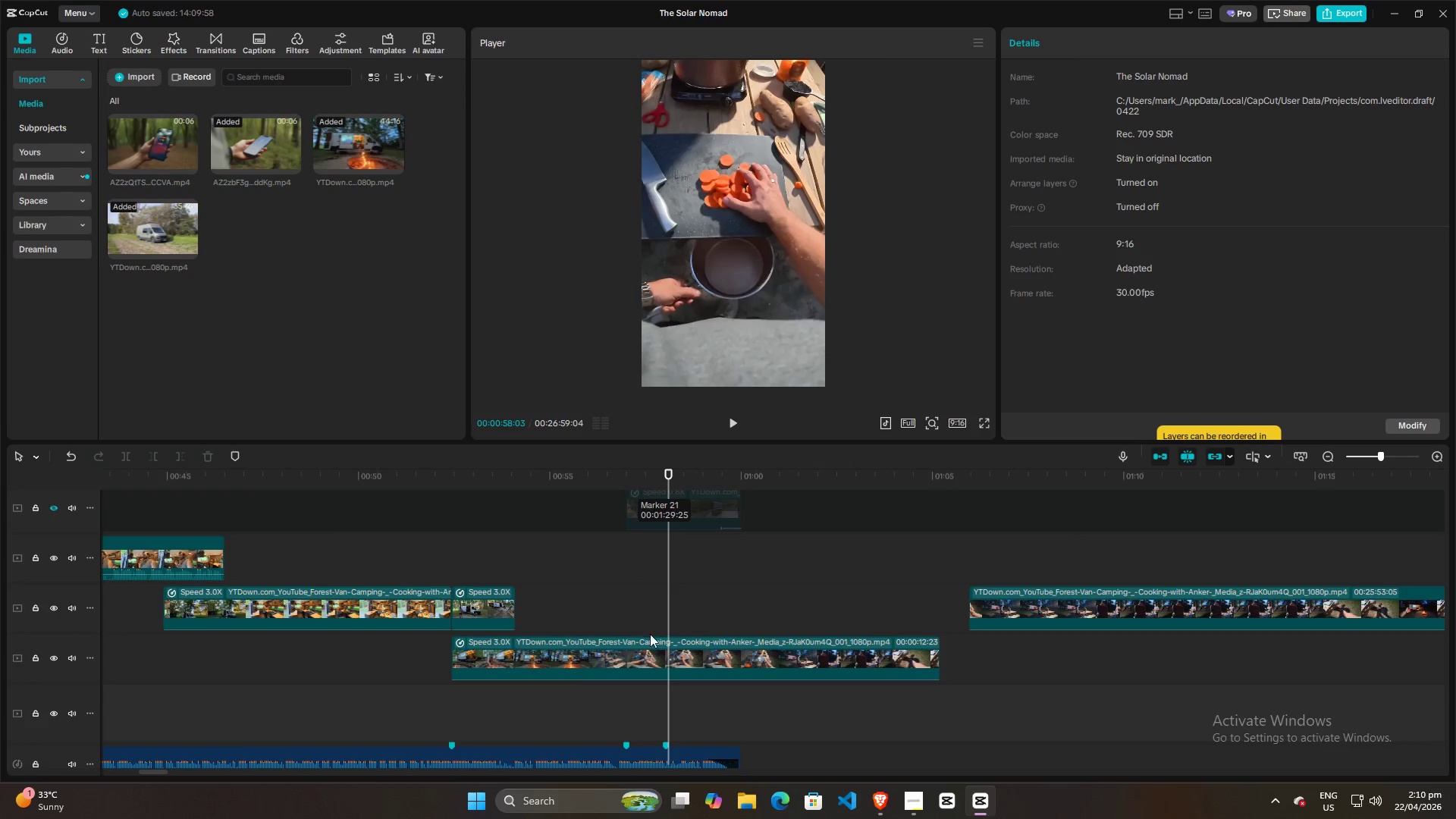 
left_click([645, 655])
 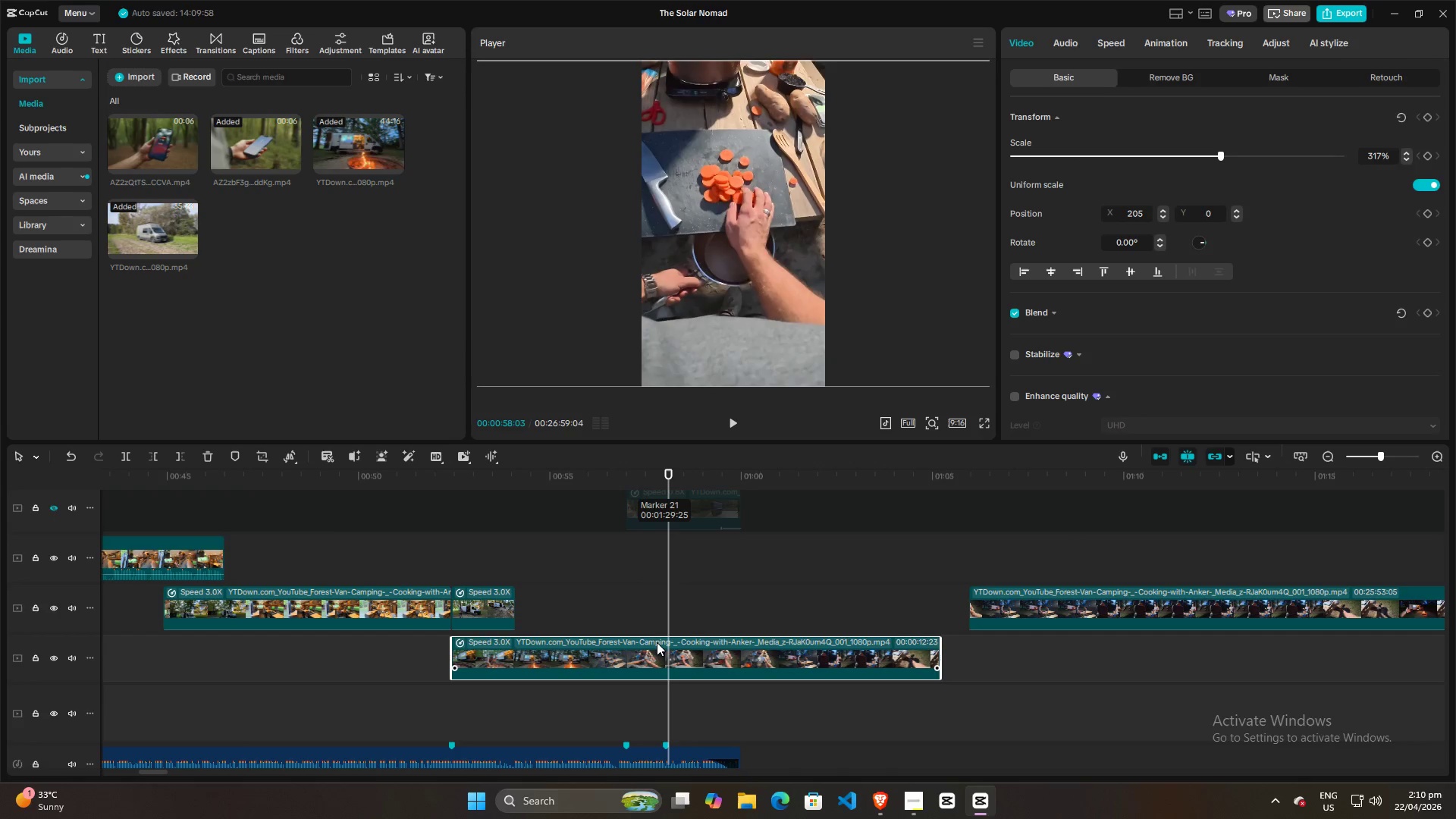 
left_click([657, 642])
 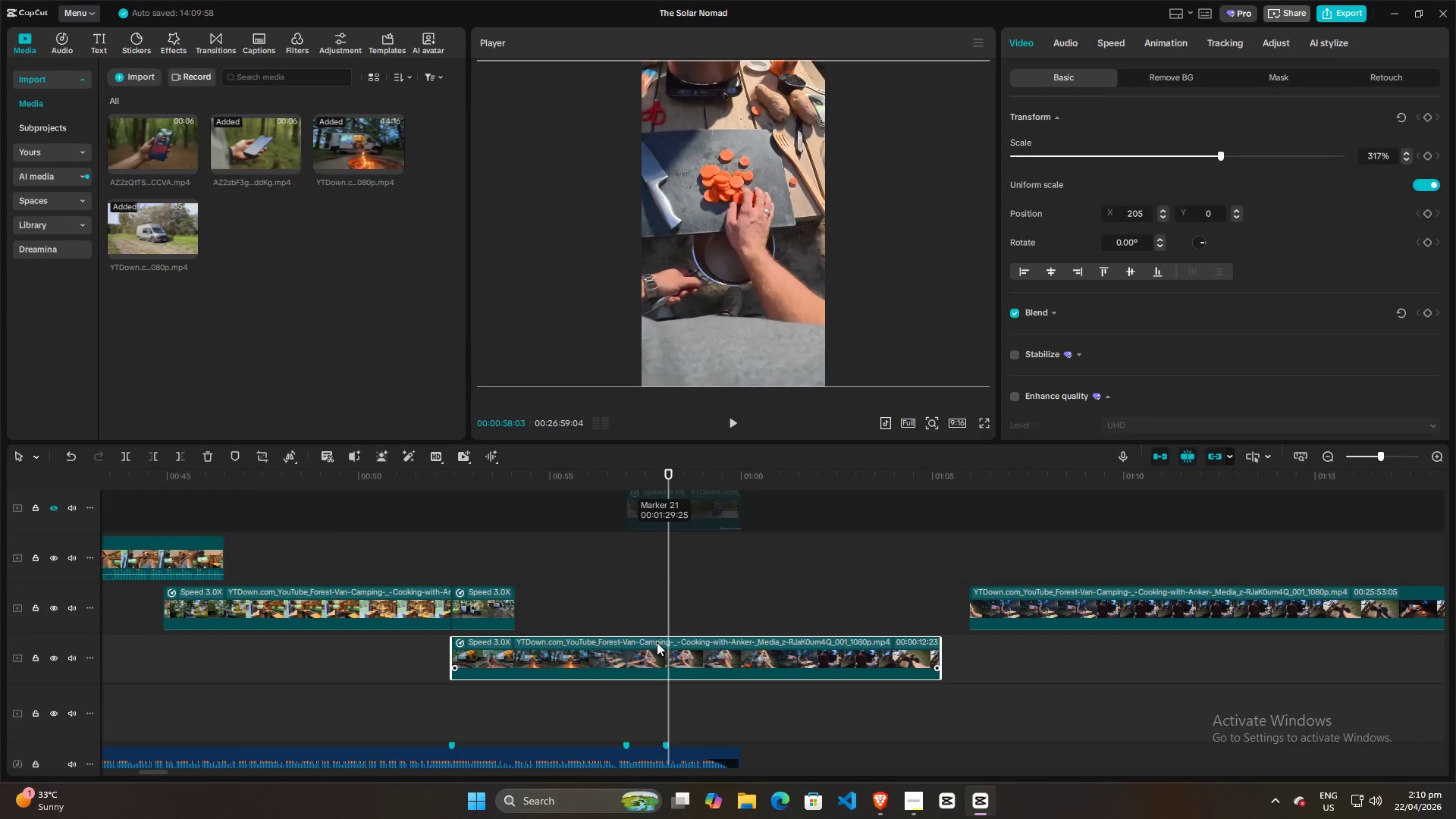 
key(M)
 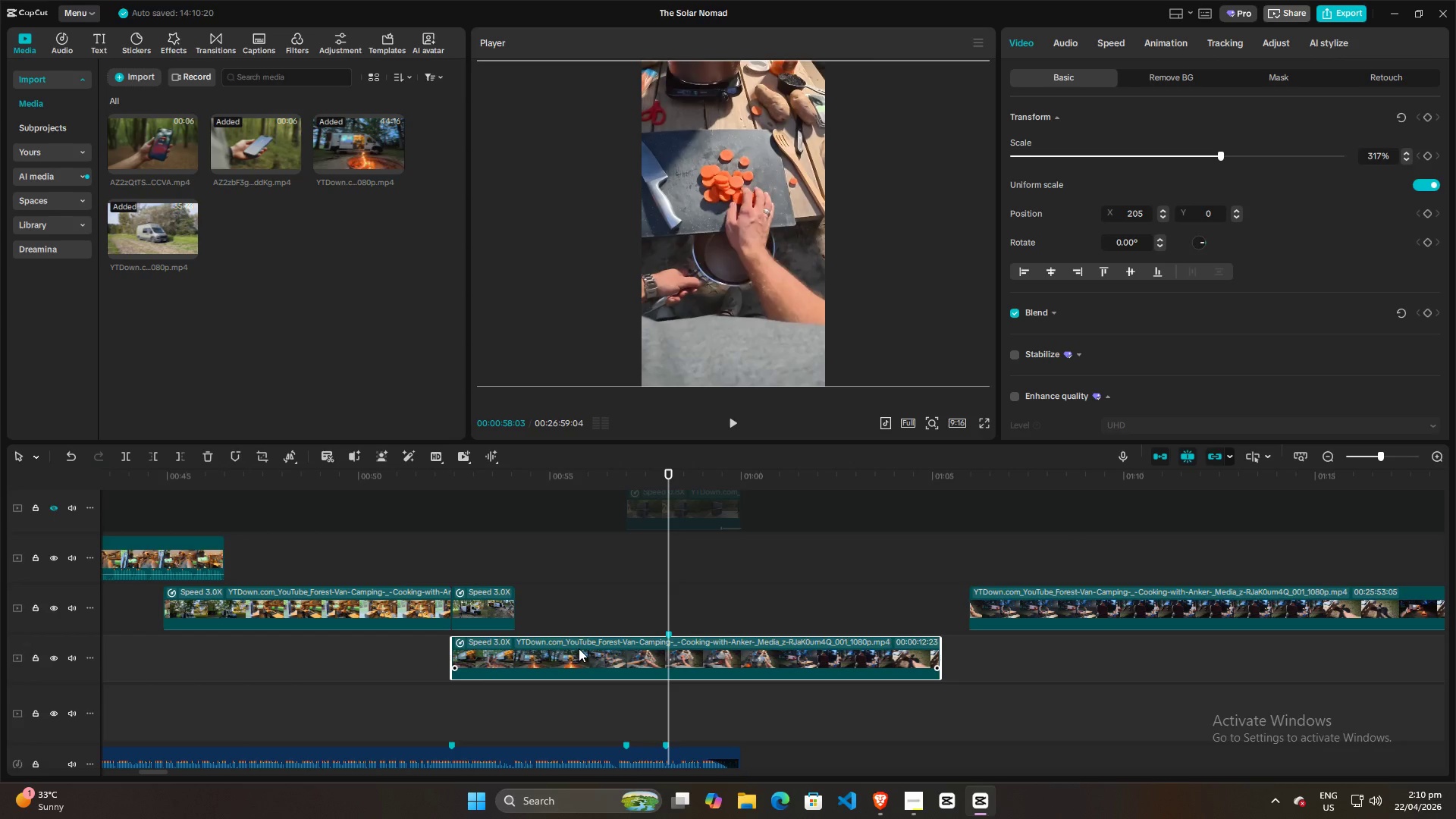 
double_click([588, 608])
 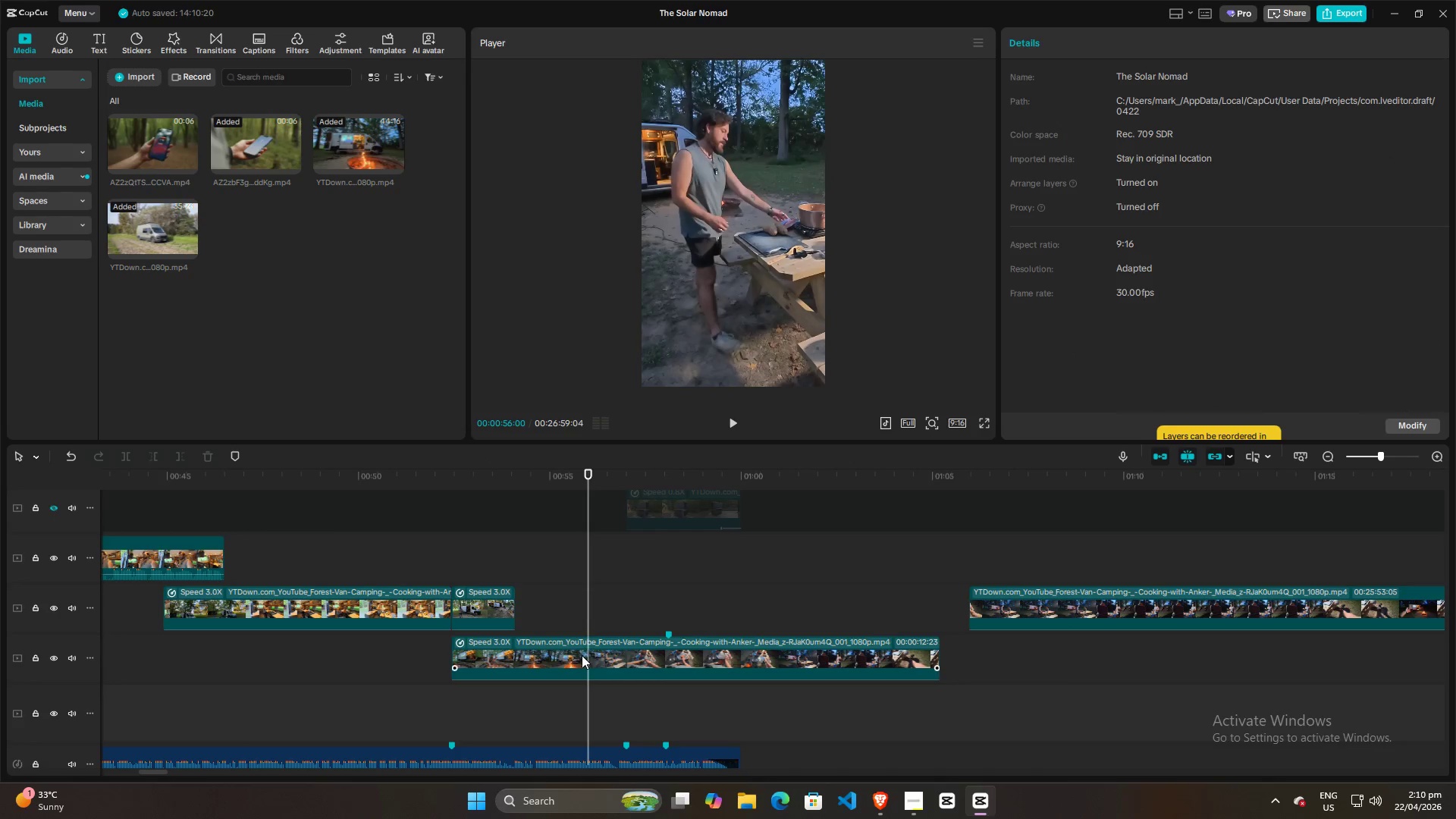 
triple_click([580, 657])
 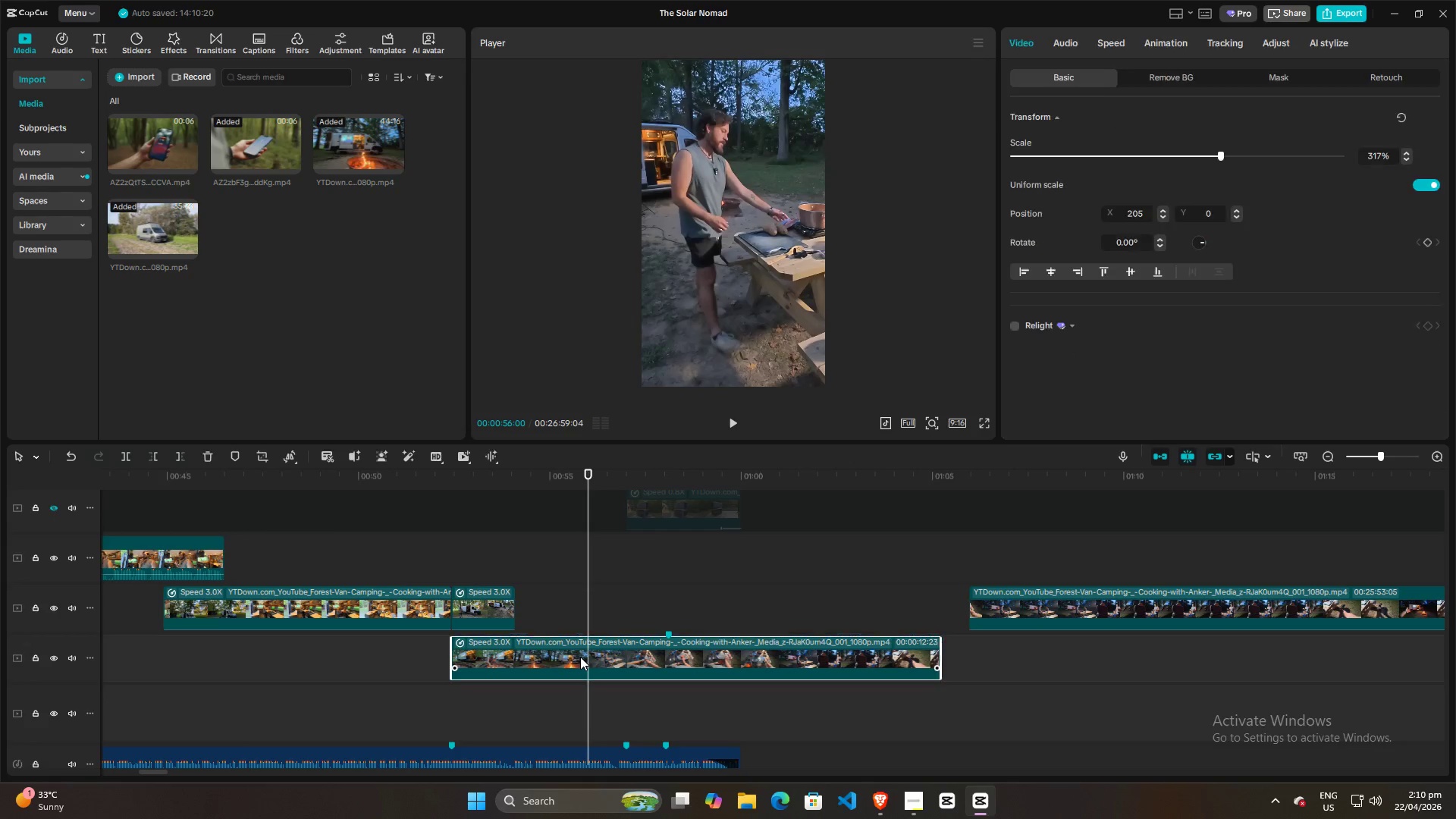 
key(Q)
 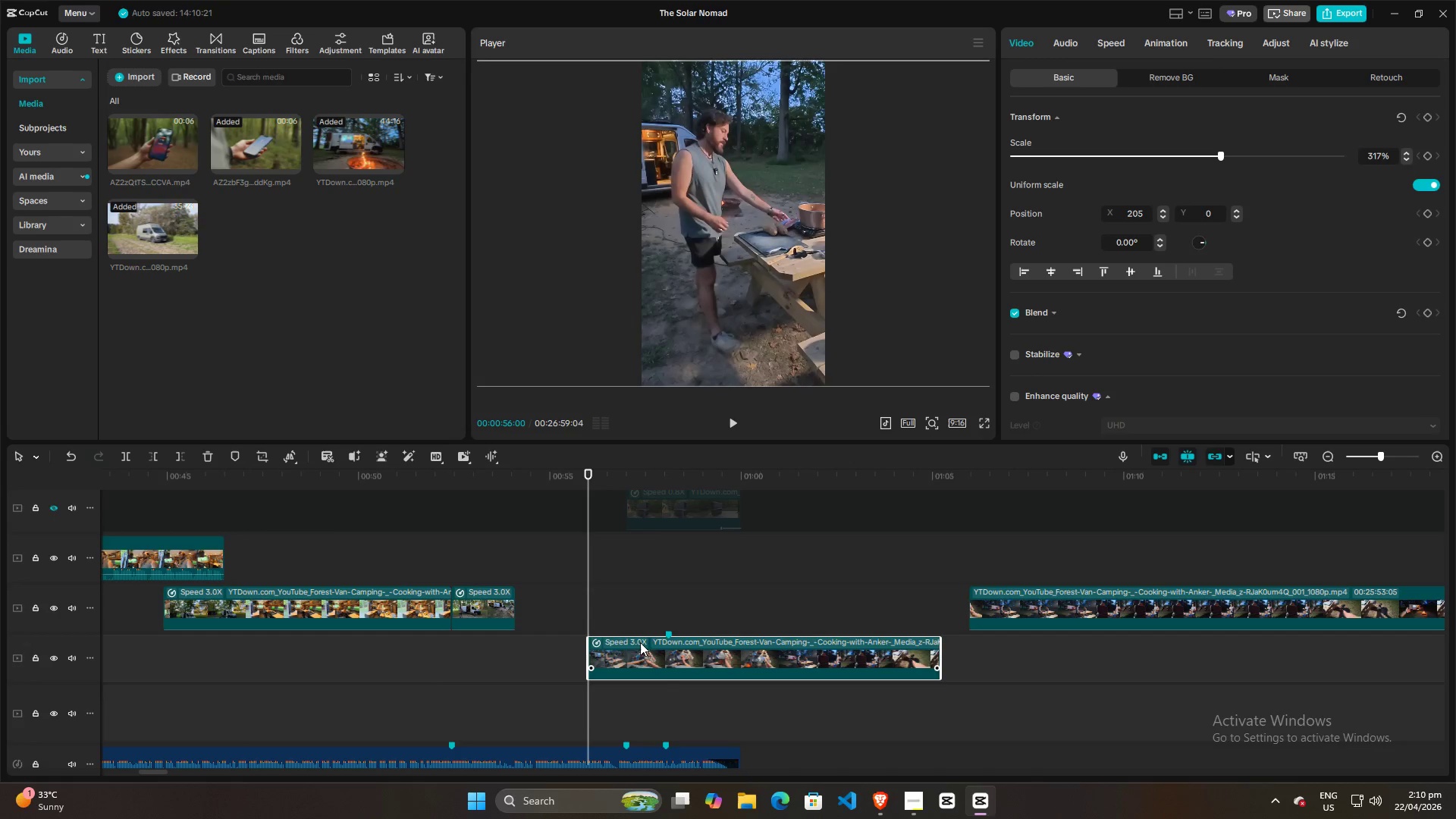 
left_click_drag(start_coordinate=[640, 642], to_coordinate=[487, 647])
 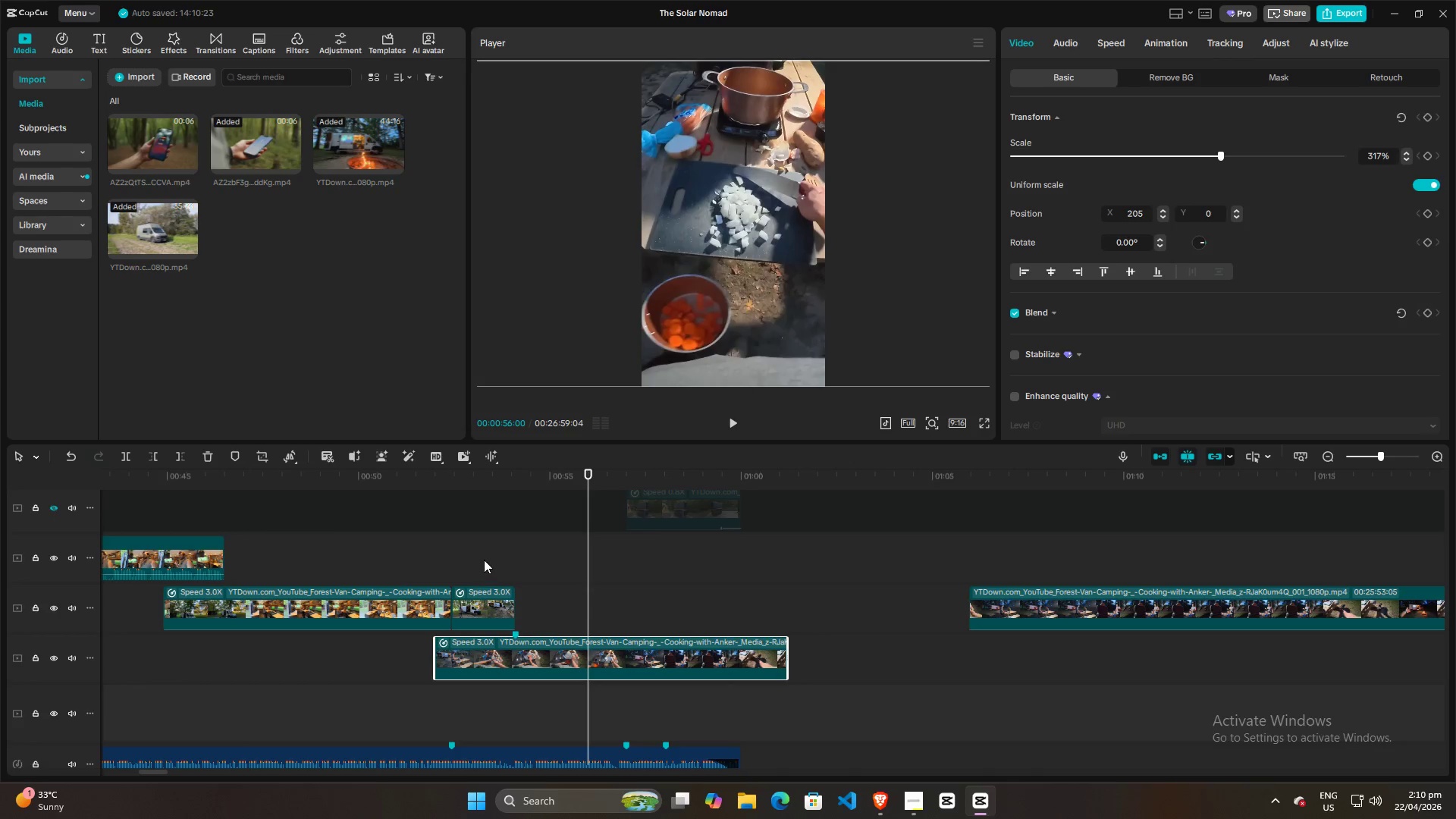 
left_click([484, 558])
 